 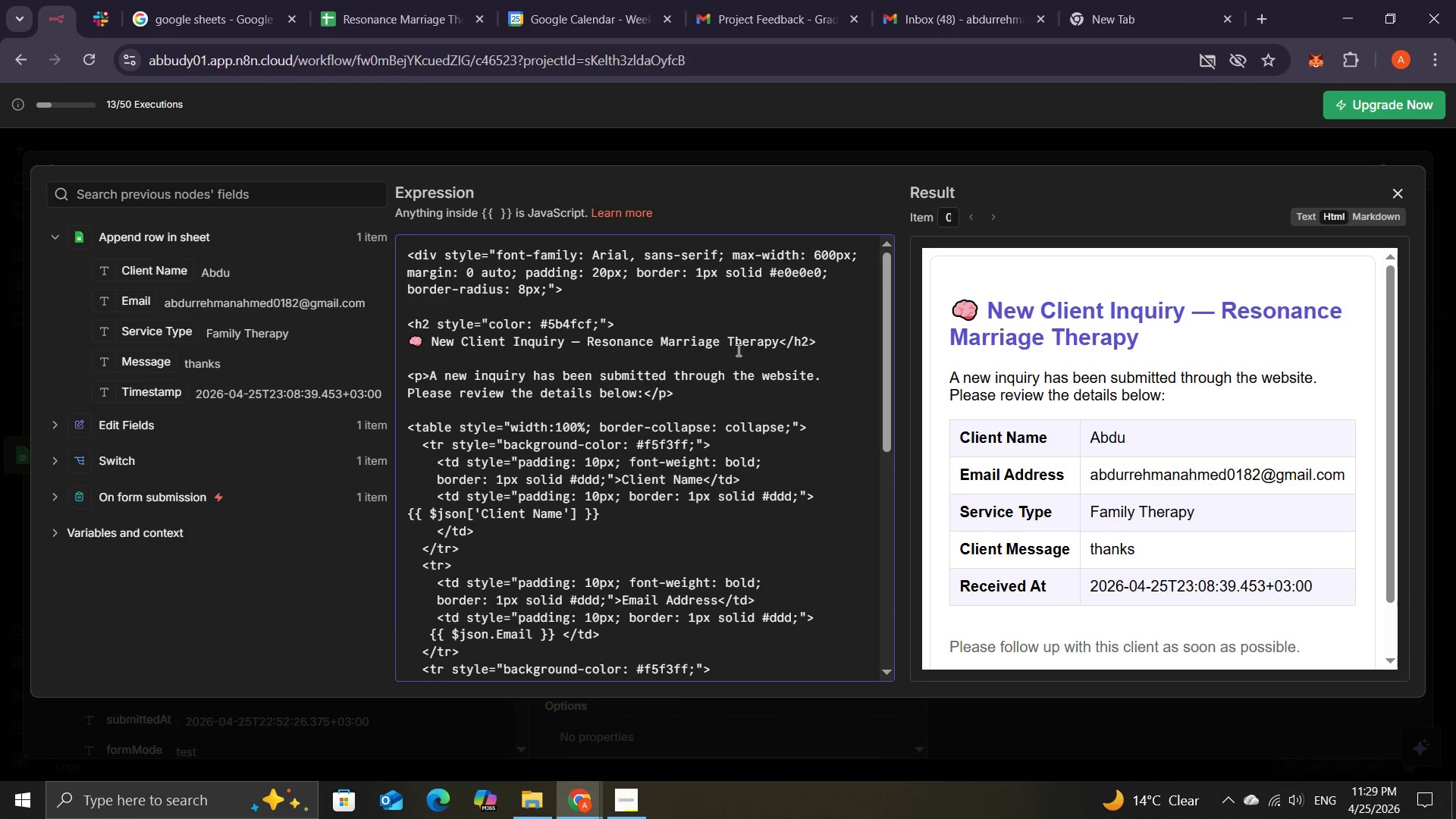 
left_click([1403, 182])
 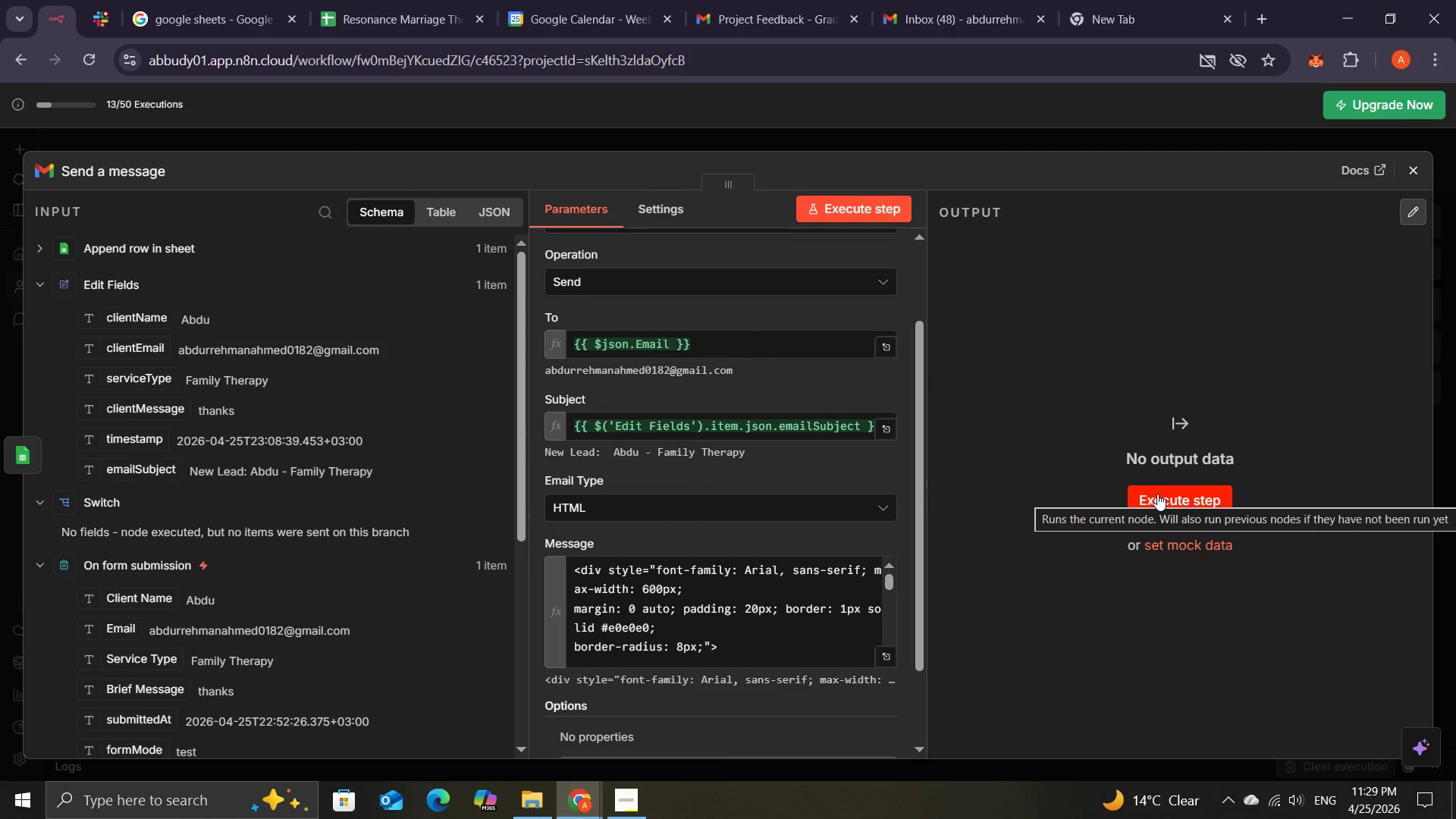 
left_click([1157, 494])
 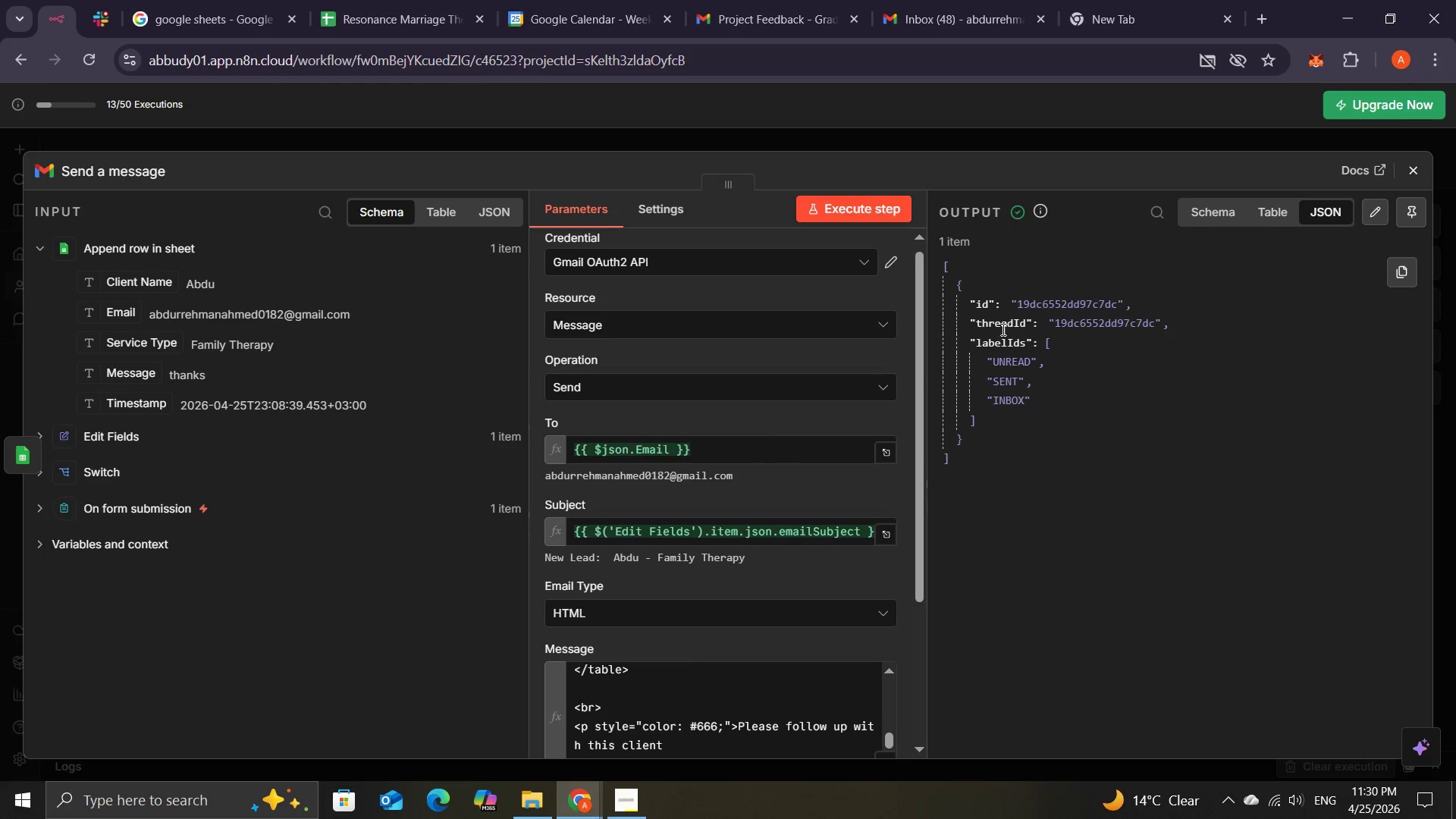 
wait(71.6)
 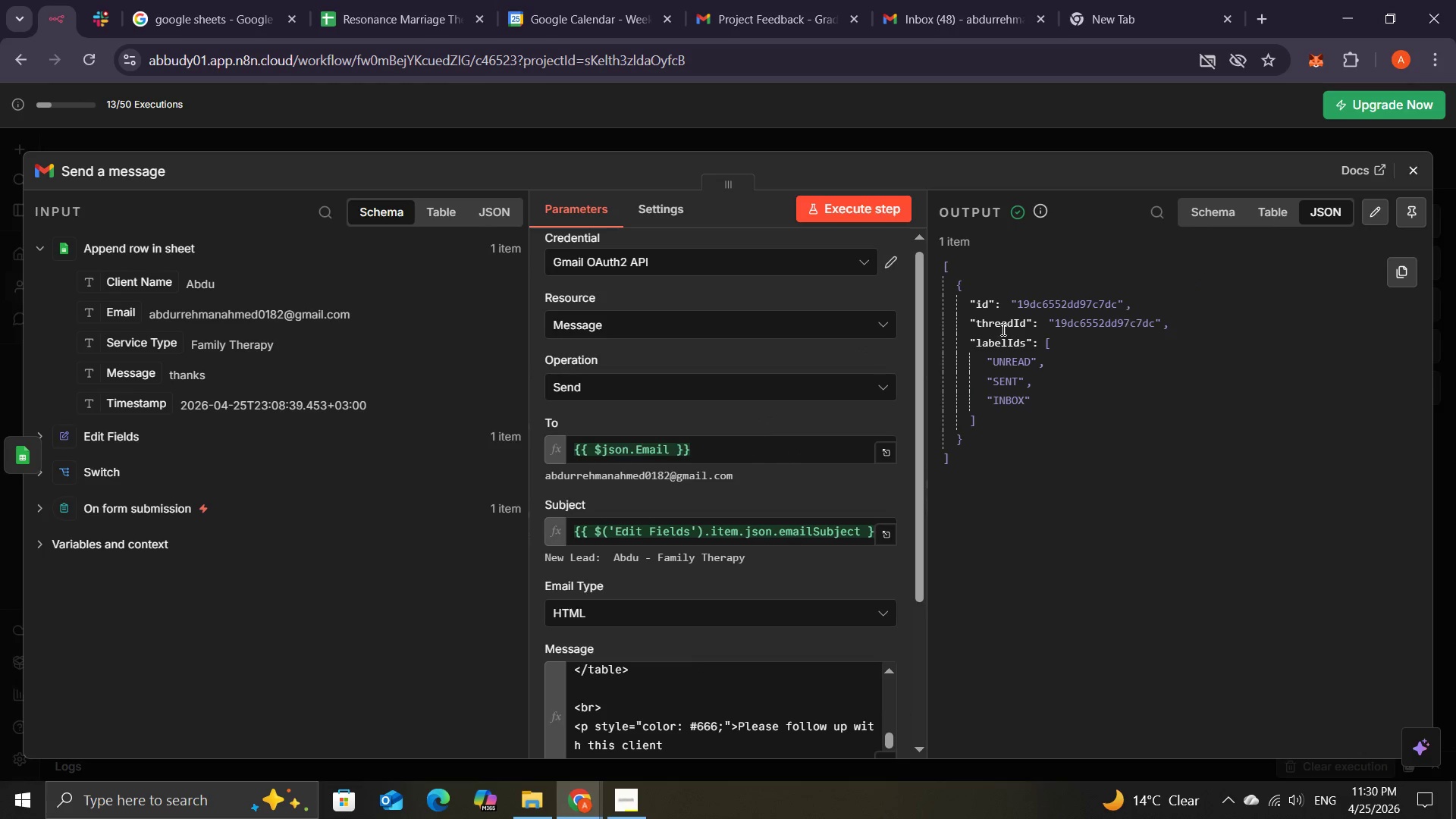 
mouse_move([862, 215])
 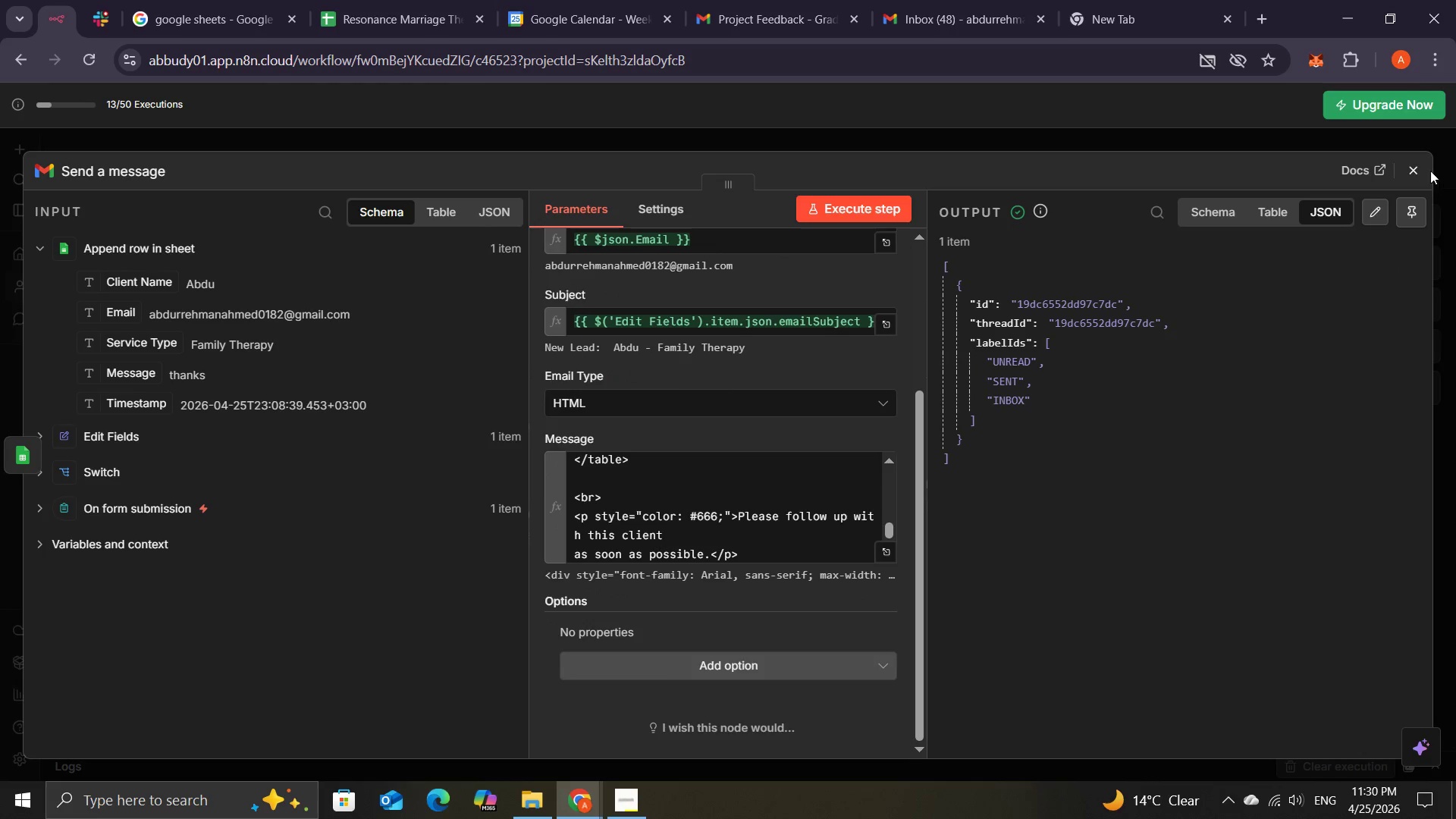 
left_click([1418, 171])
 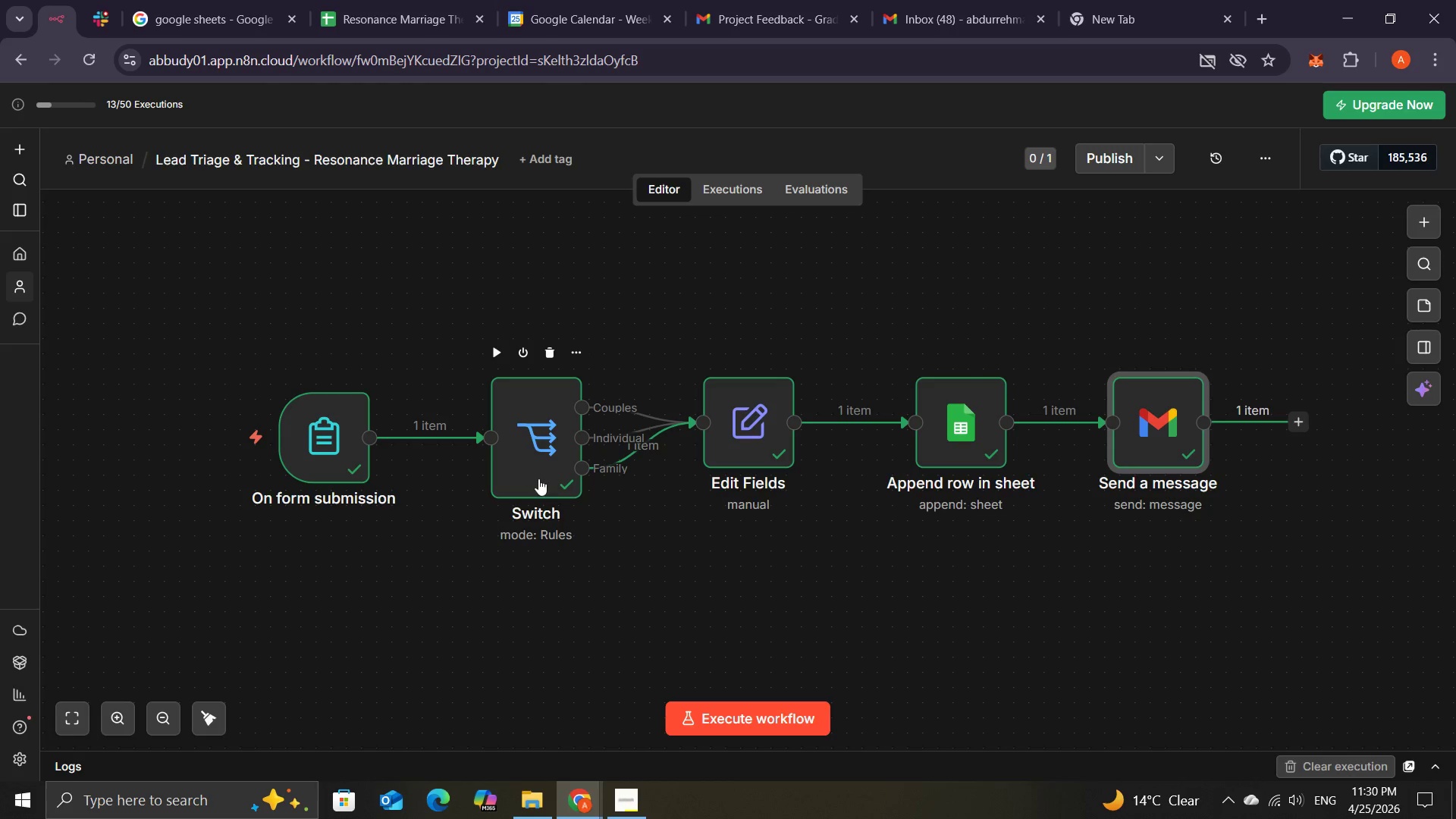 
wait(5.67)
 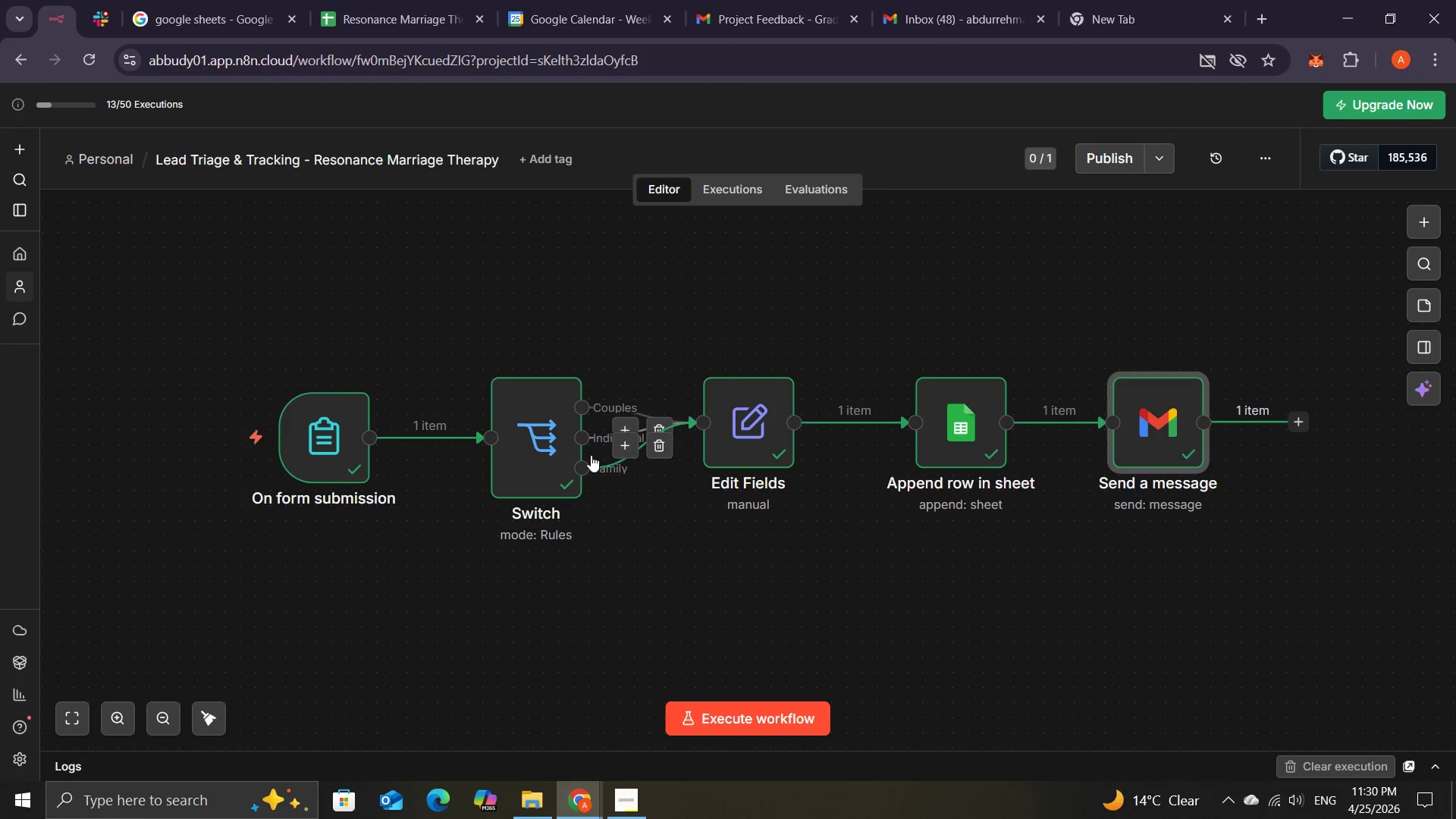 
double_click([527, 445])
 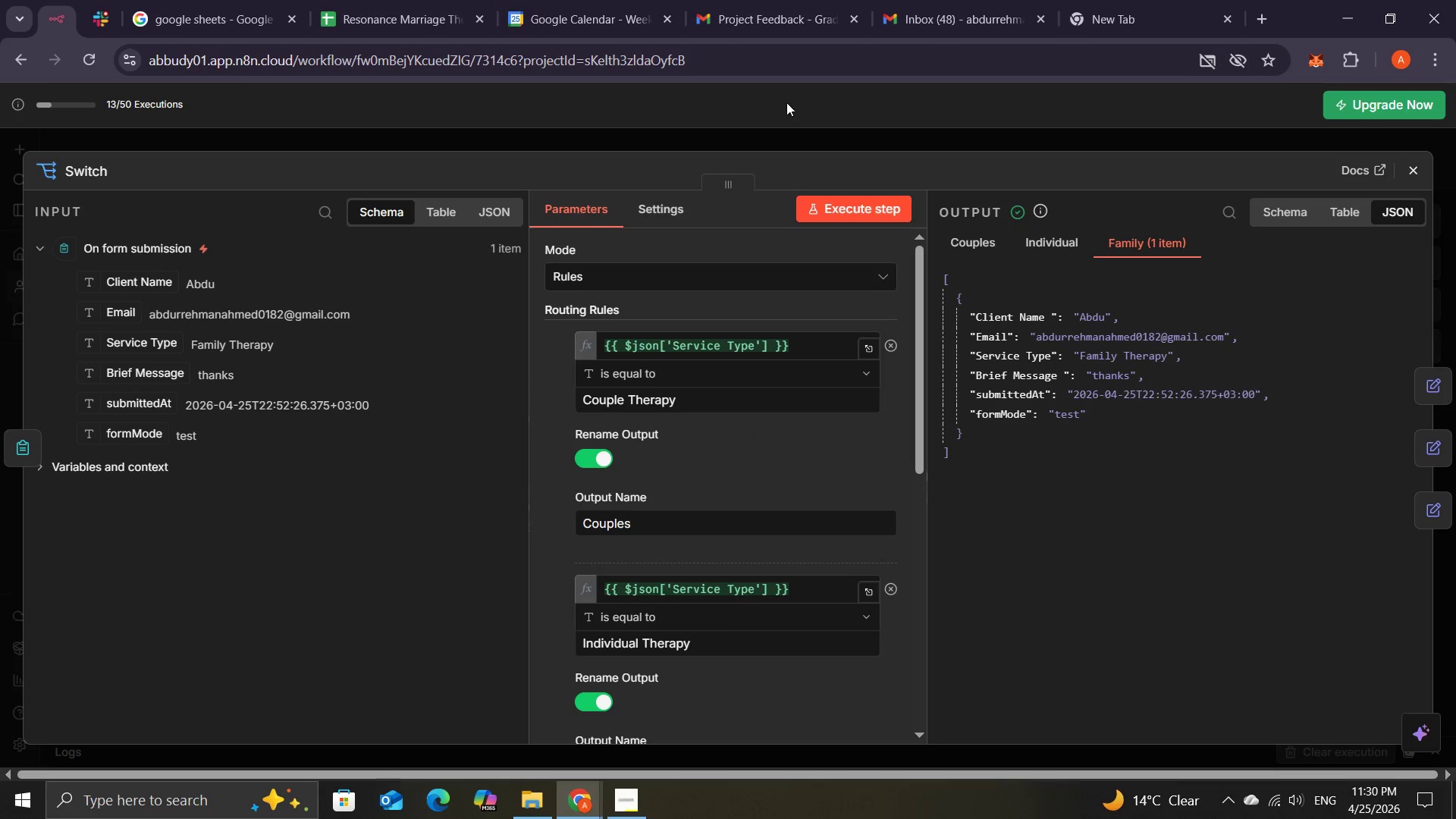 
wait(5.69)
 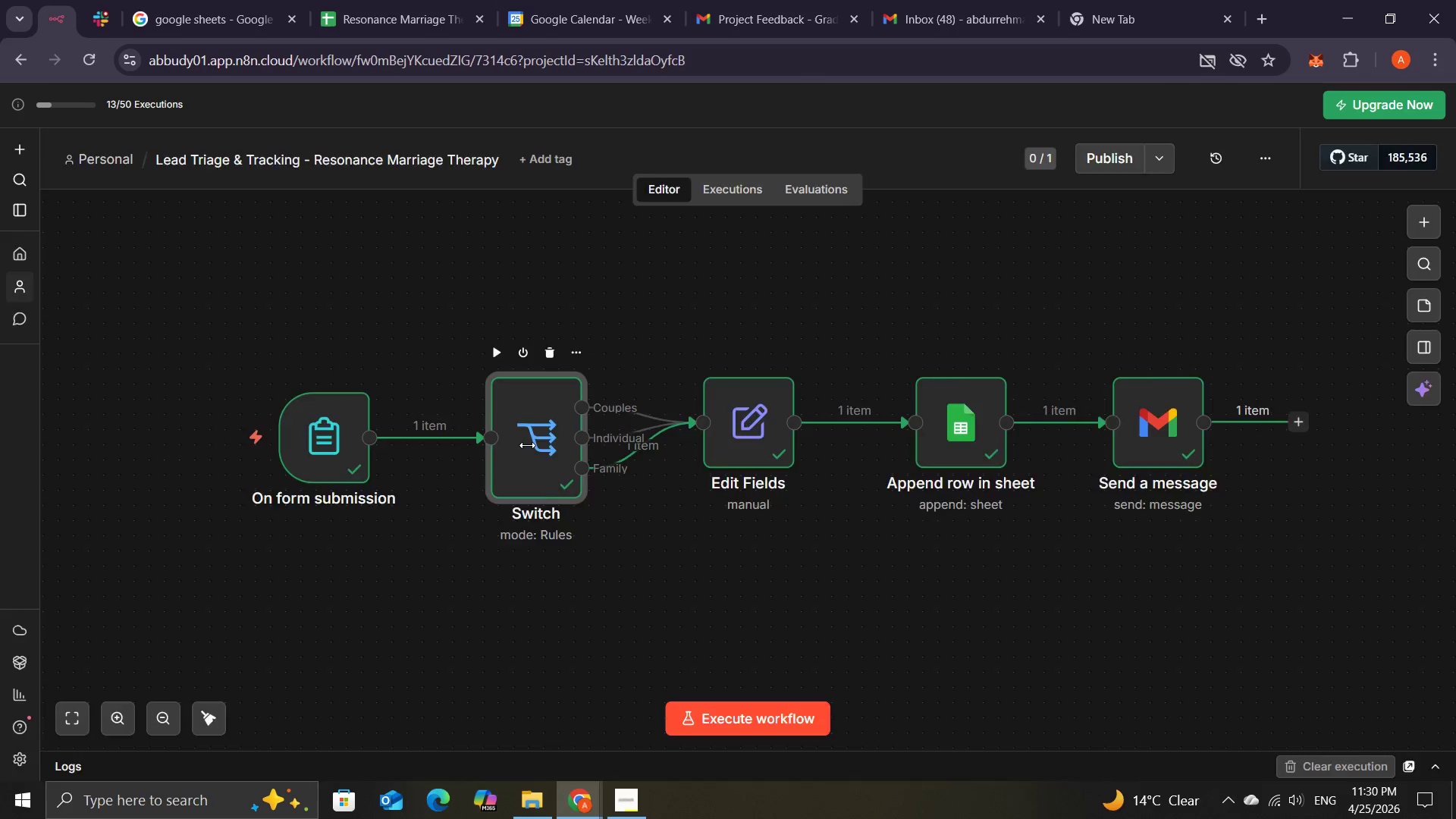 
left_click([1418, 165])
 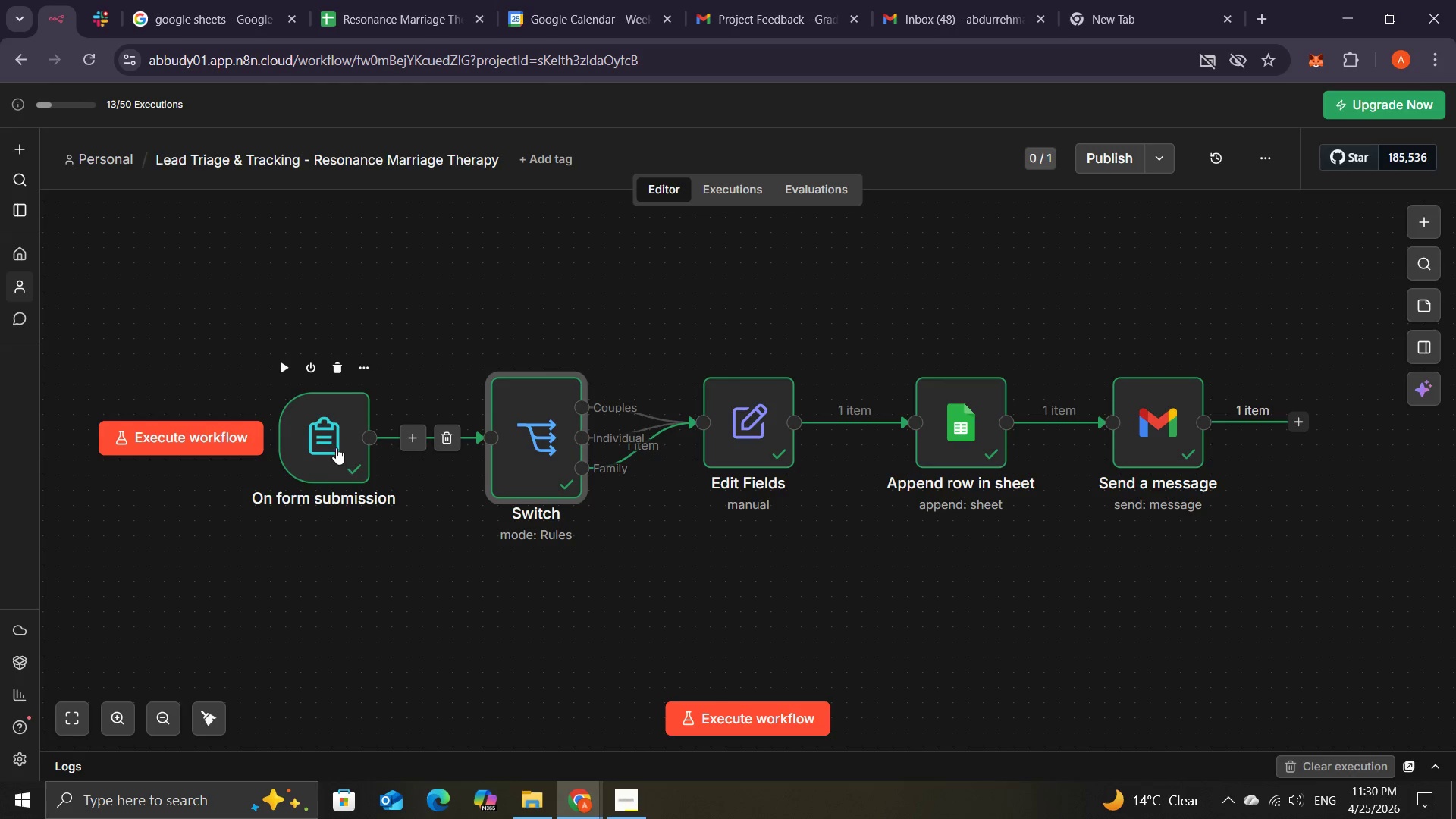 
double_click([334, 446])
 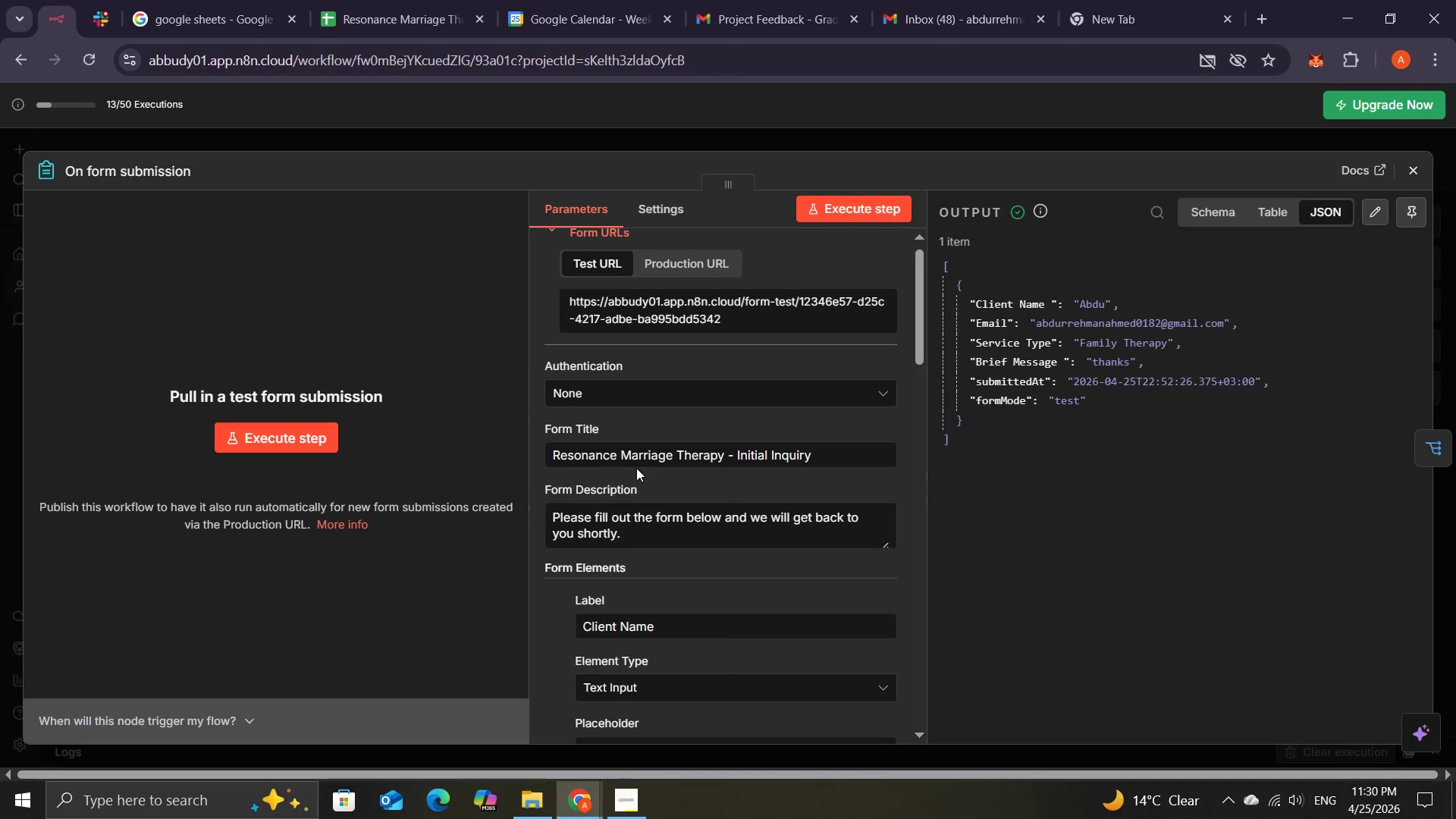 
wait(6.14)
 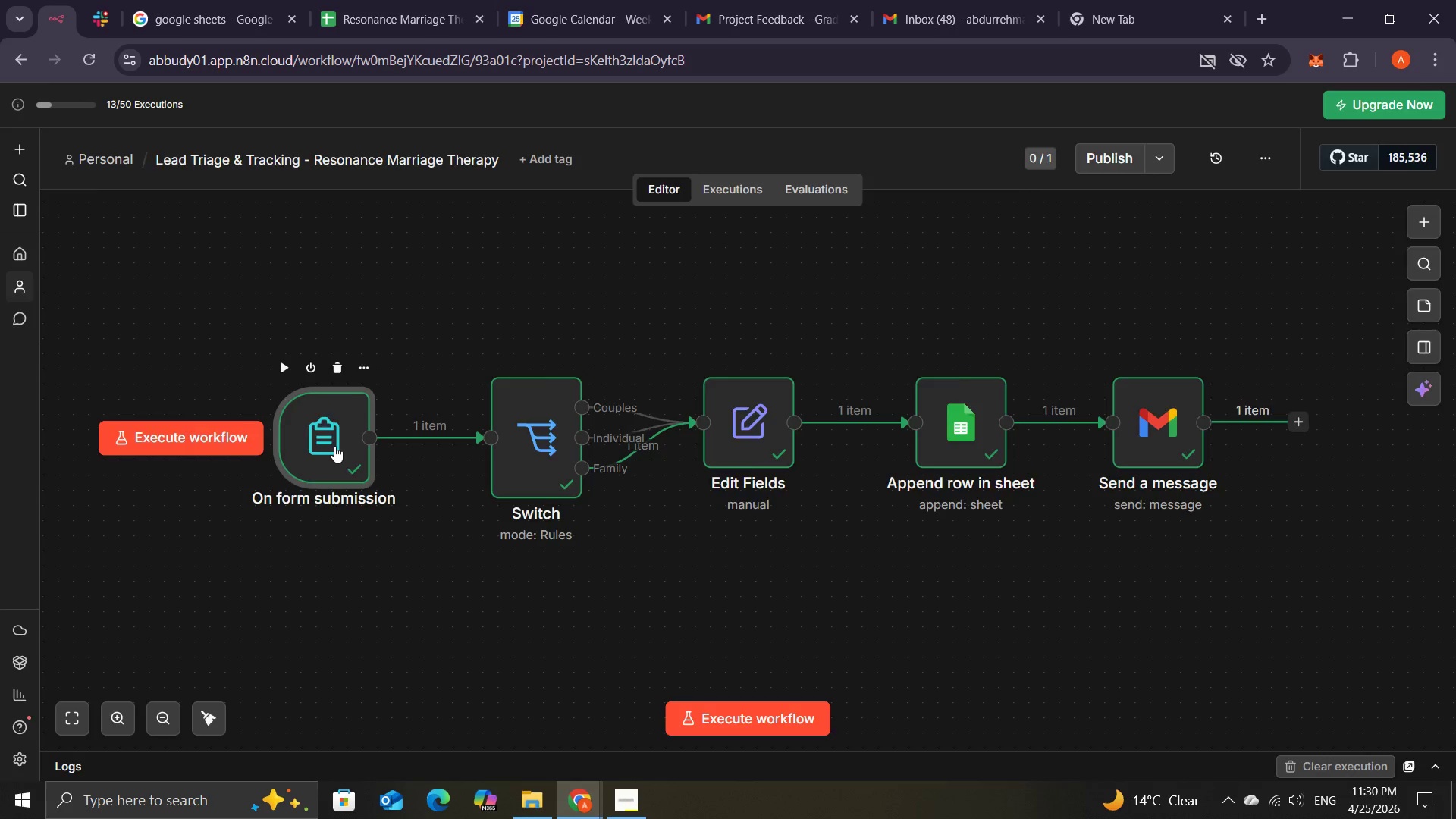 
left_click([827, 207])
 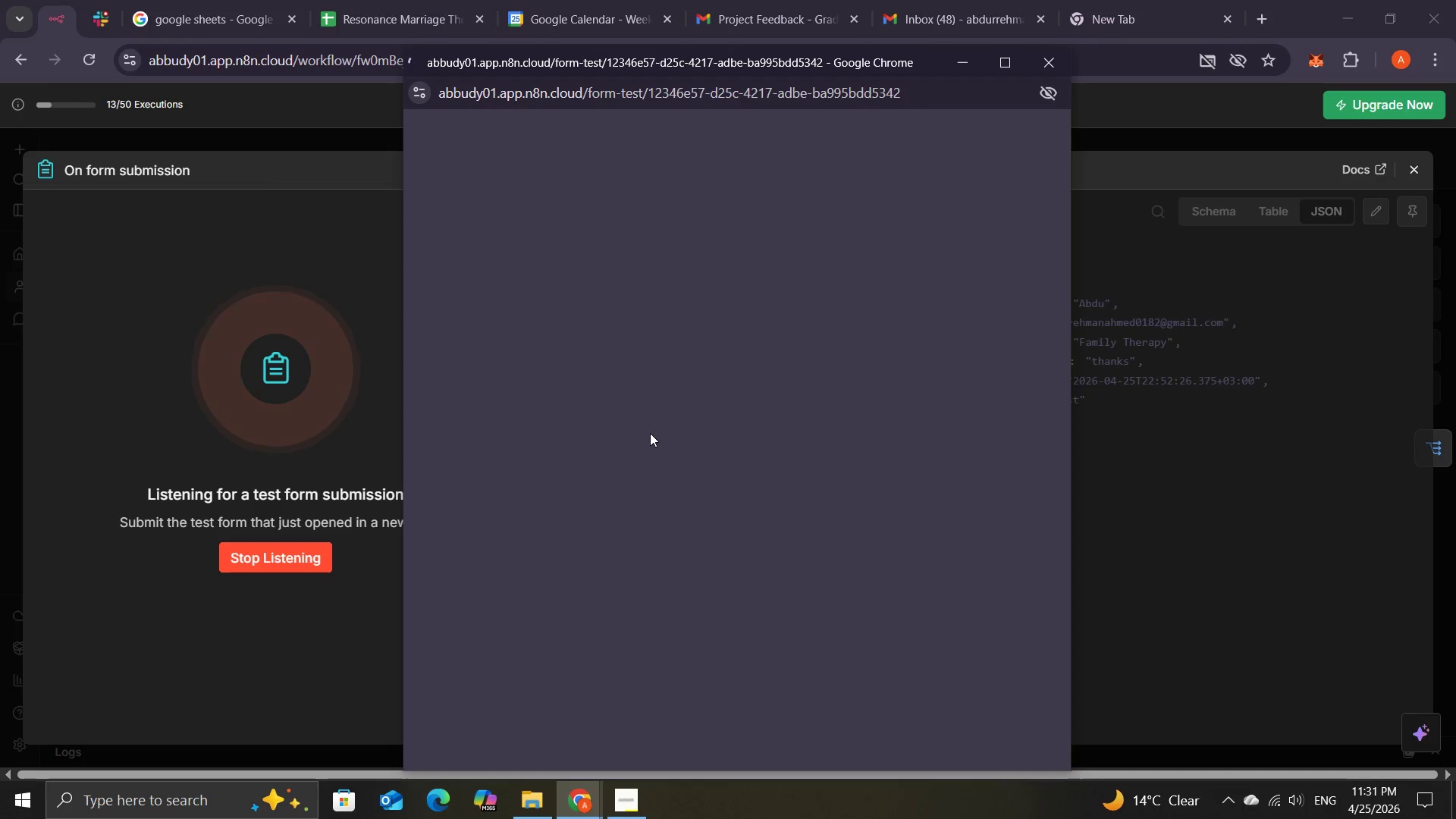 
wait(8.19)
 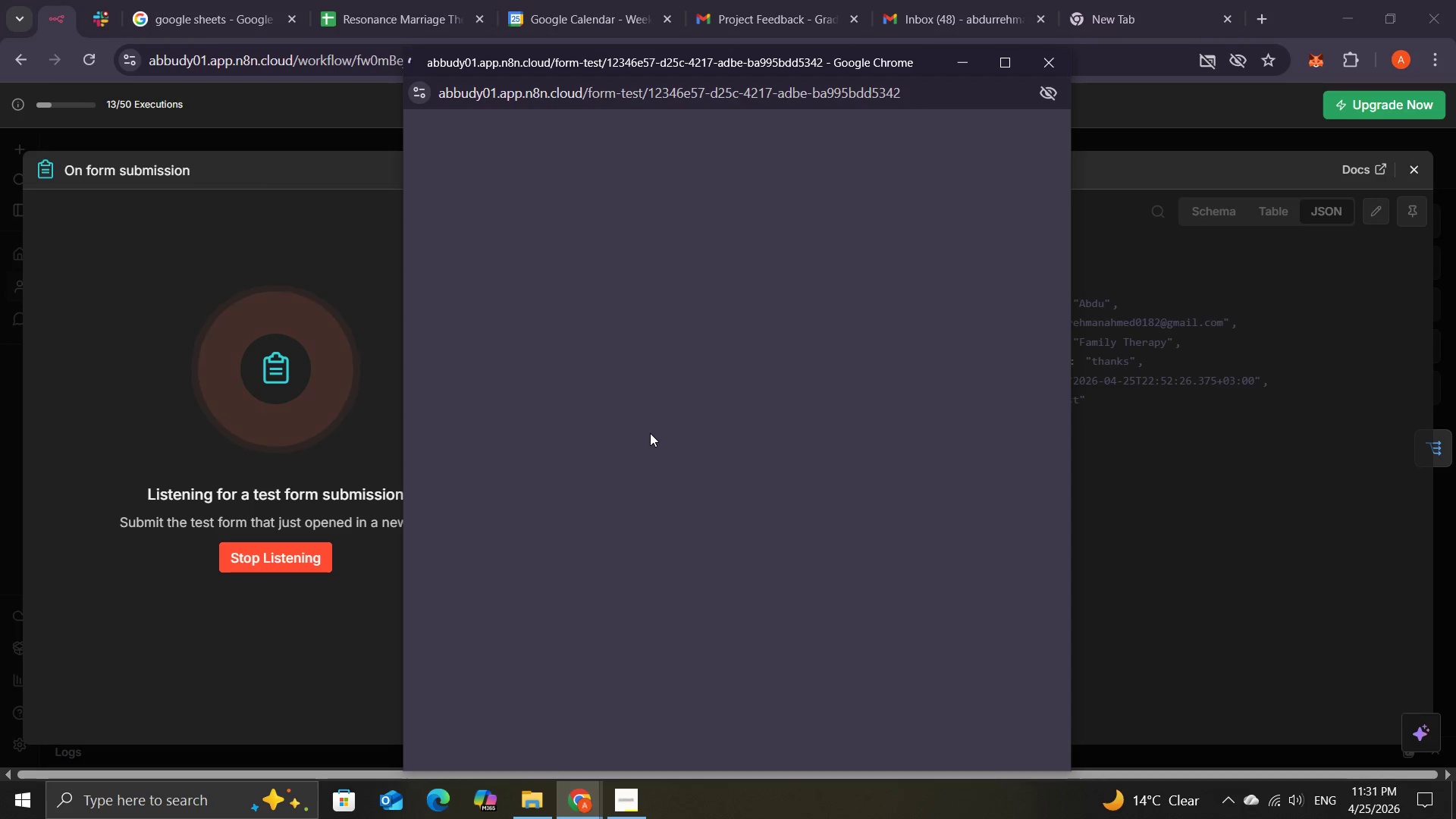 
left_click([625, 322])
 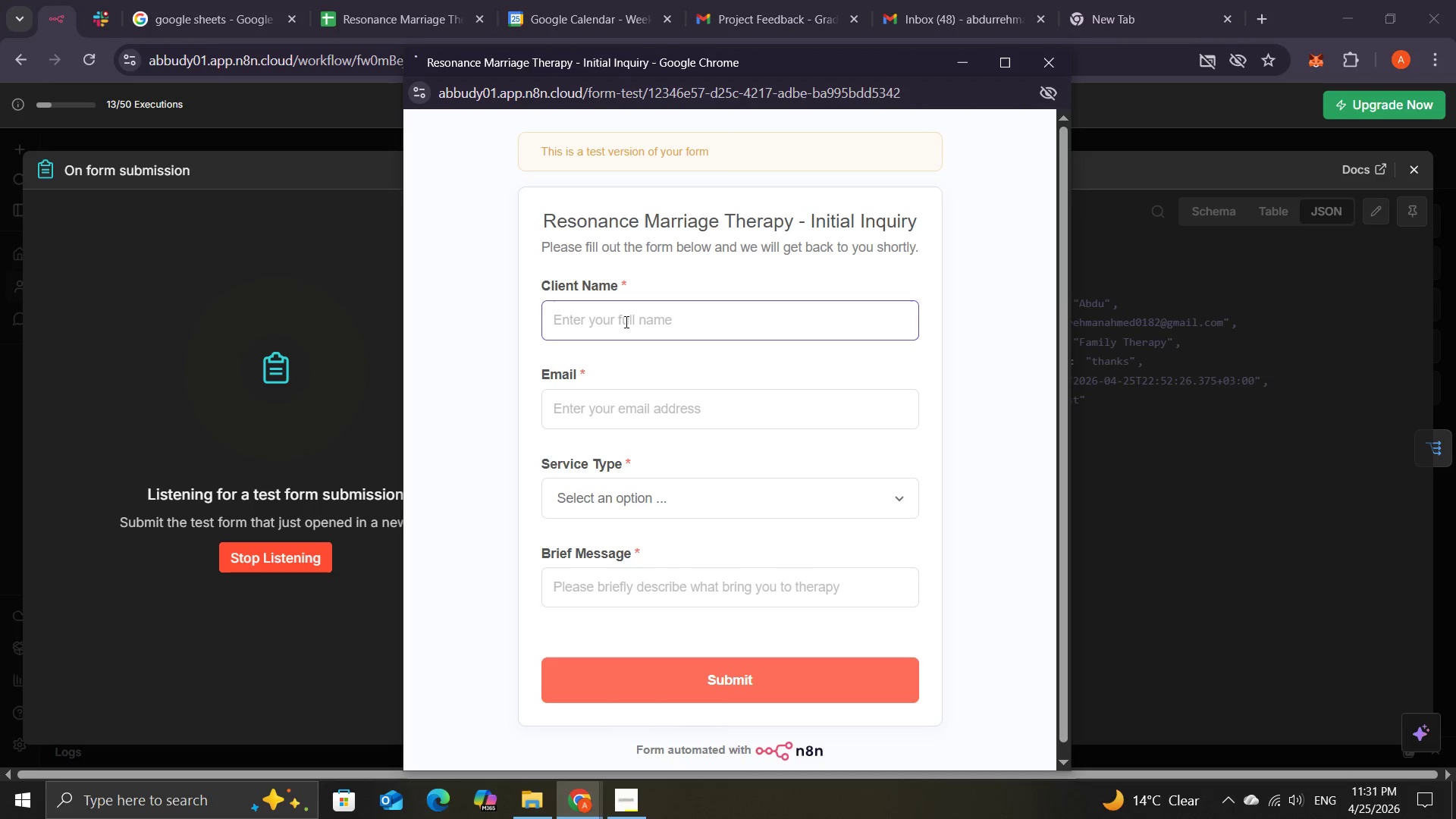 
type(j)
key(Backspace)
type(John)
 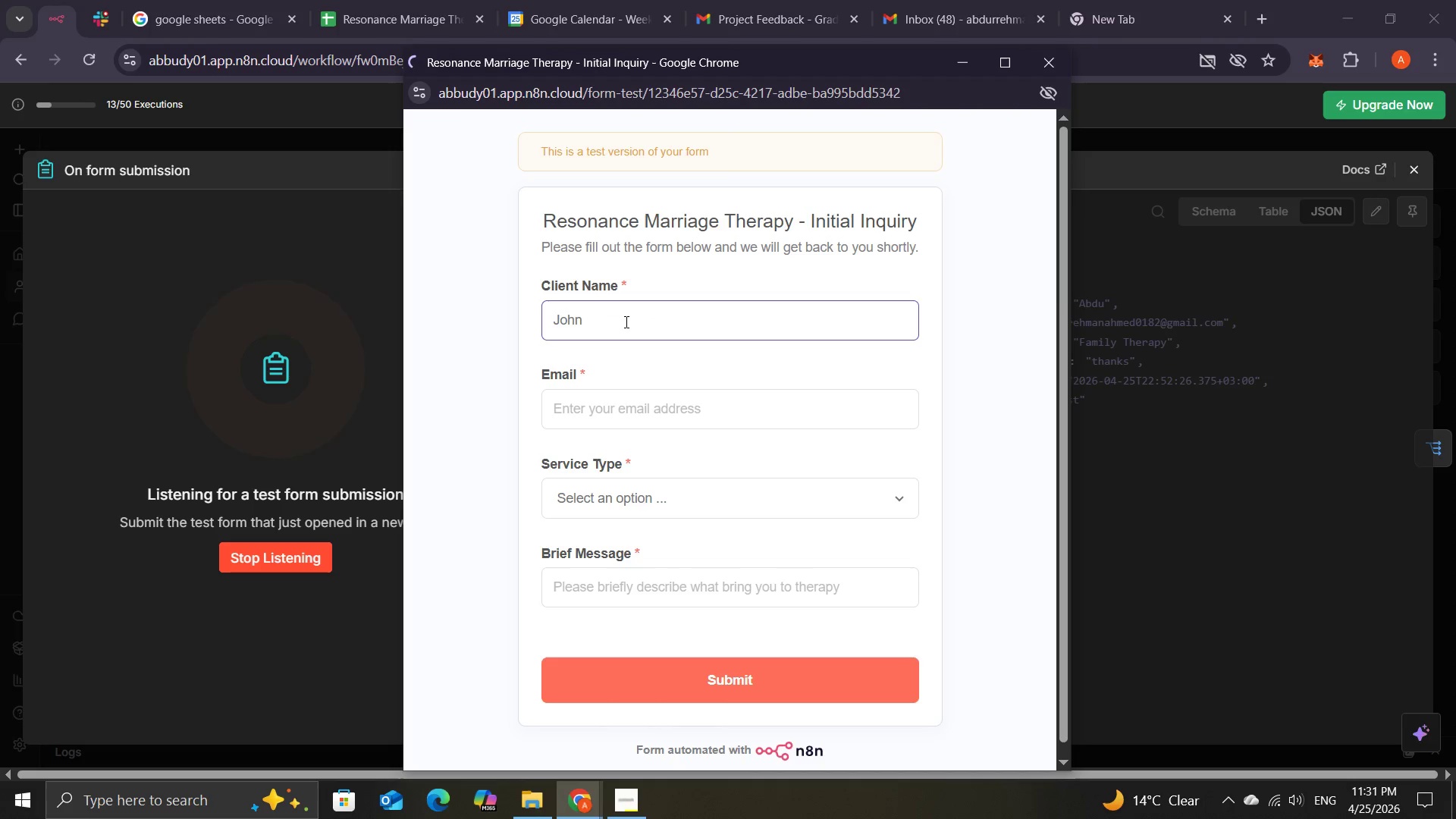 
left_click([626, 410])
 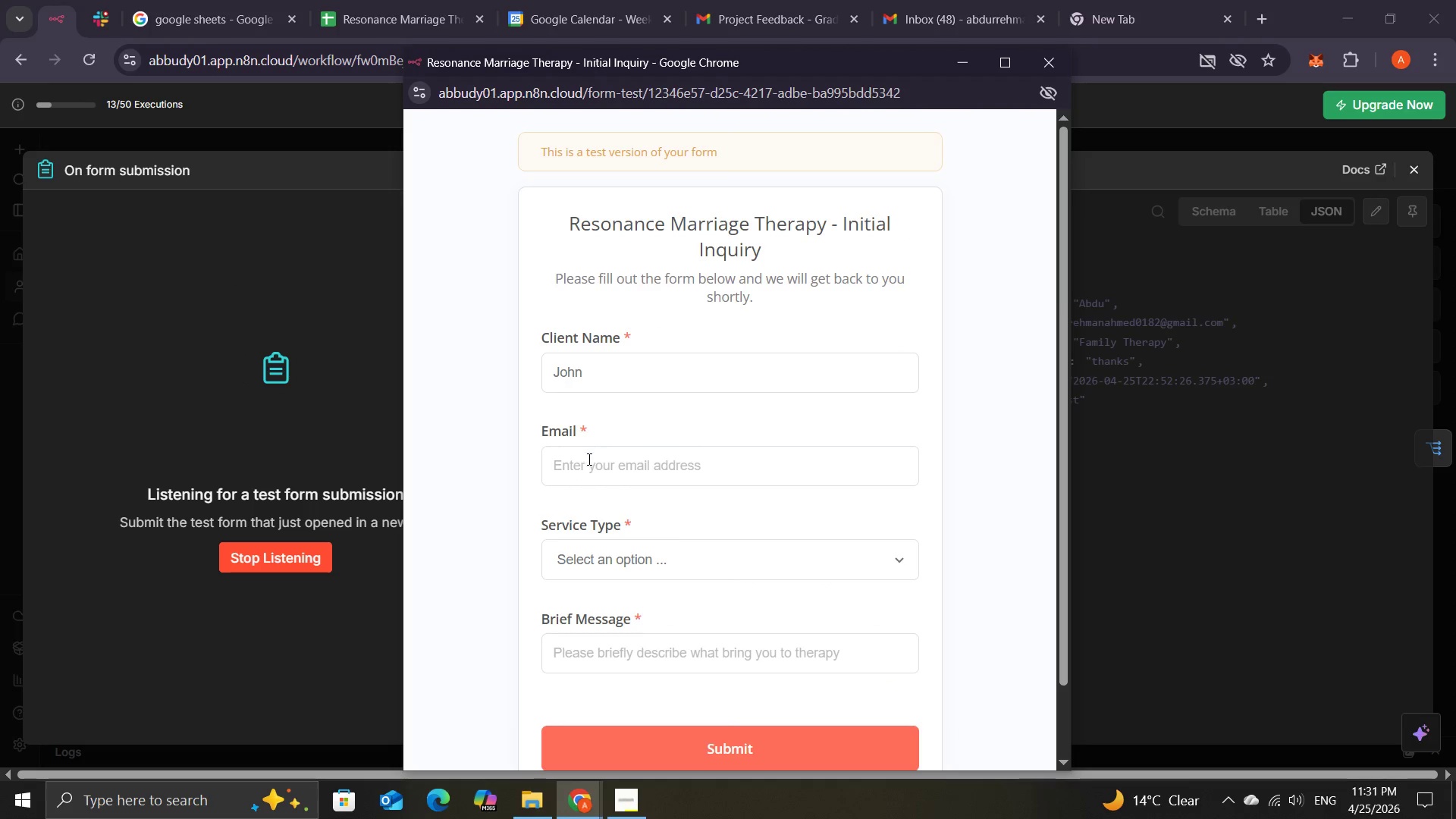 
left_click([588, 459])
 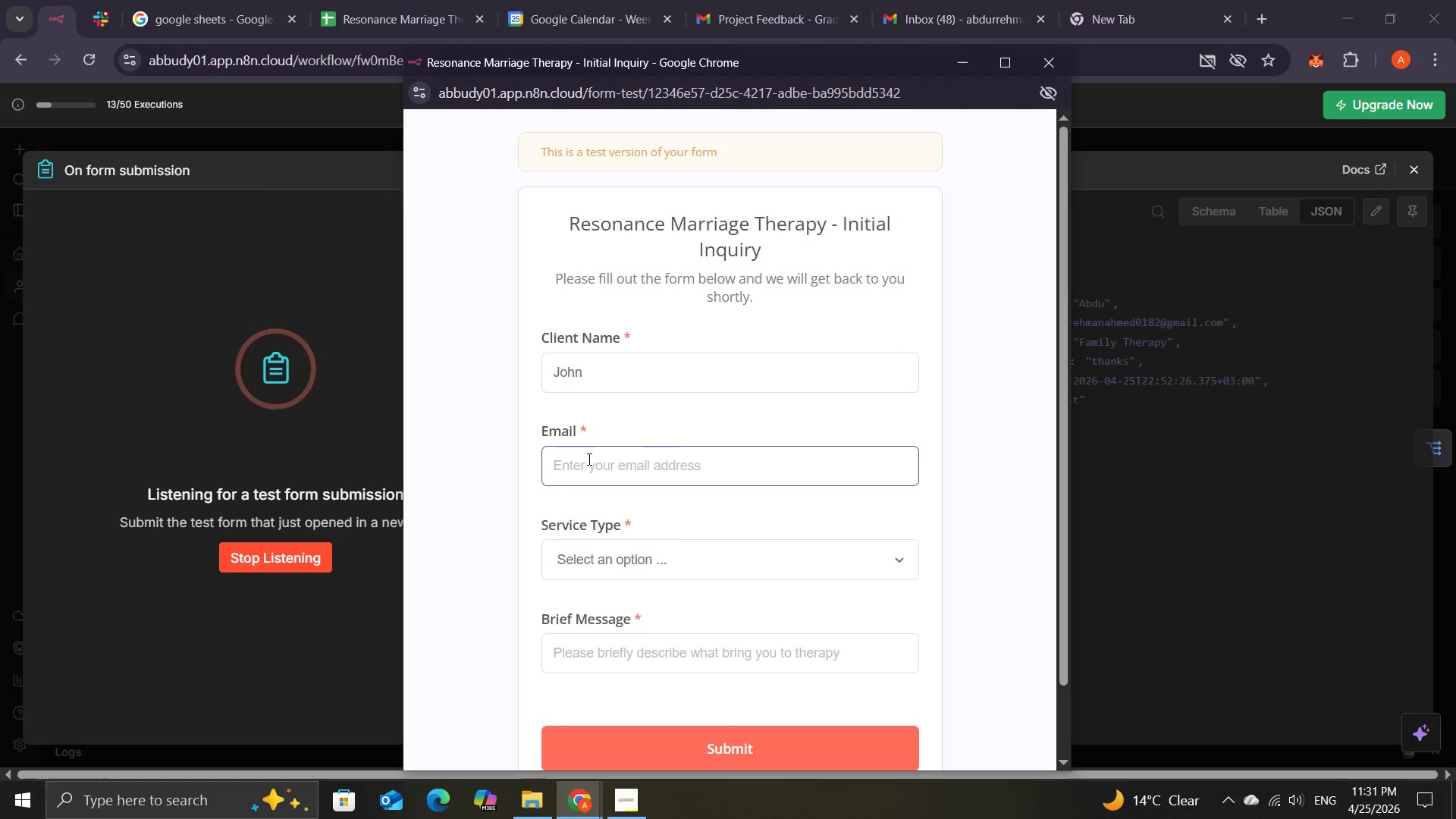 
type(John)
key(Backspace)
key(Backspace)
key(Backspace)
key(Backspace)
type(abdurrehmanahmed)
 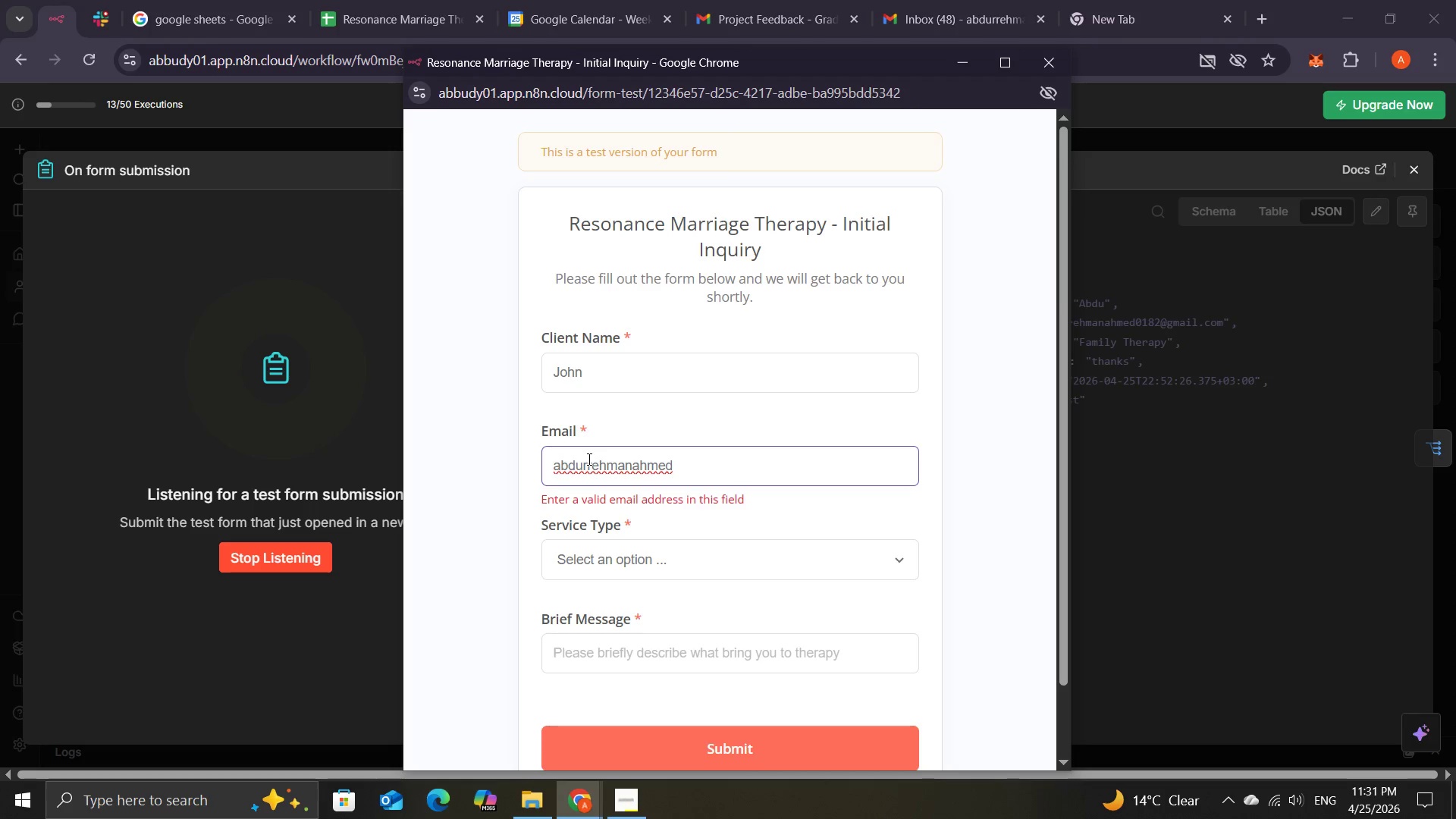 
type(0182@gmail.com)
 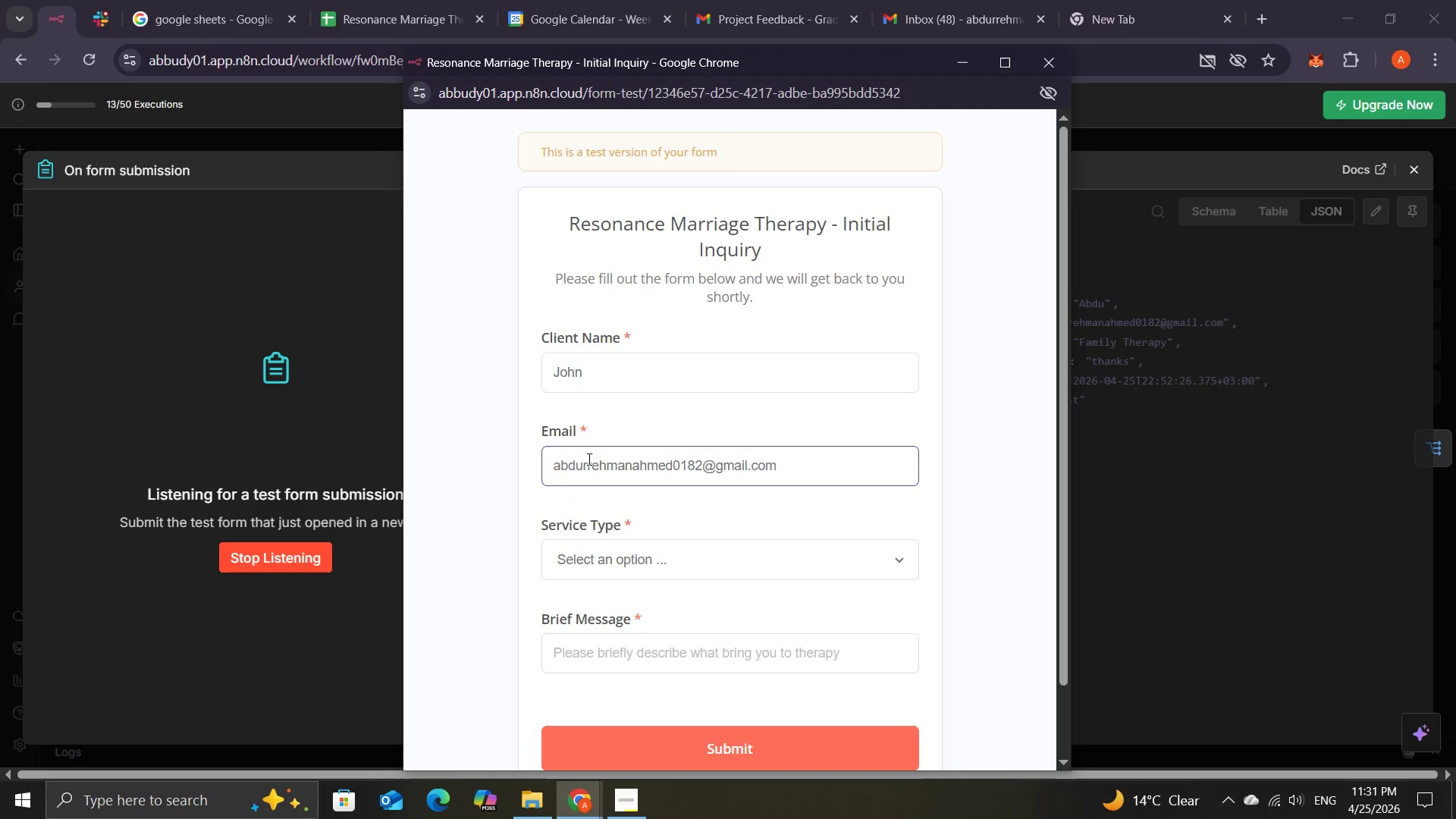 
hold_key(key=ControlLeft, duration=0.81)
 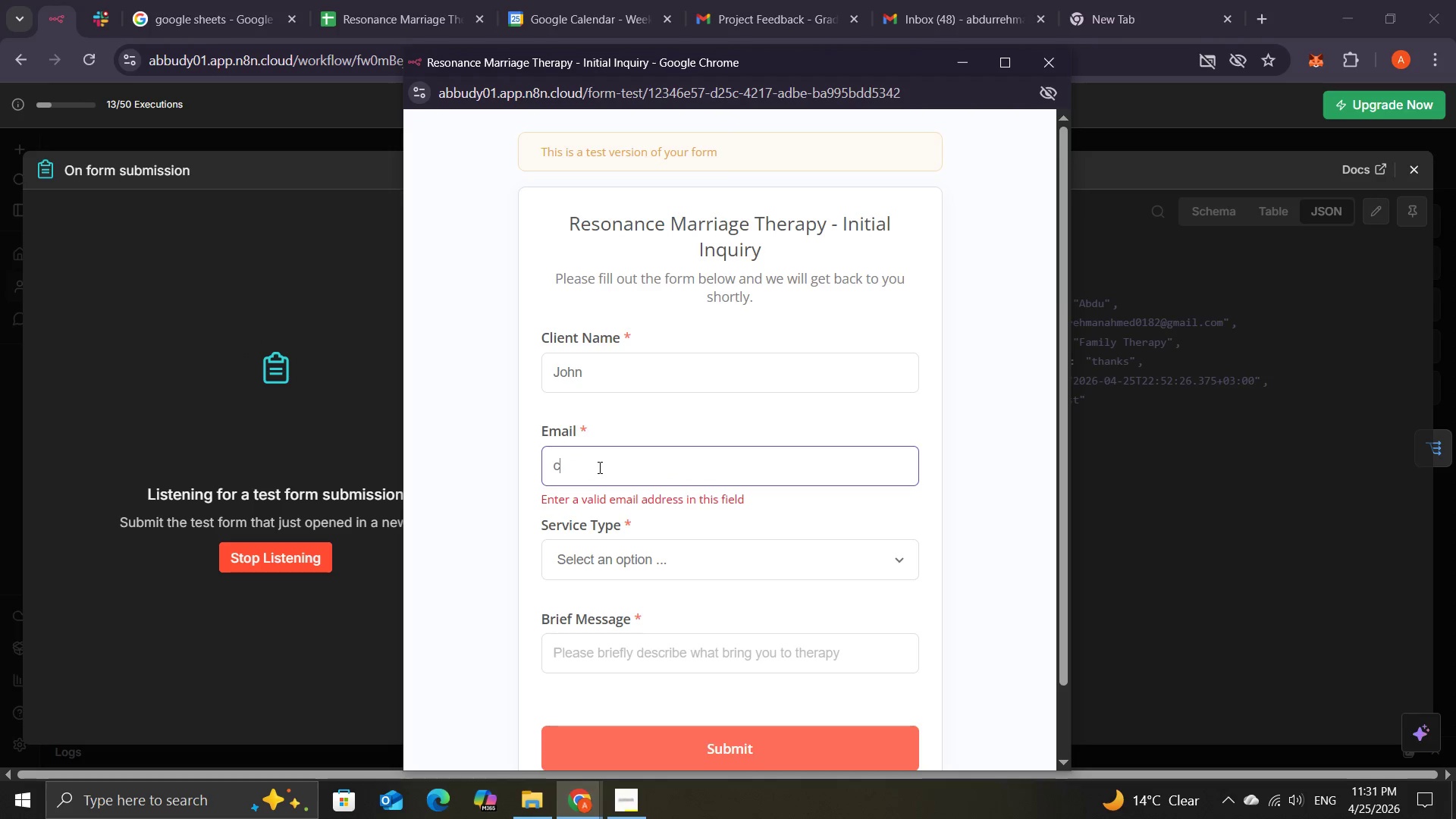 
hold_key(key=A, duration=0.33)
 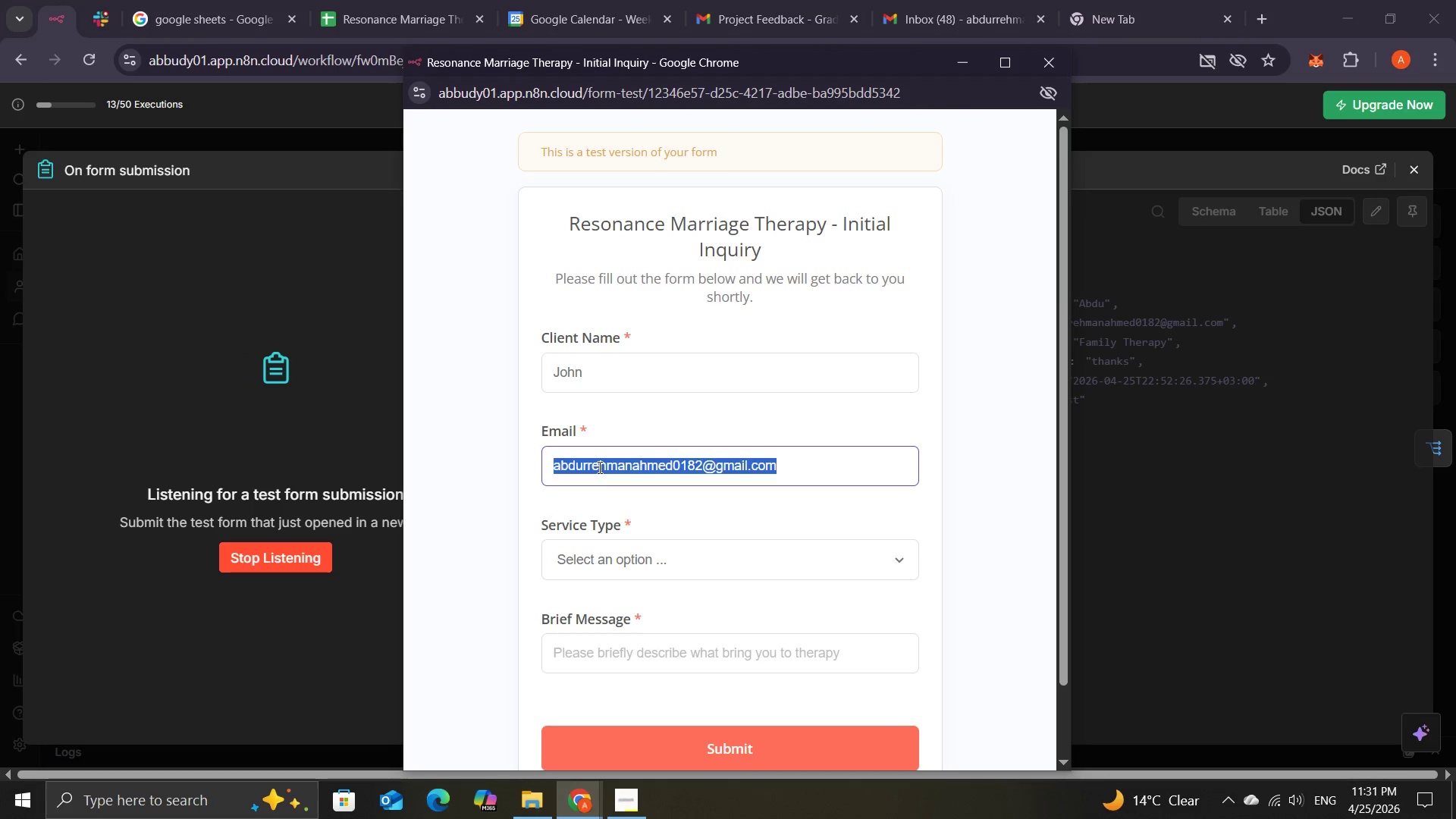 
key(C)
 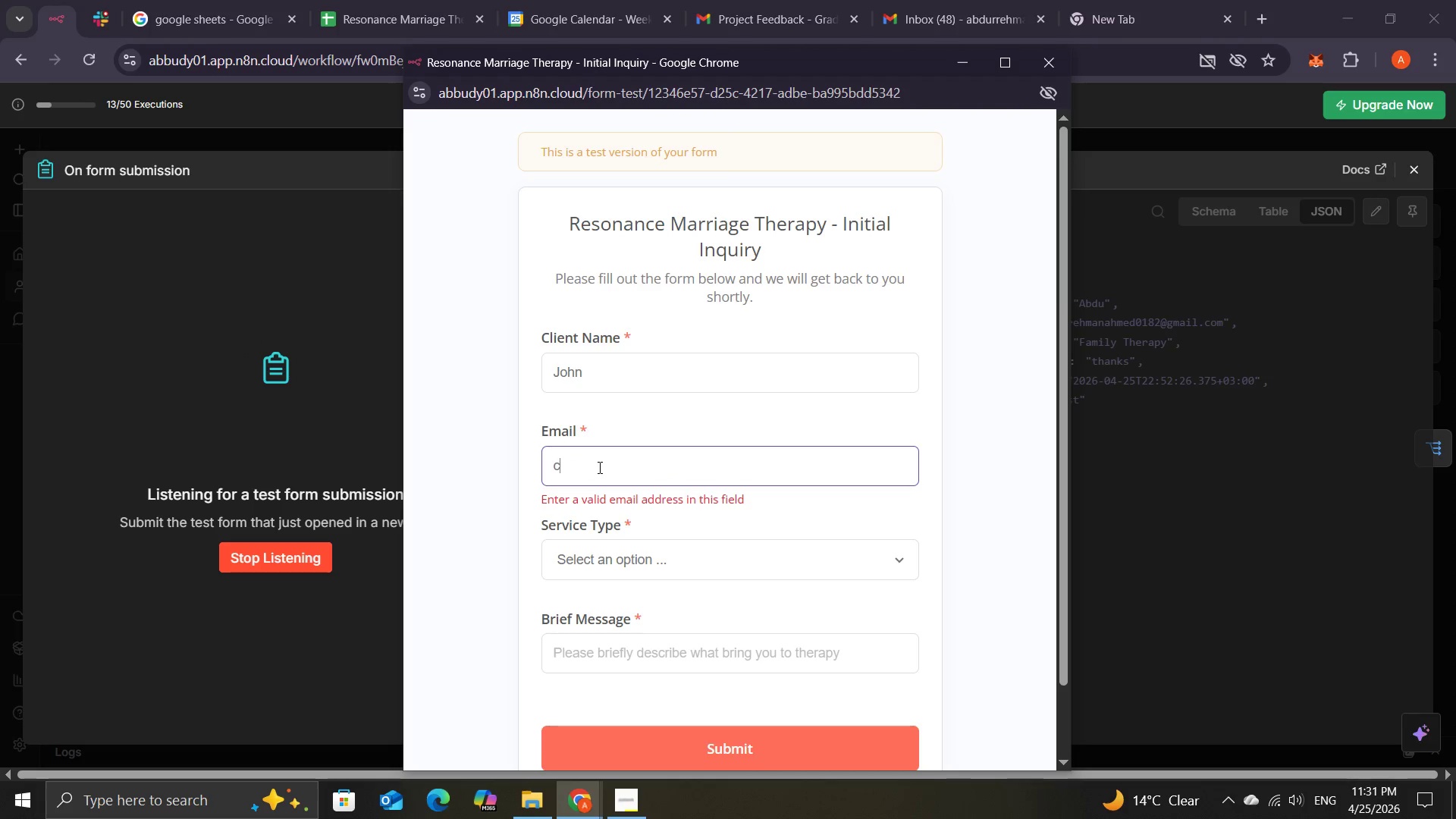 
key(Backspace)
 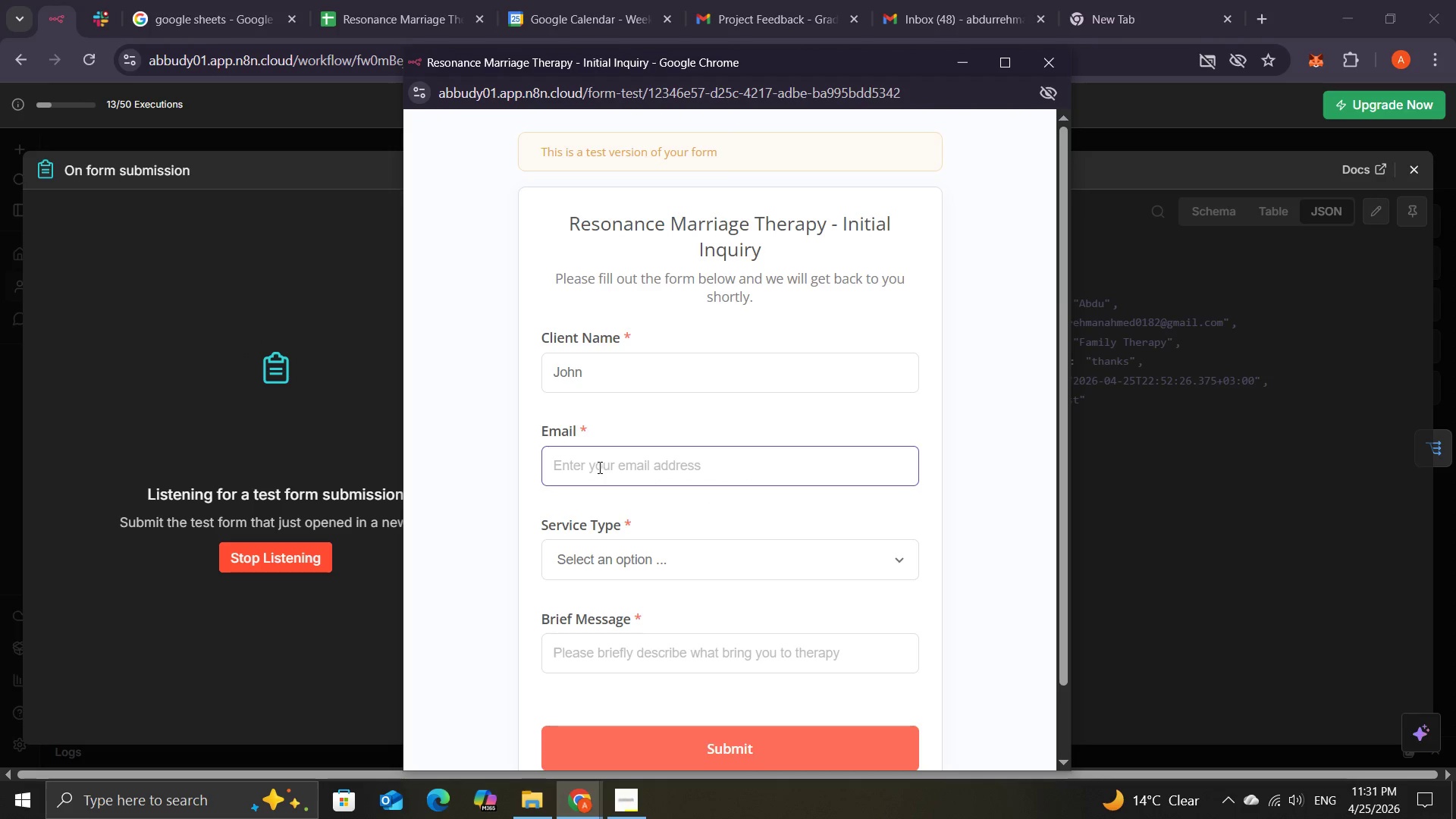 
key(Control+Z)
 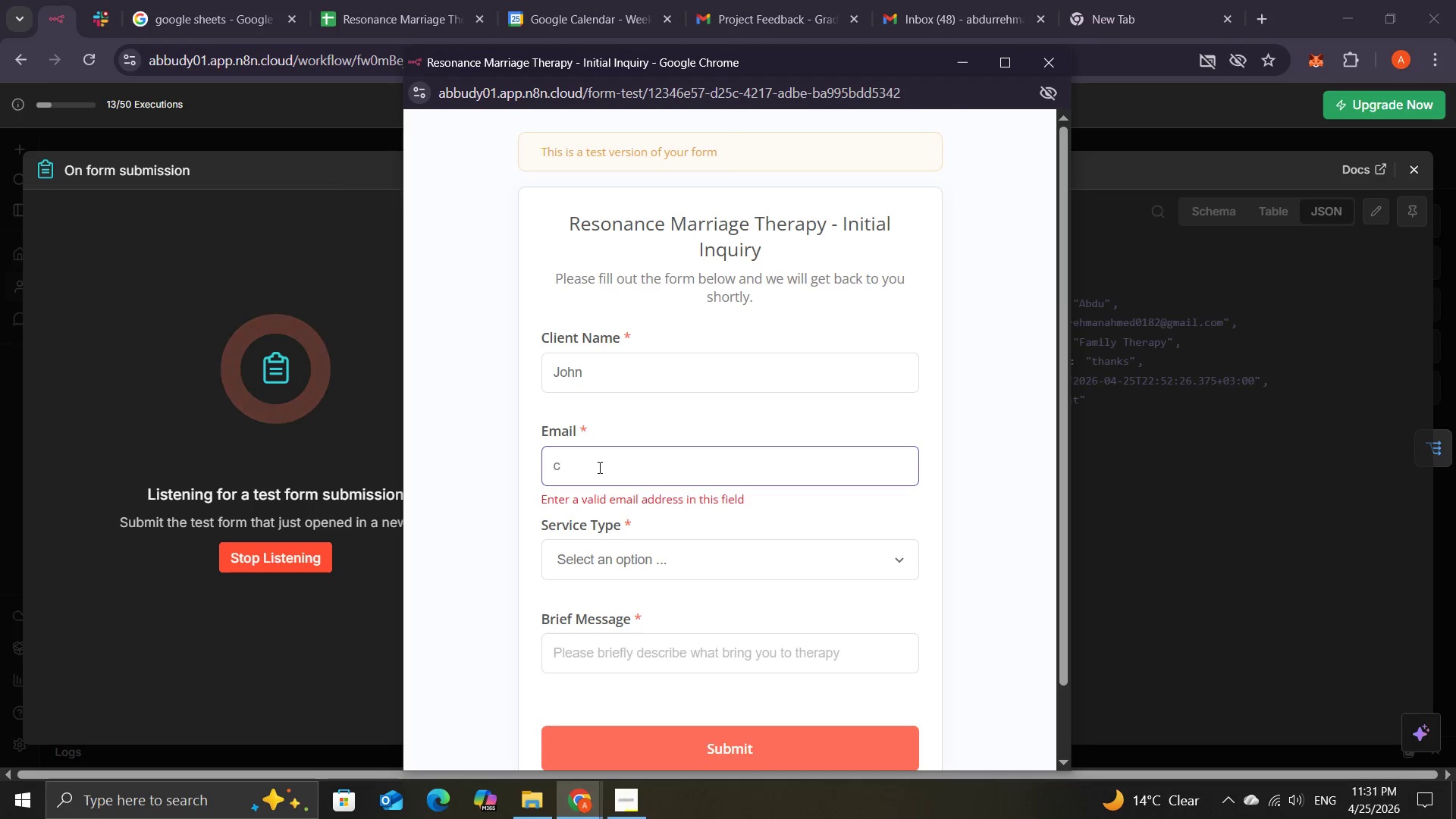 
key(Control+Z)
 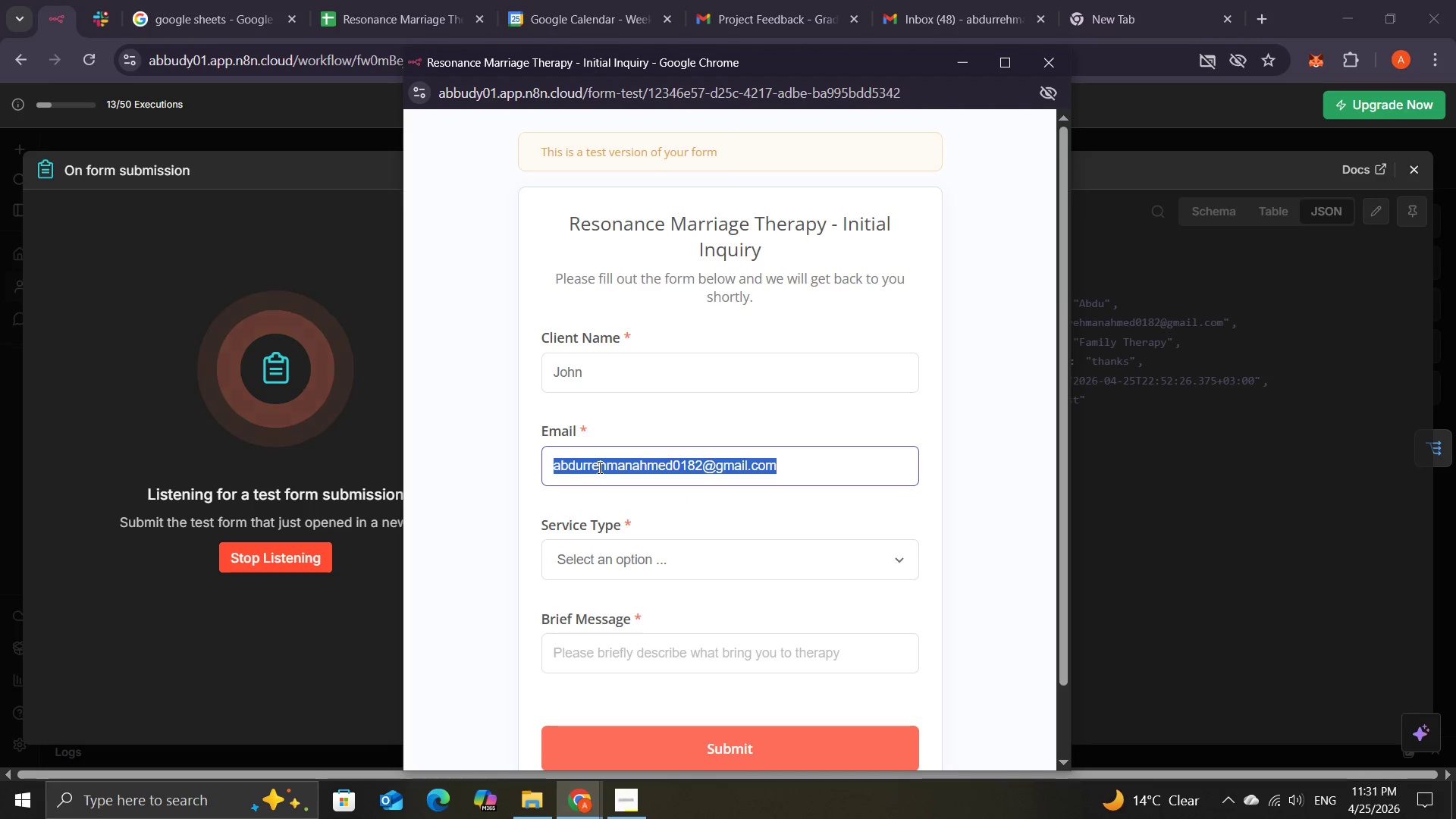 
key(Control+C)
 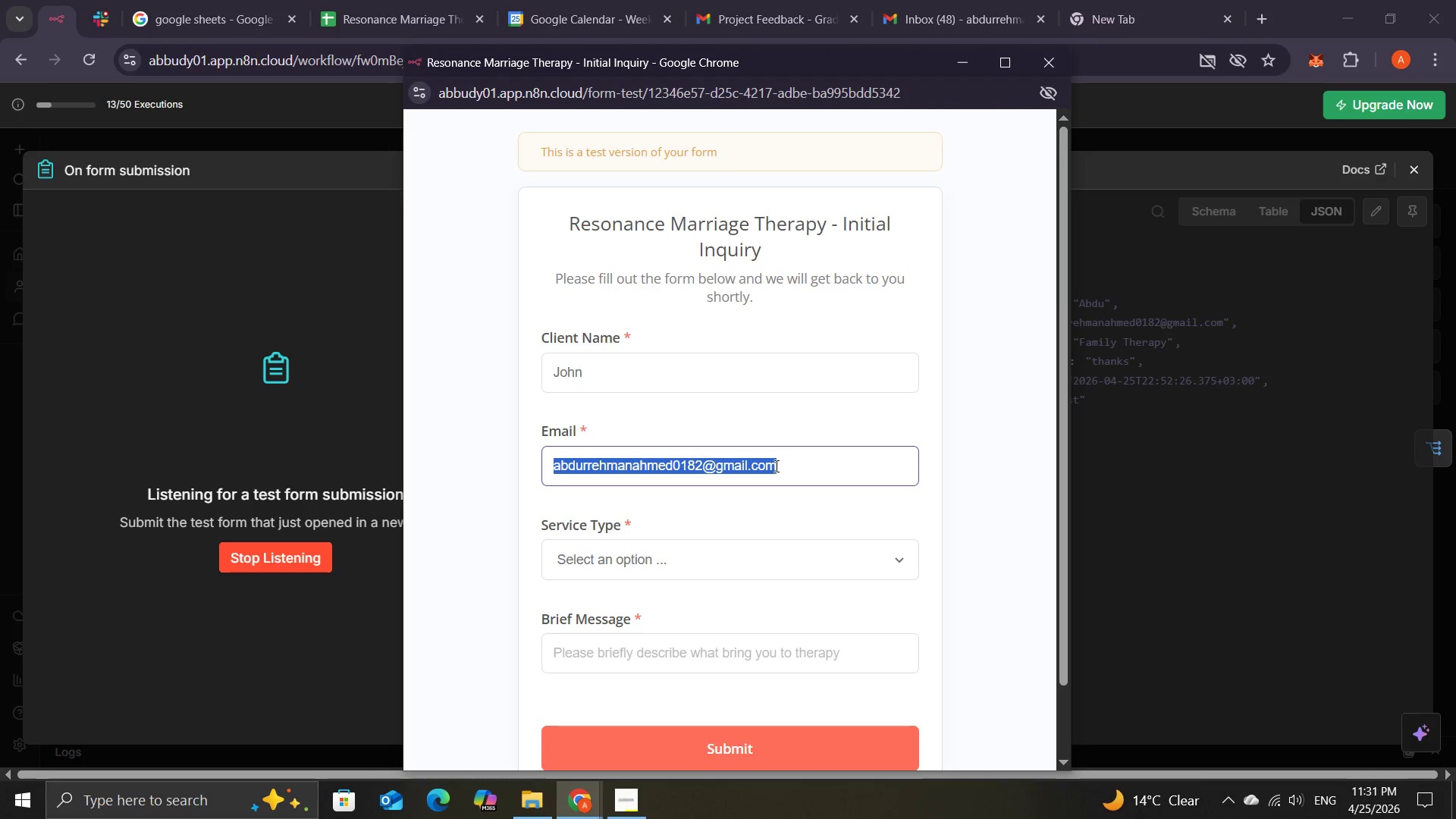 
left_click([787, 469])
 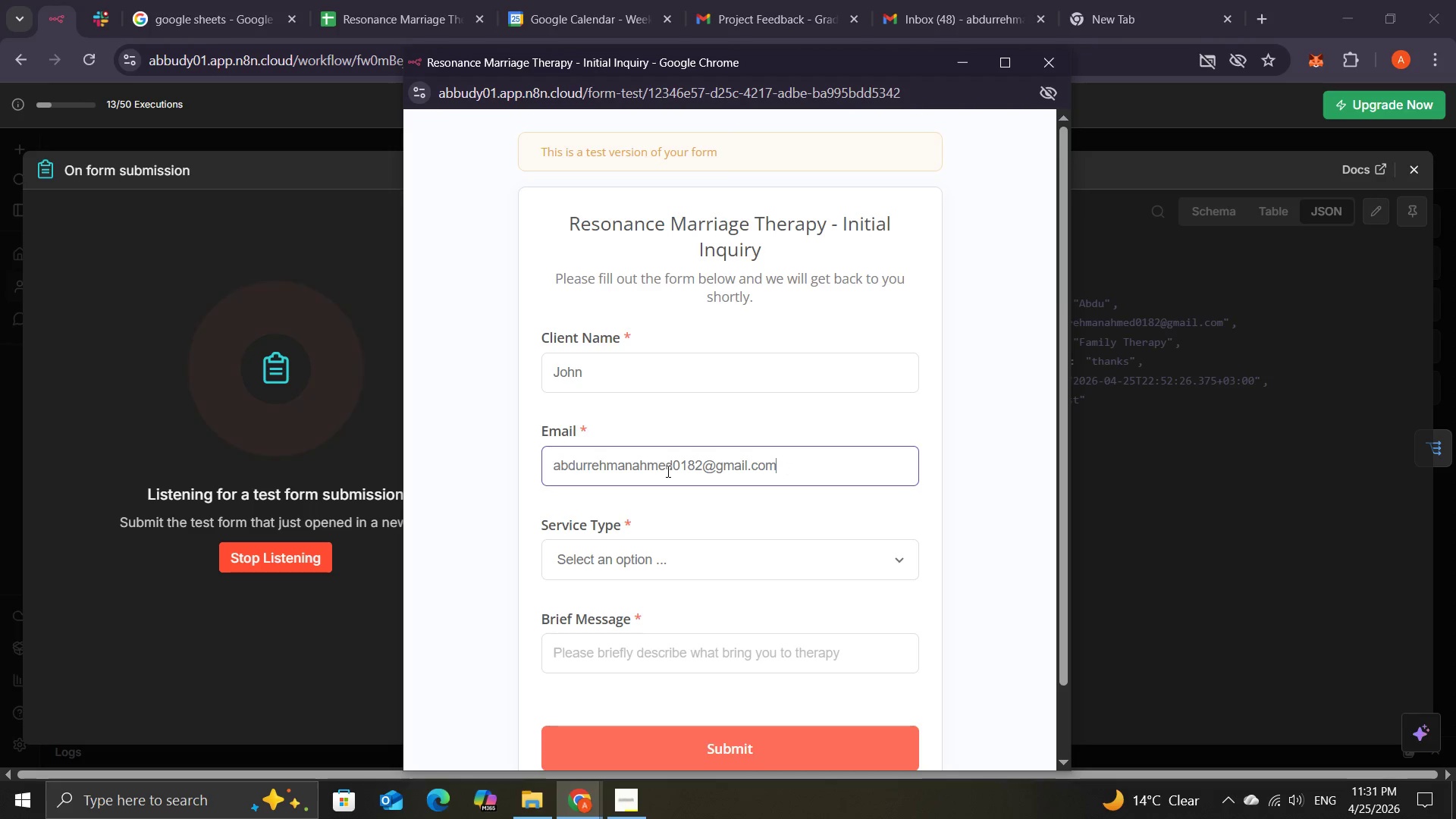 
wait(6.05)
 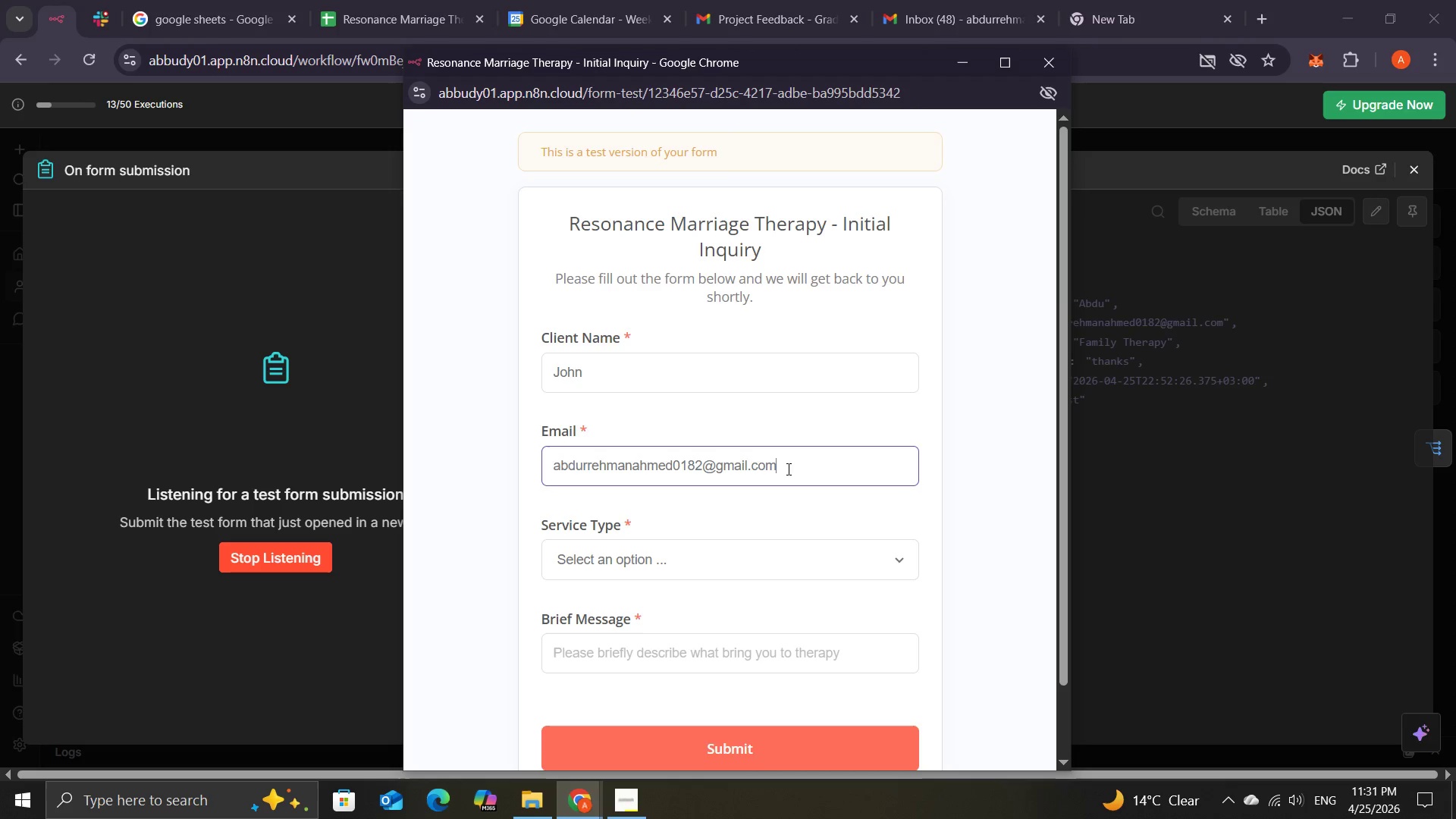 
left_click([626, 570])
 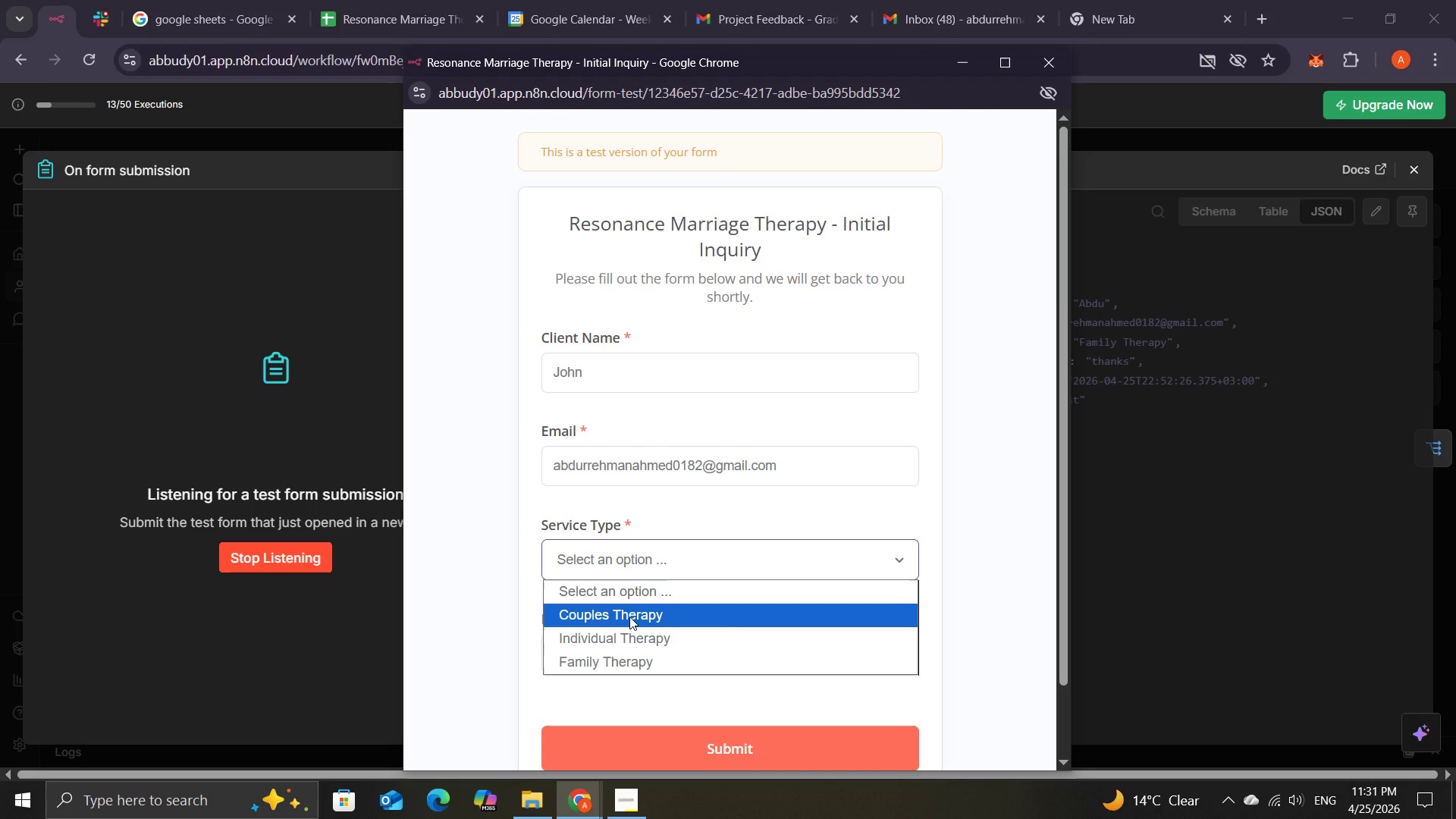 
left_click([629, 617])
 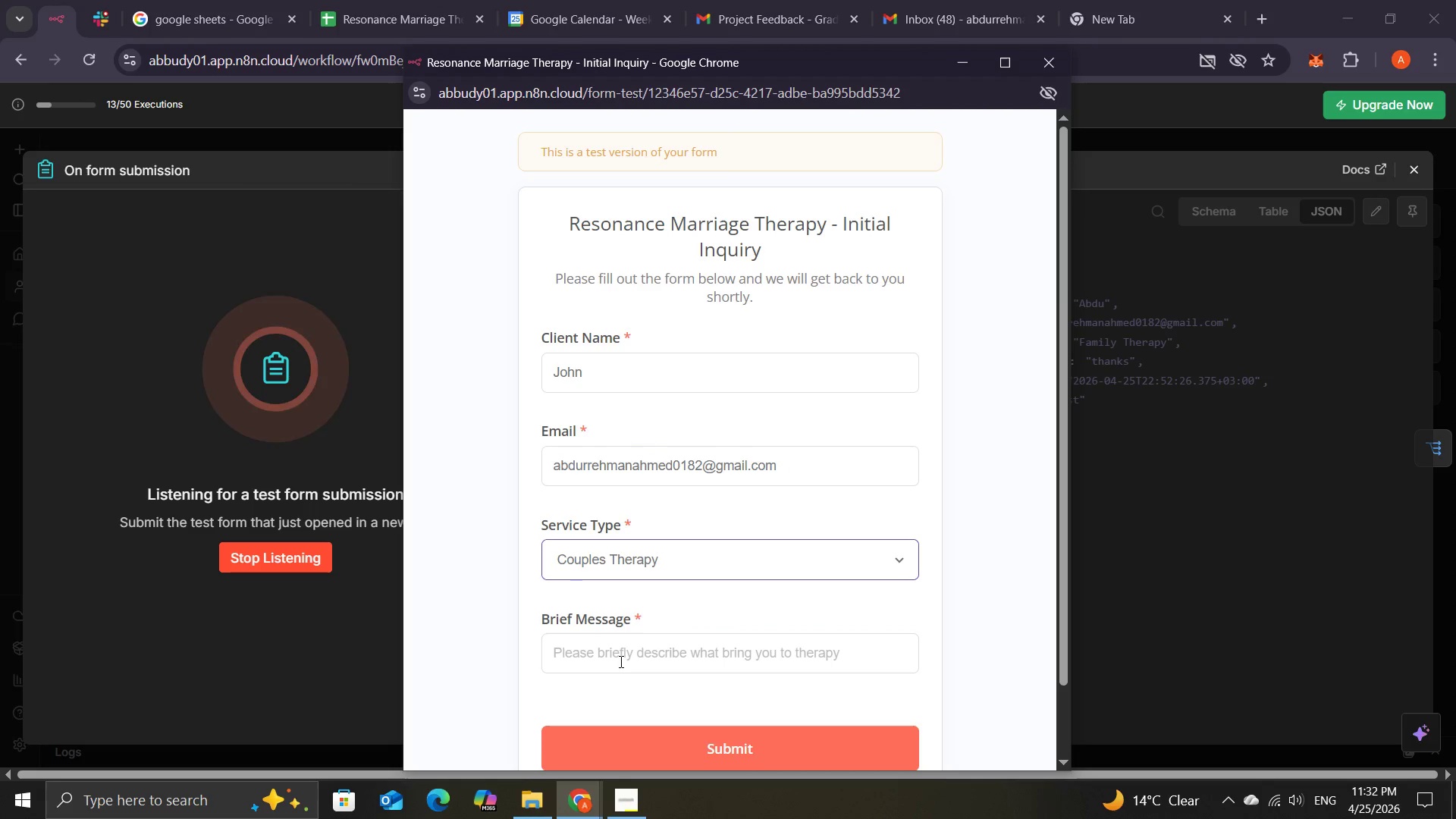 
left_click([617, 663])
 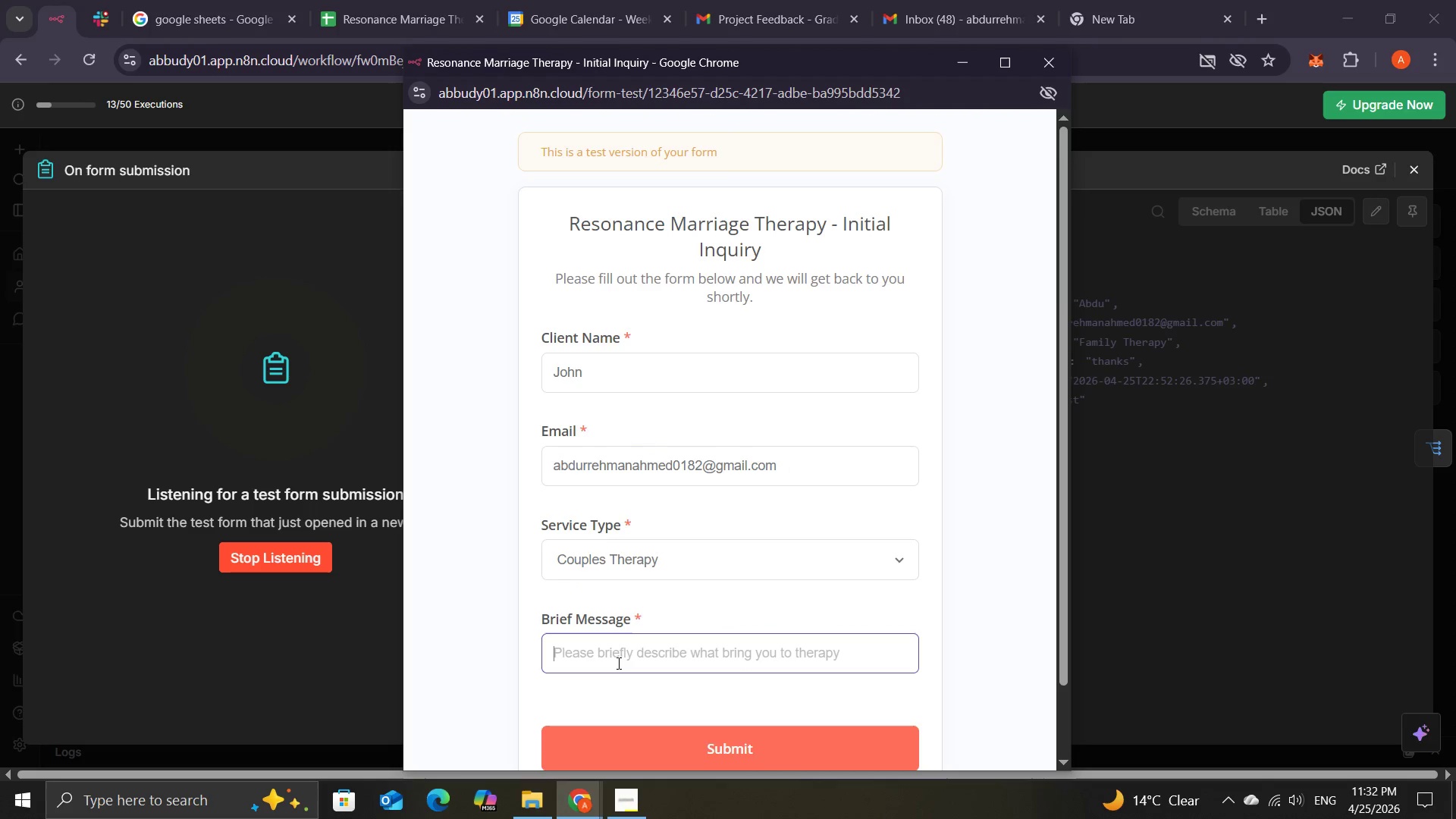 
type(love )
 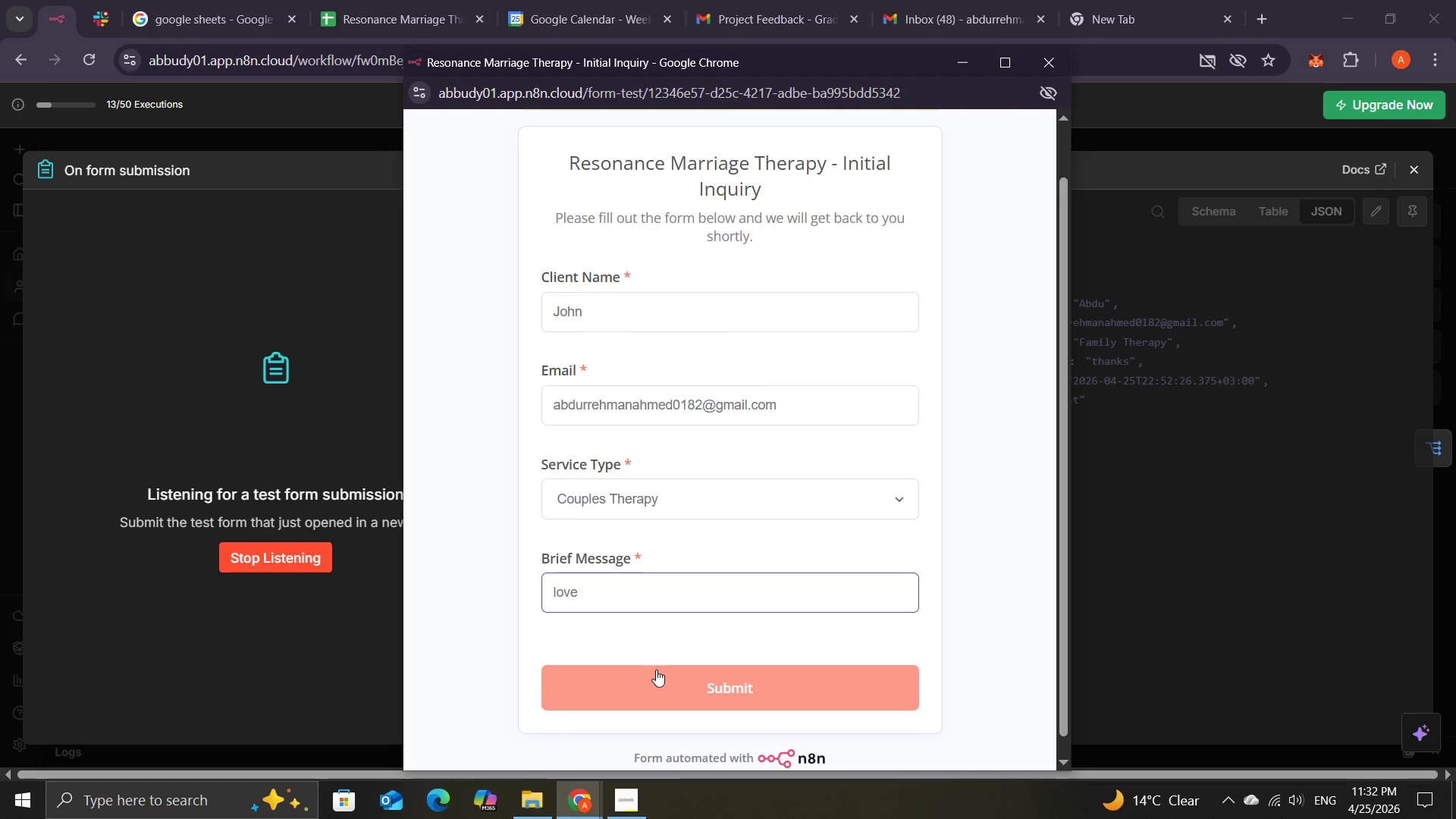 
wait(6.67)
 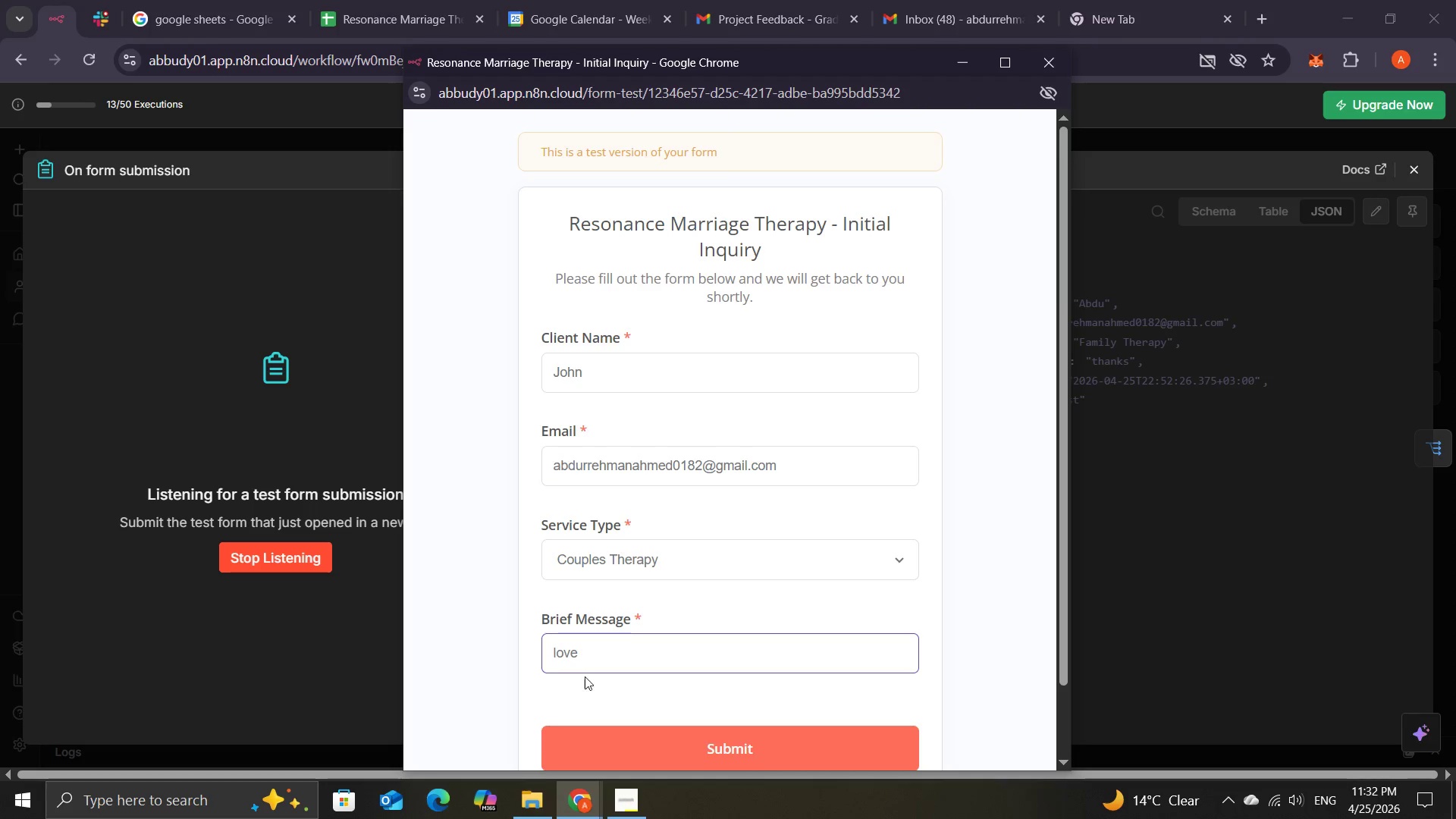 
left_click([670, 697])
 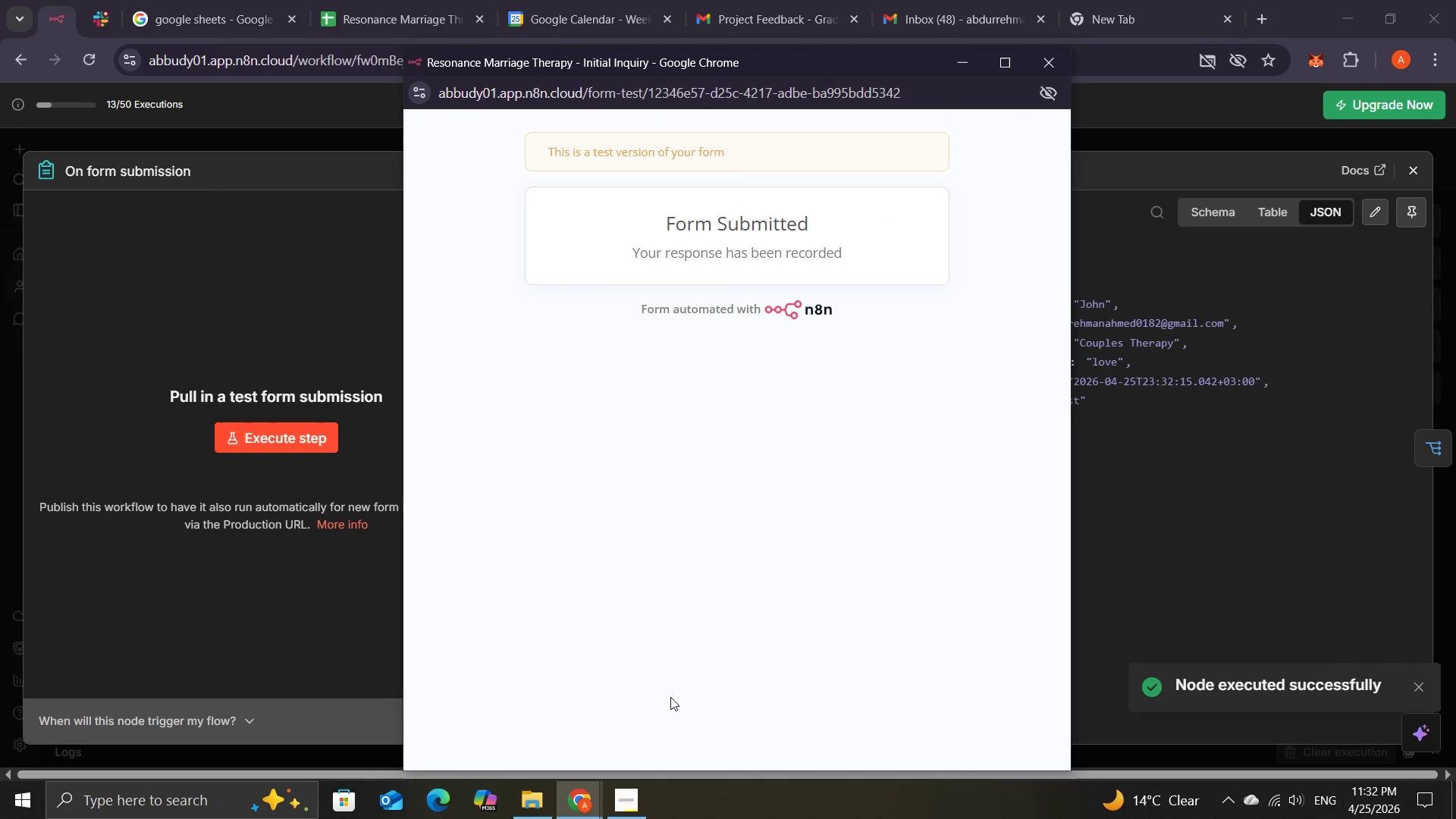 
wait(12.06)
 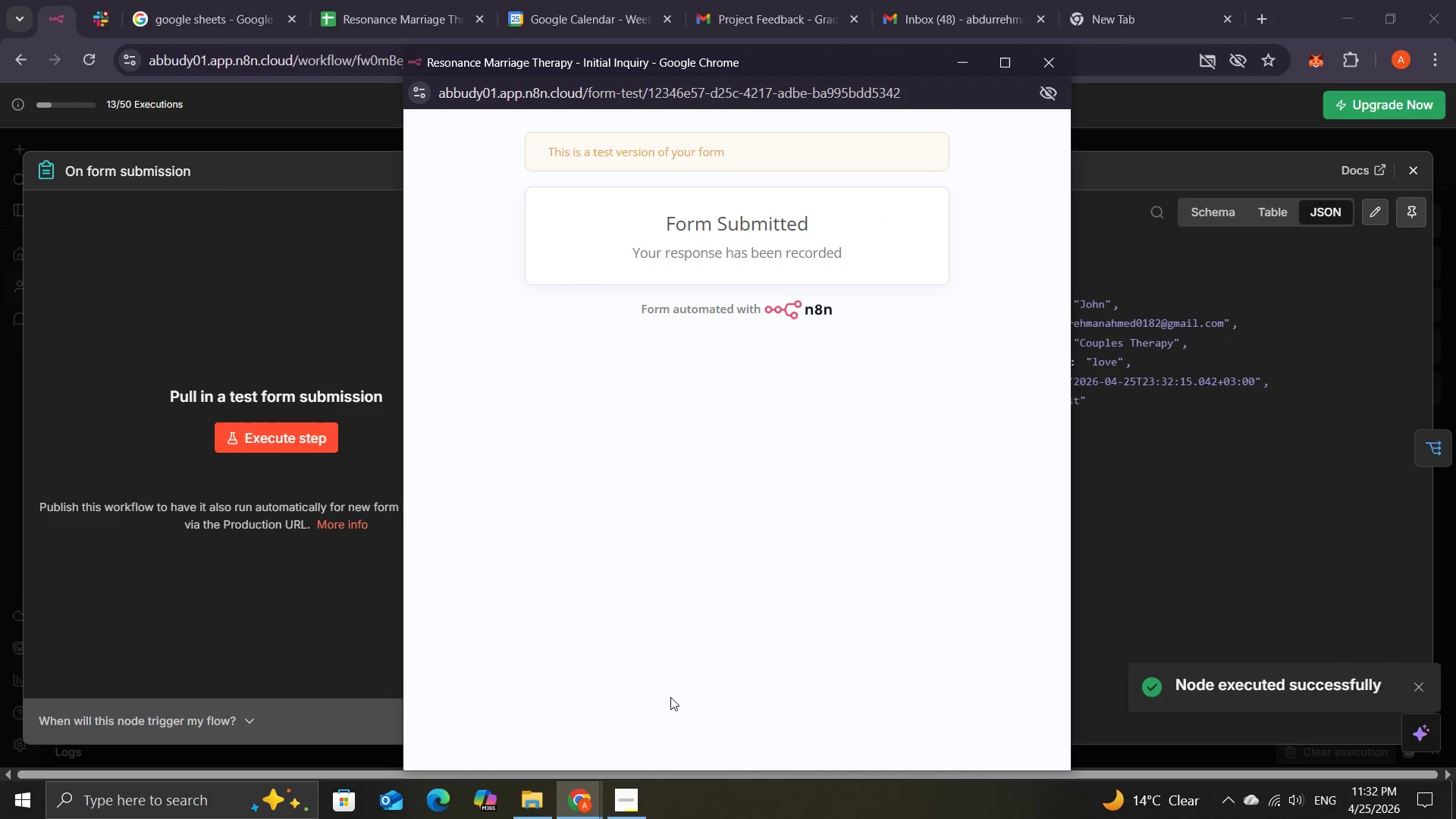 
left_click([955, 61])
 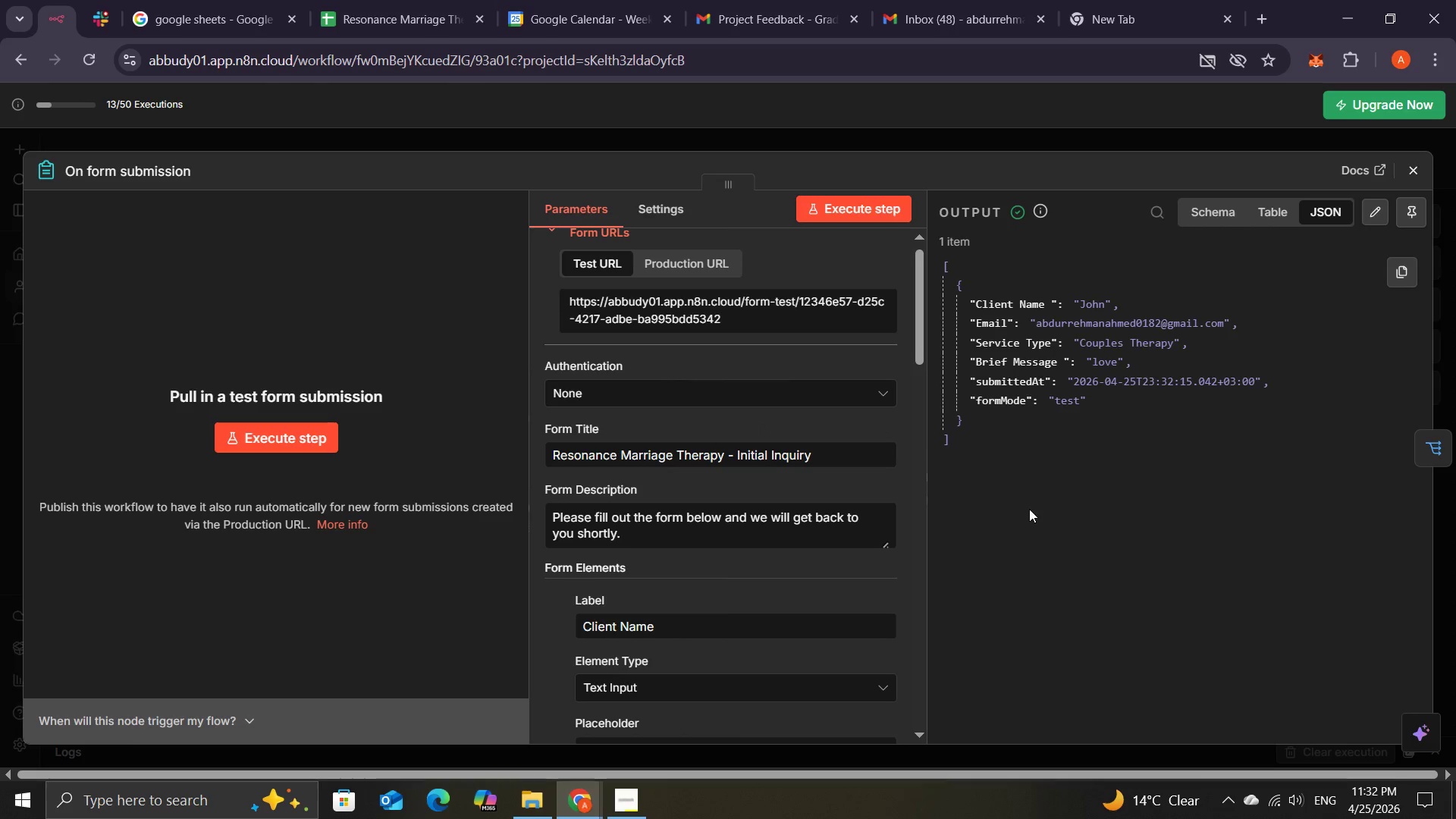 
mouse_move([631, 256])
 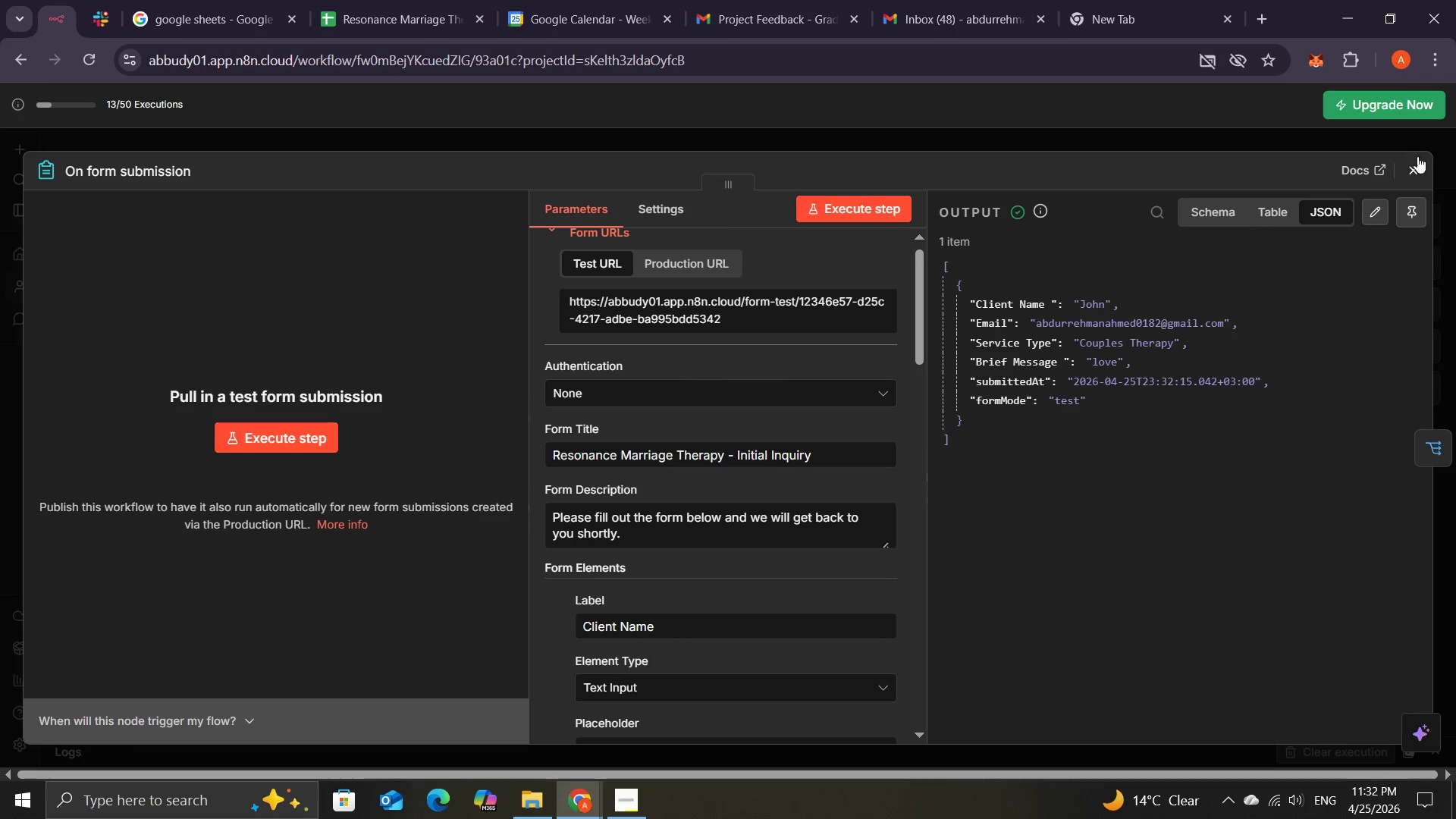 
left_click([1417, 162])
 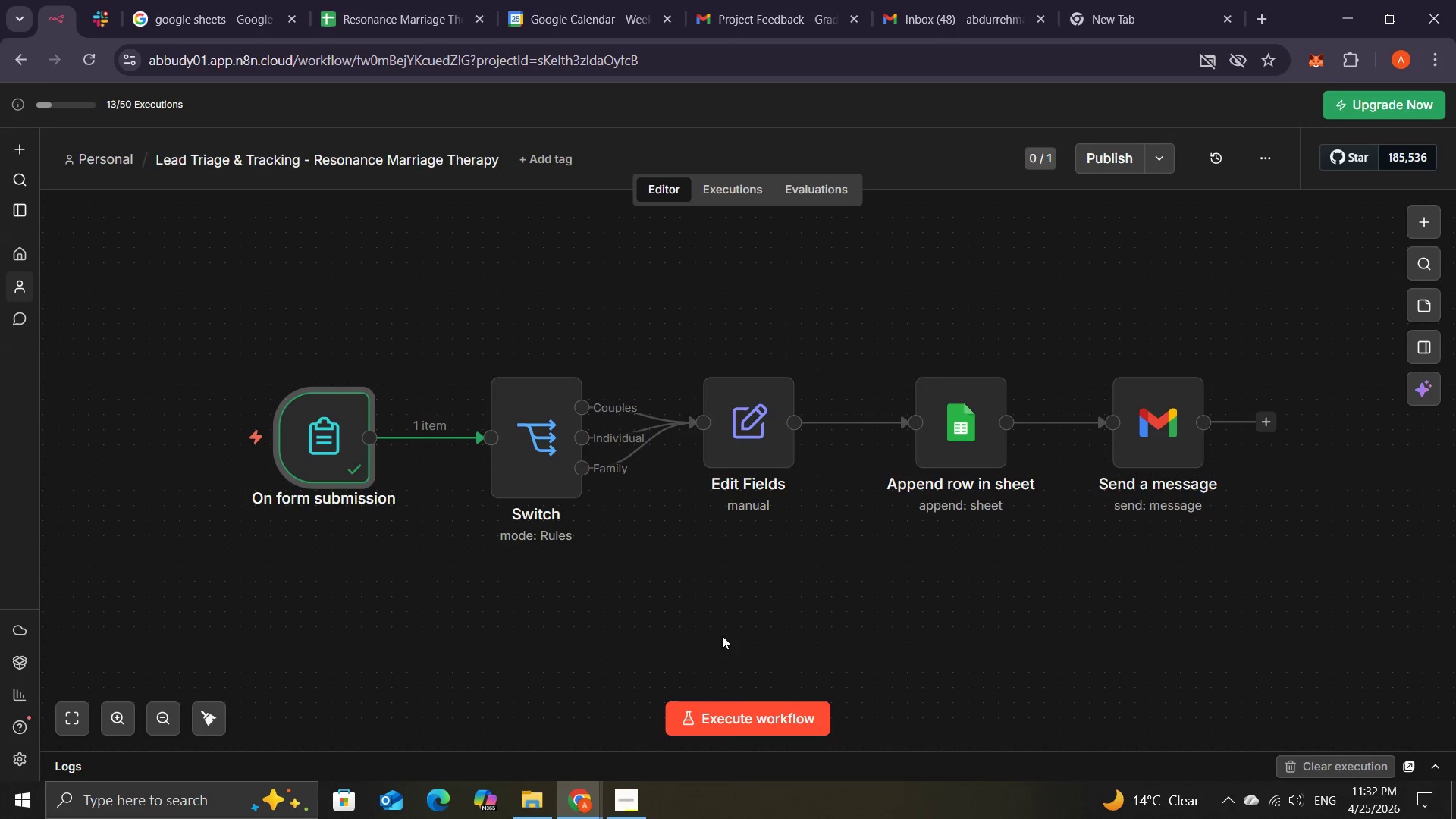 
left_click([723, 726])
 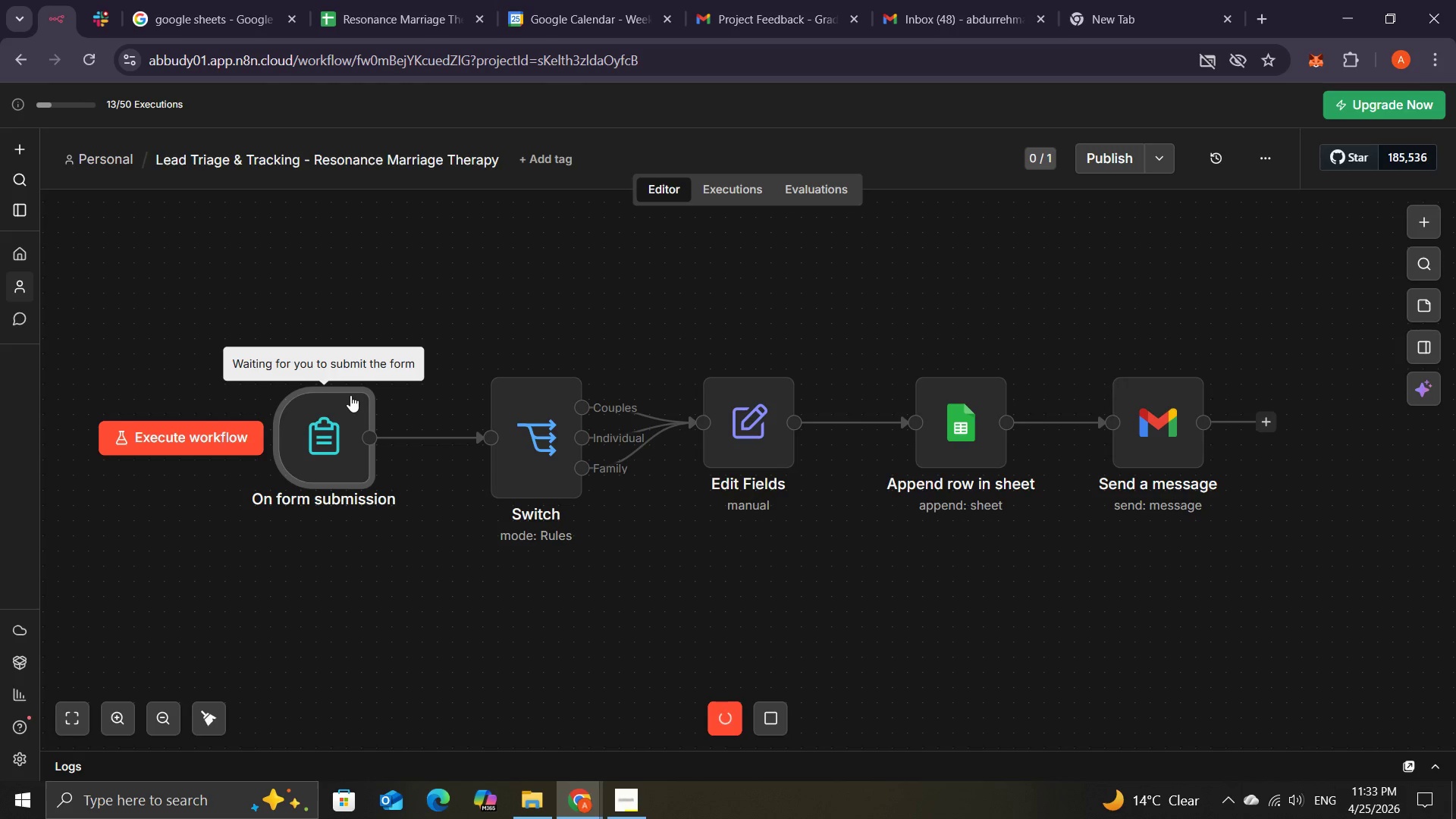 
wait(49.06)
 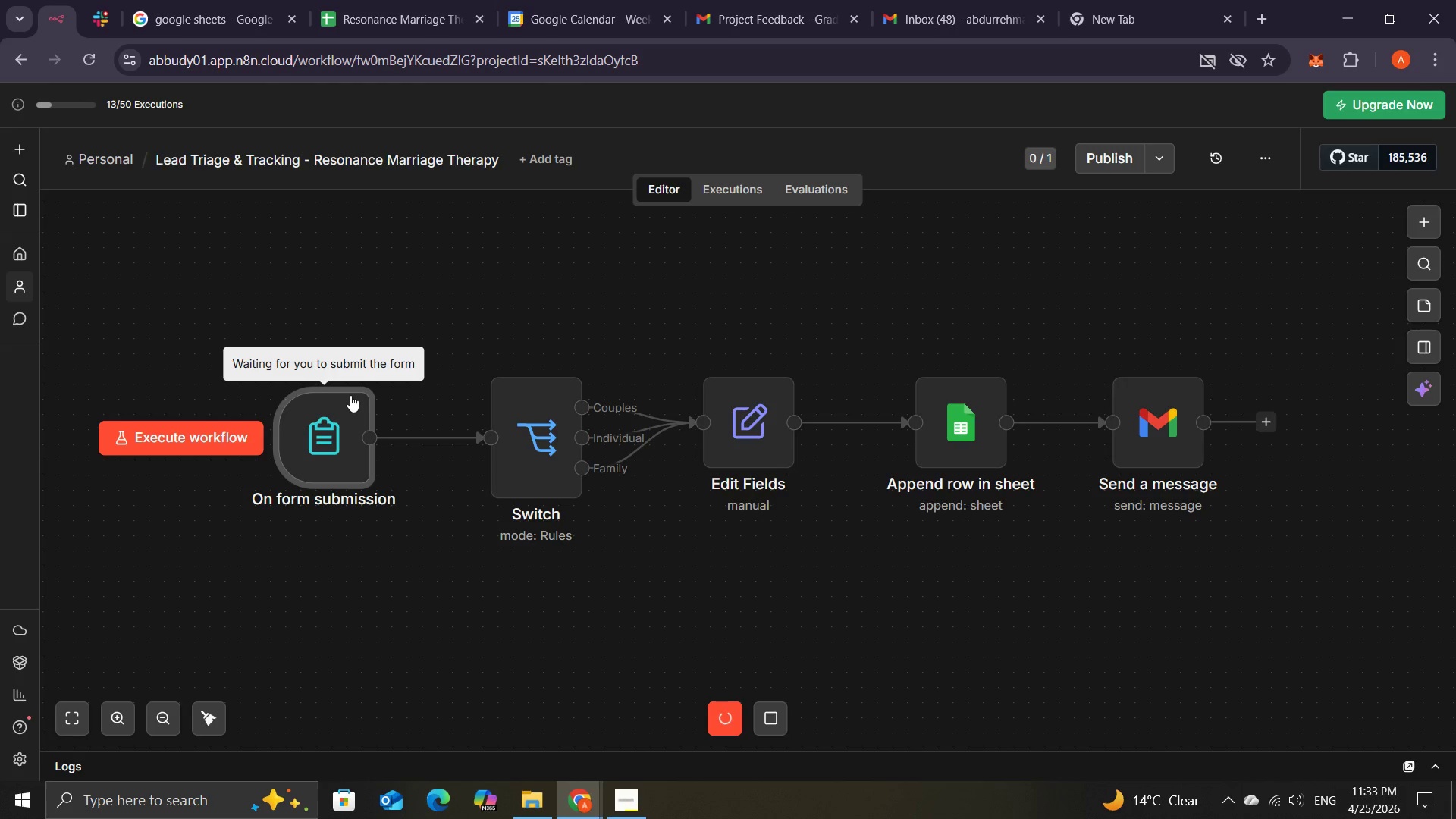 
left_click([331, 366])
 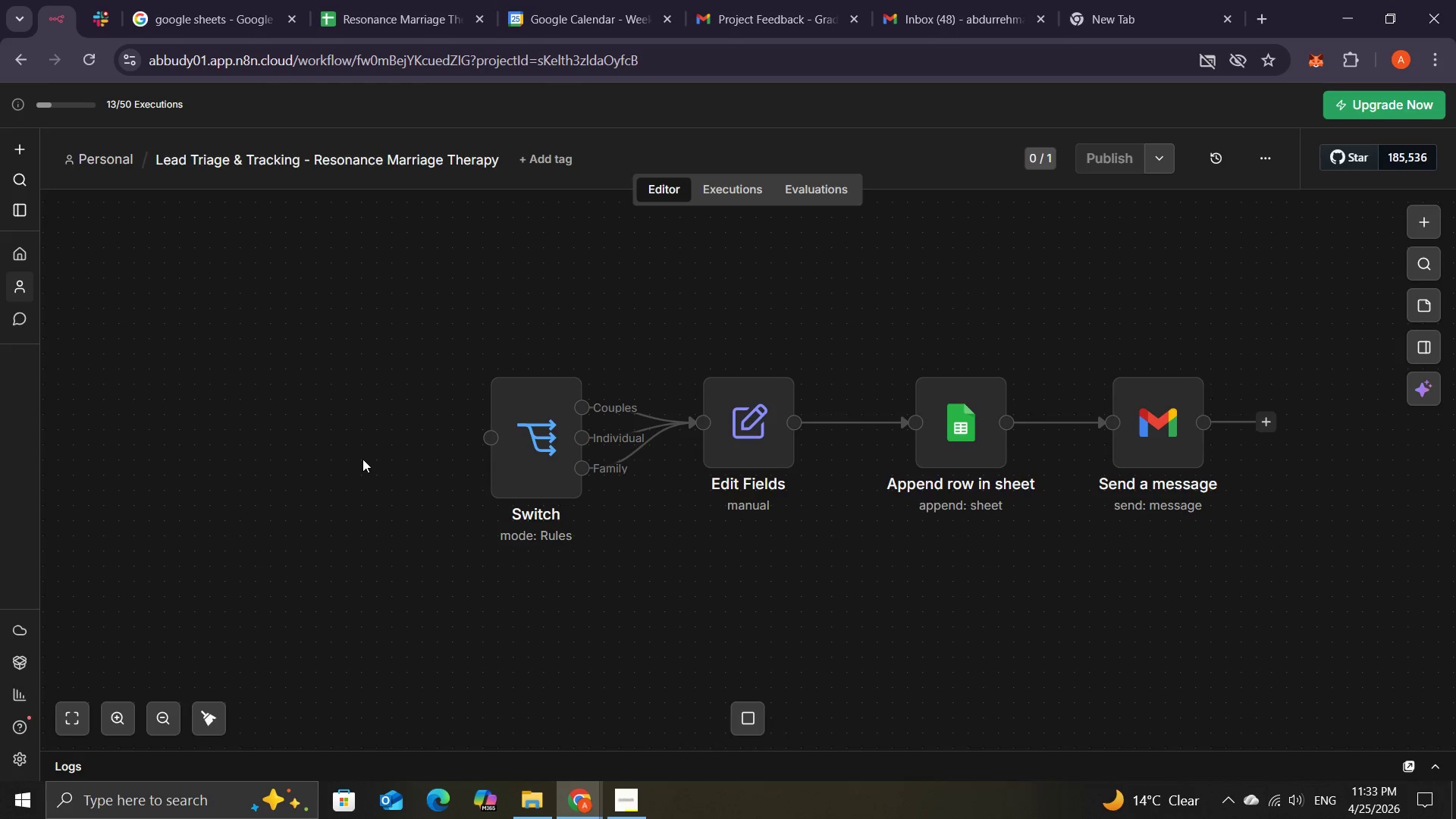 
key(Control+Z)
 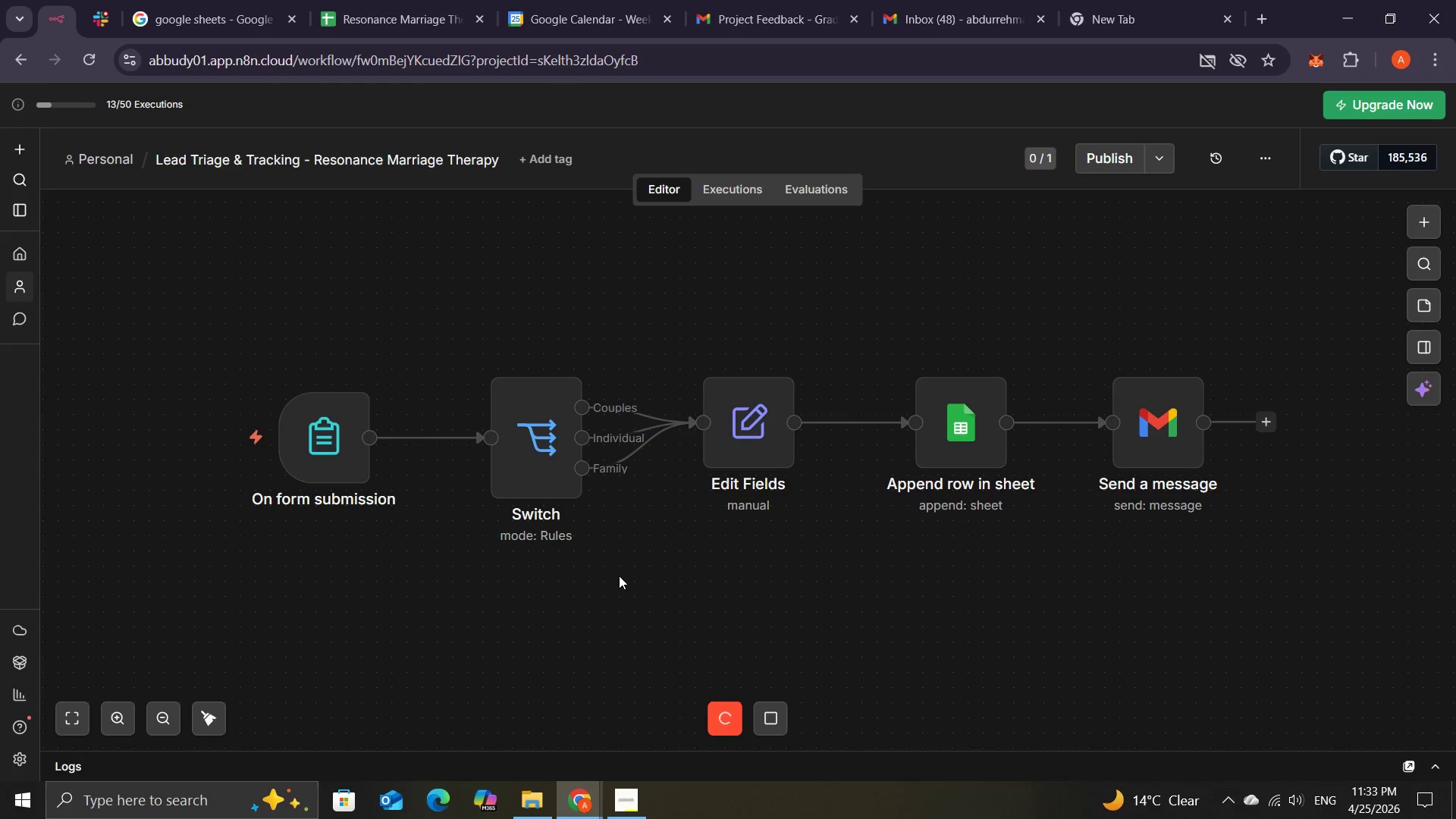 
wait(5.52)
 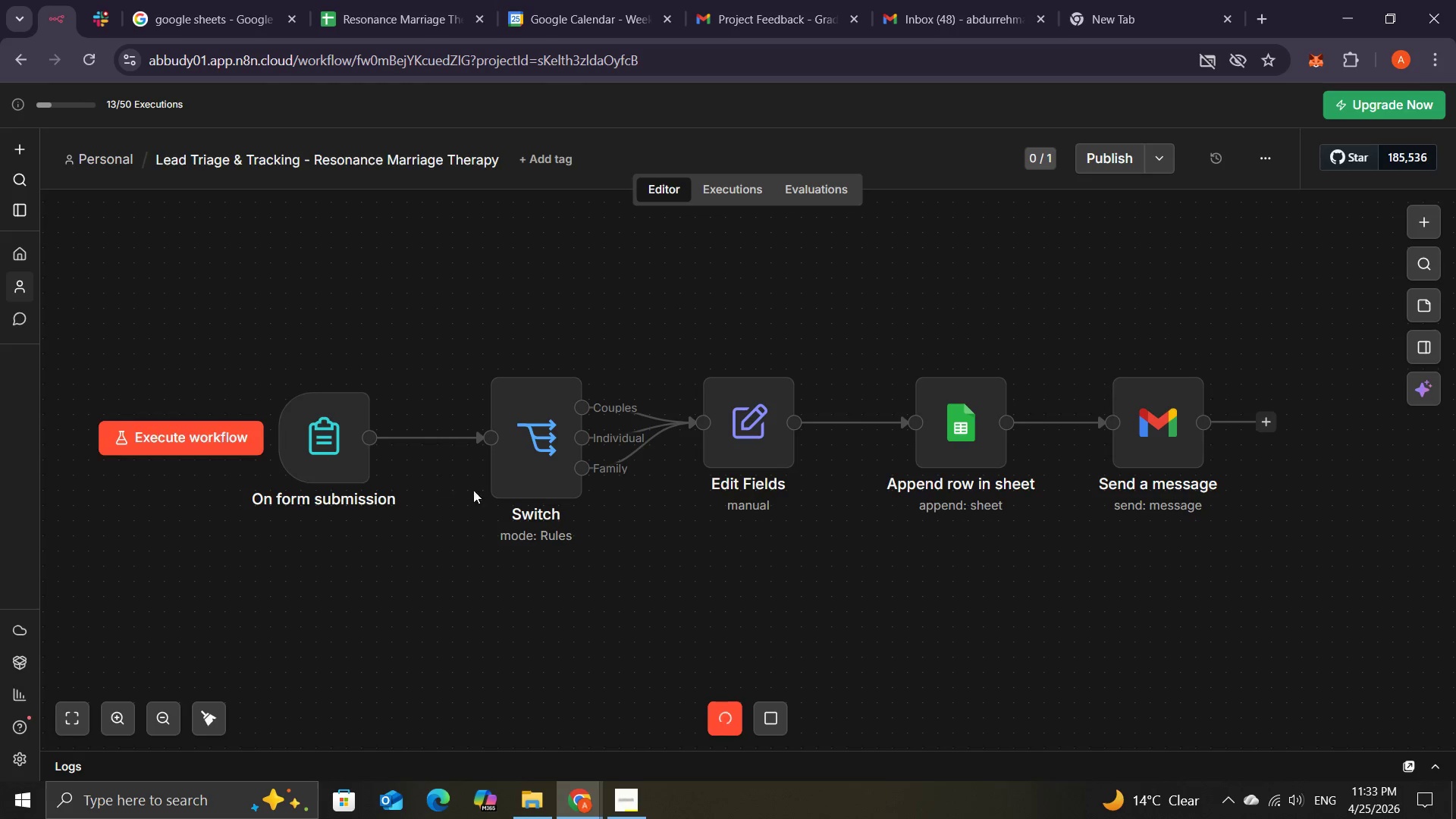 
double_click([328, 437])
 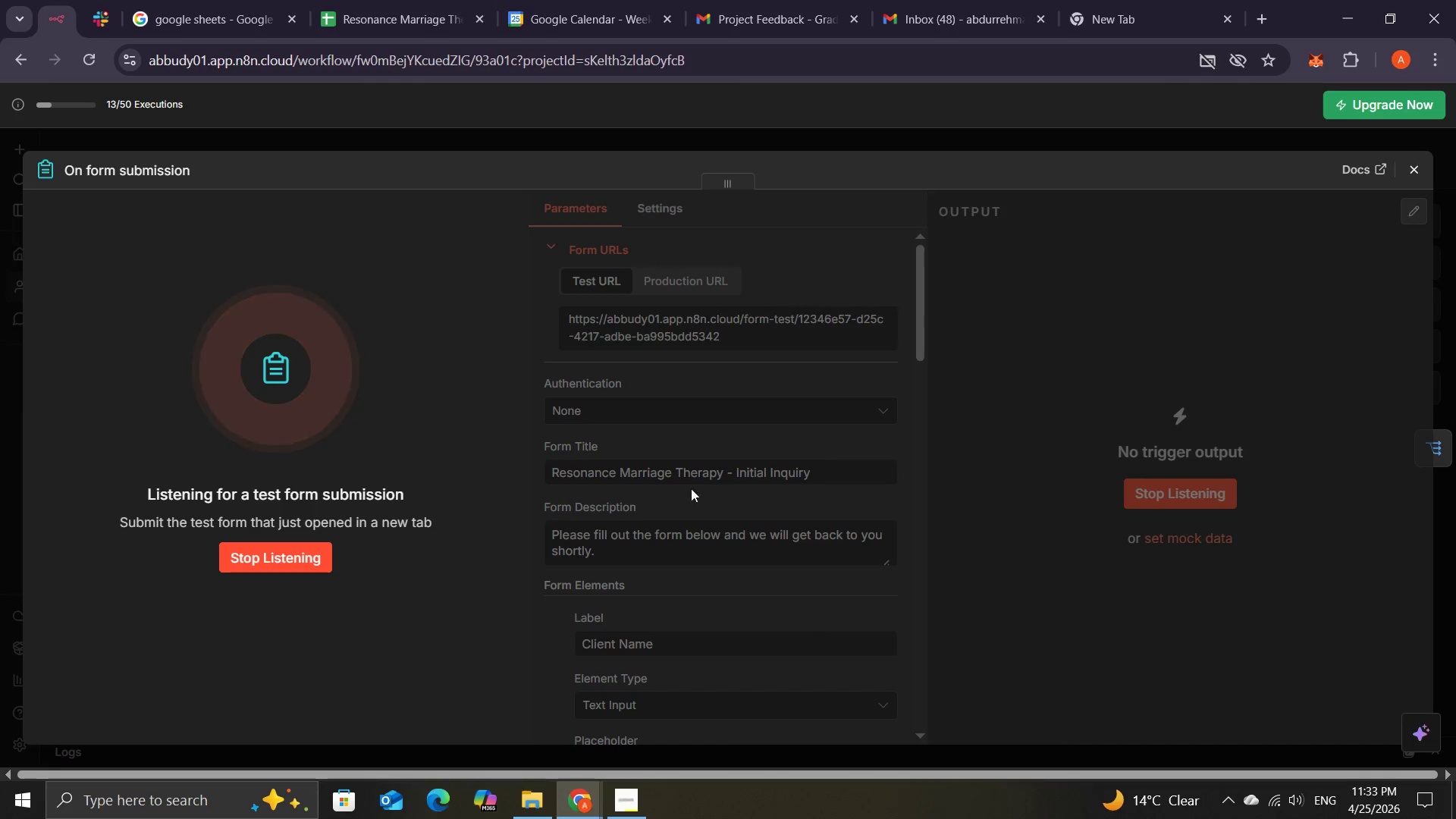 
wait(5.03)
 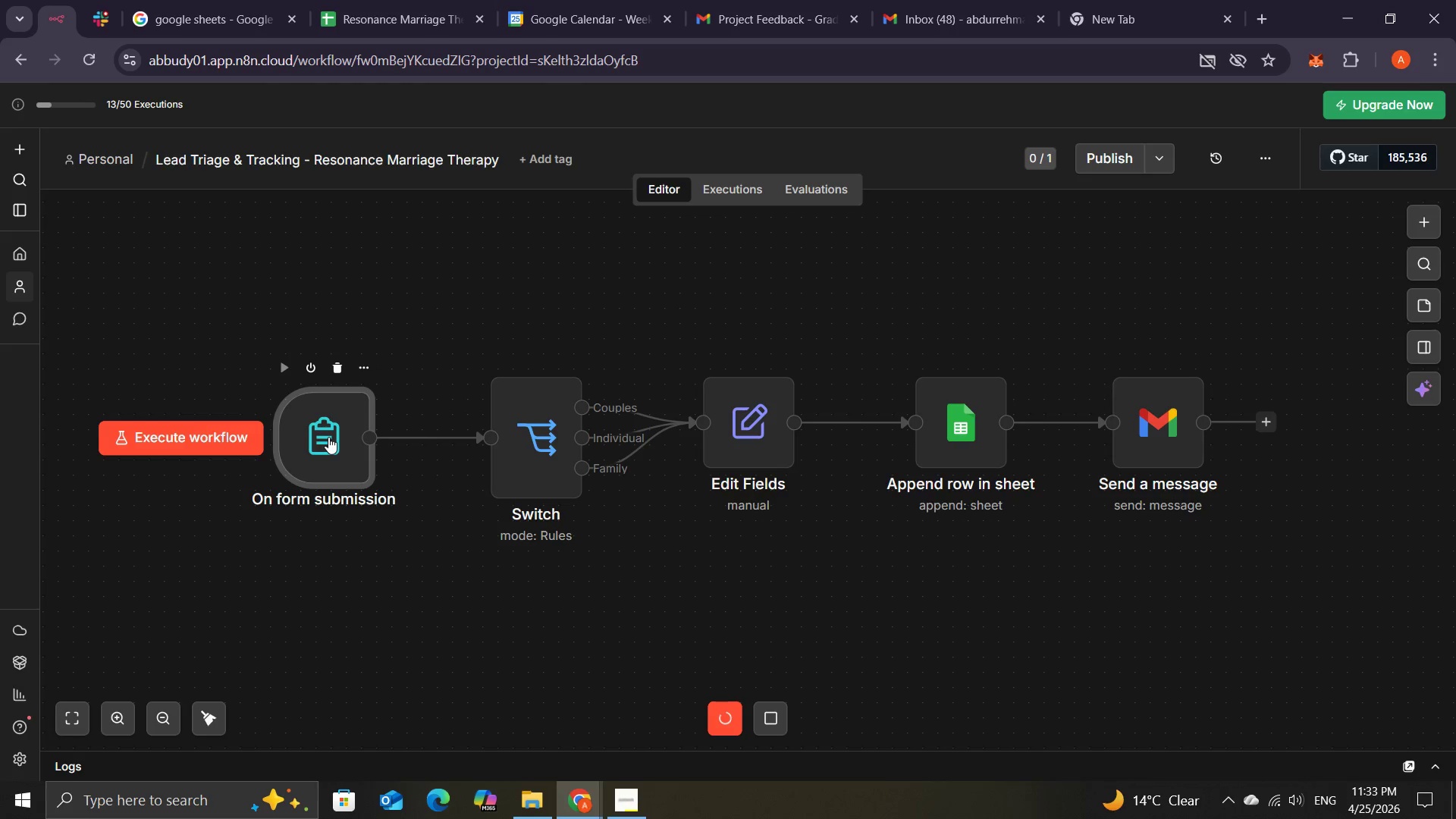 
left_click([300, 559])
 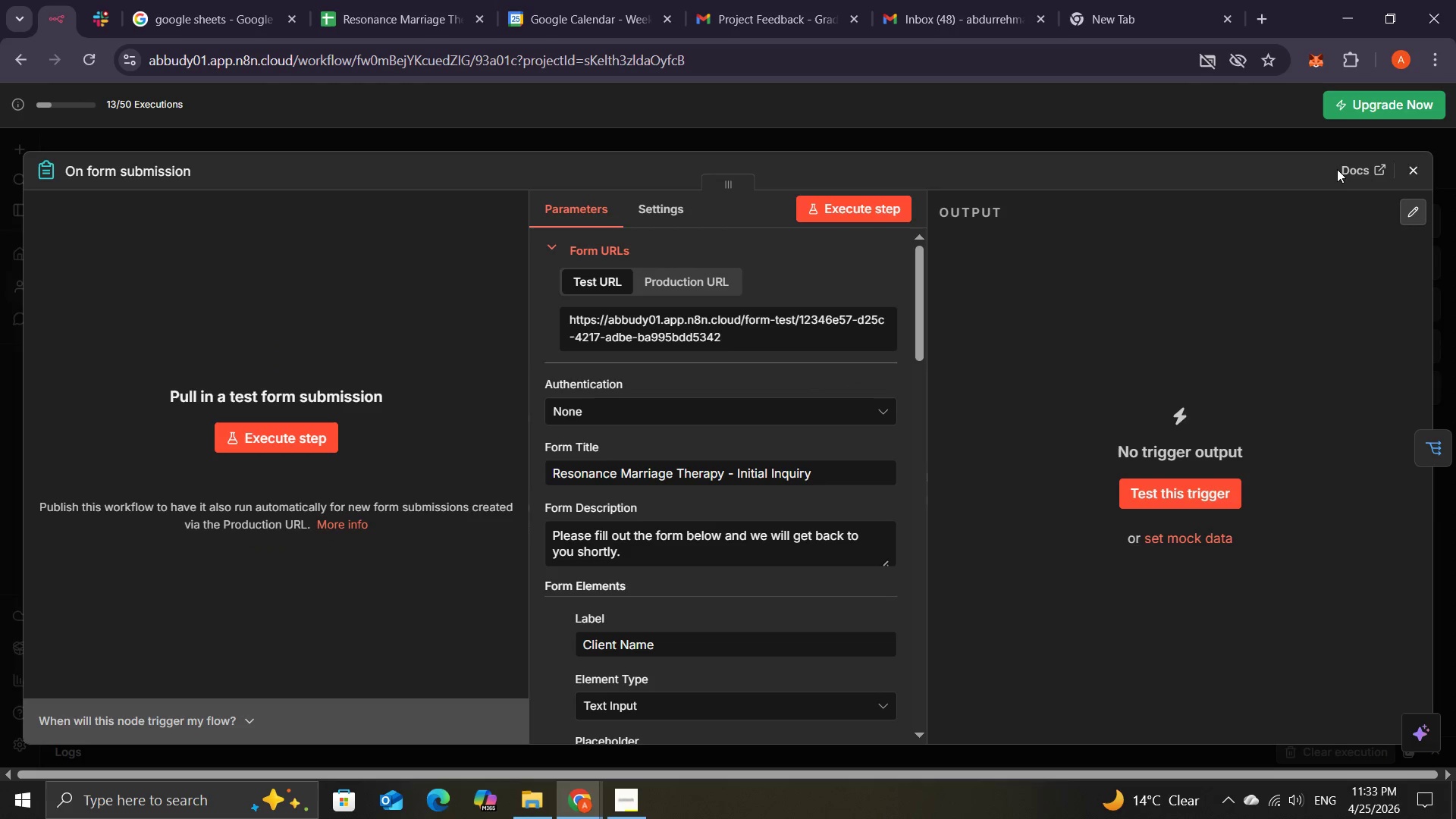 
left_click([1423, 170])
 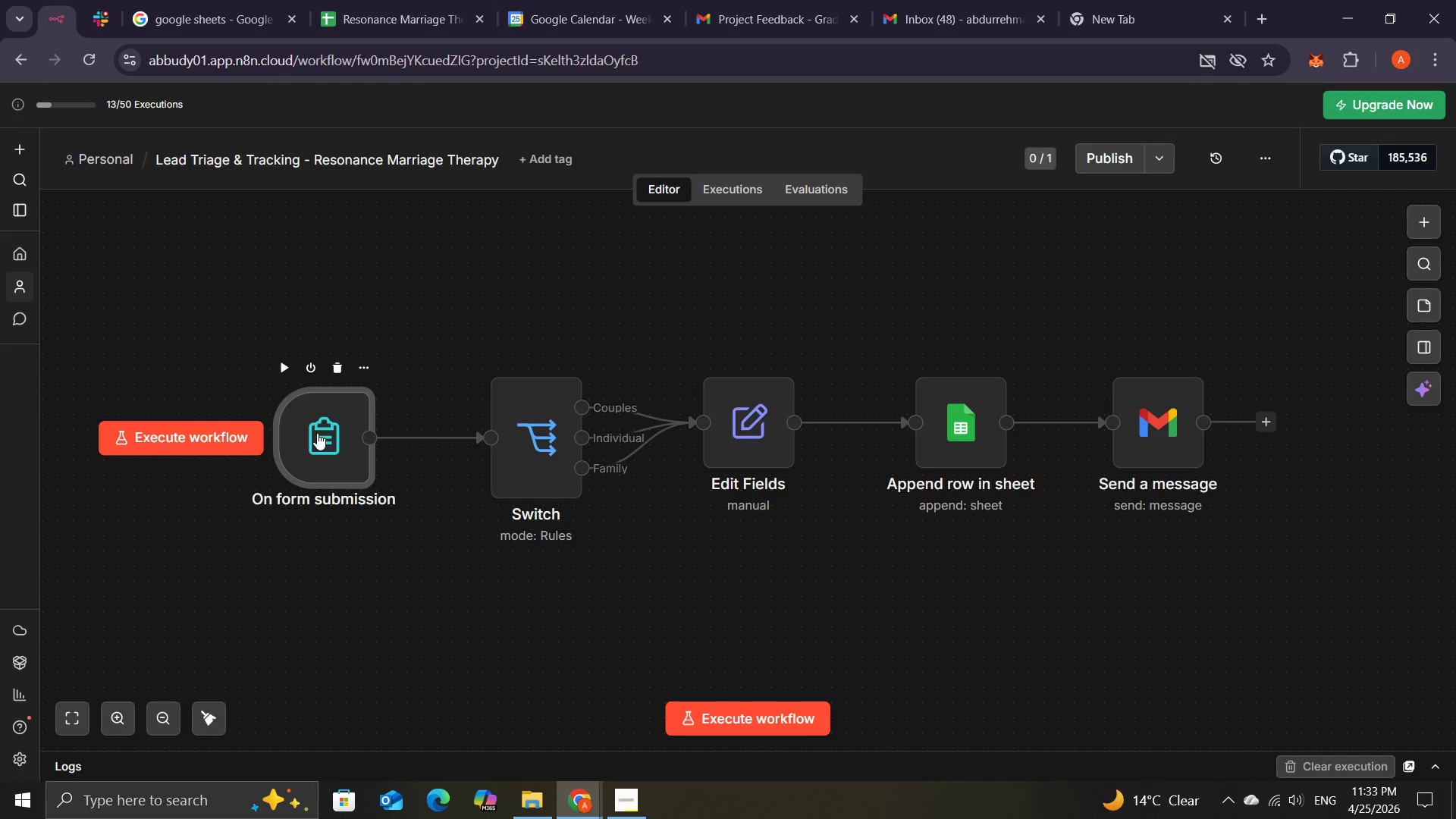 
double_click([318, 435])
 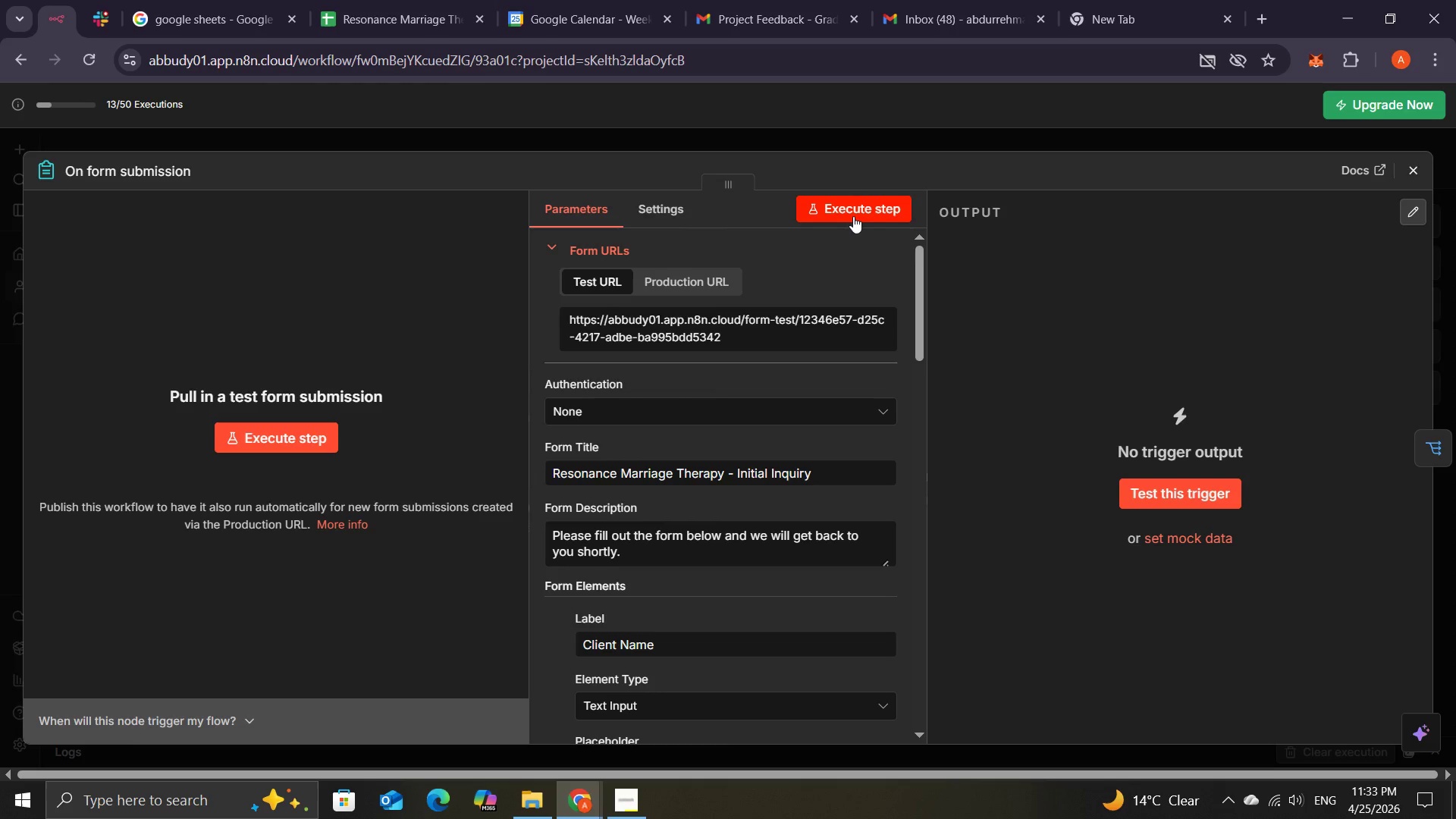 
wait(7.24)
 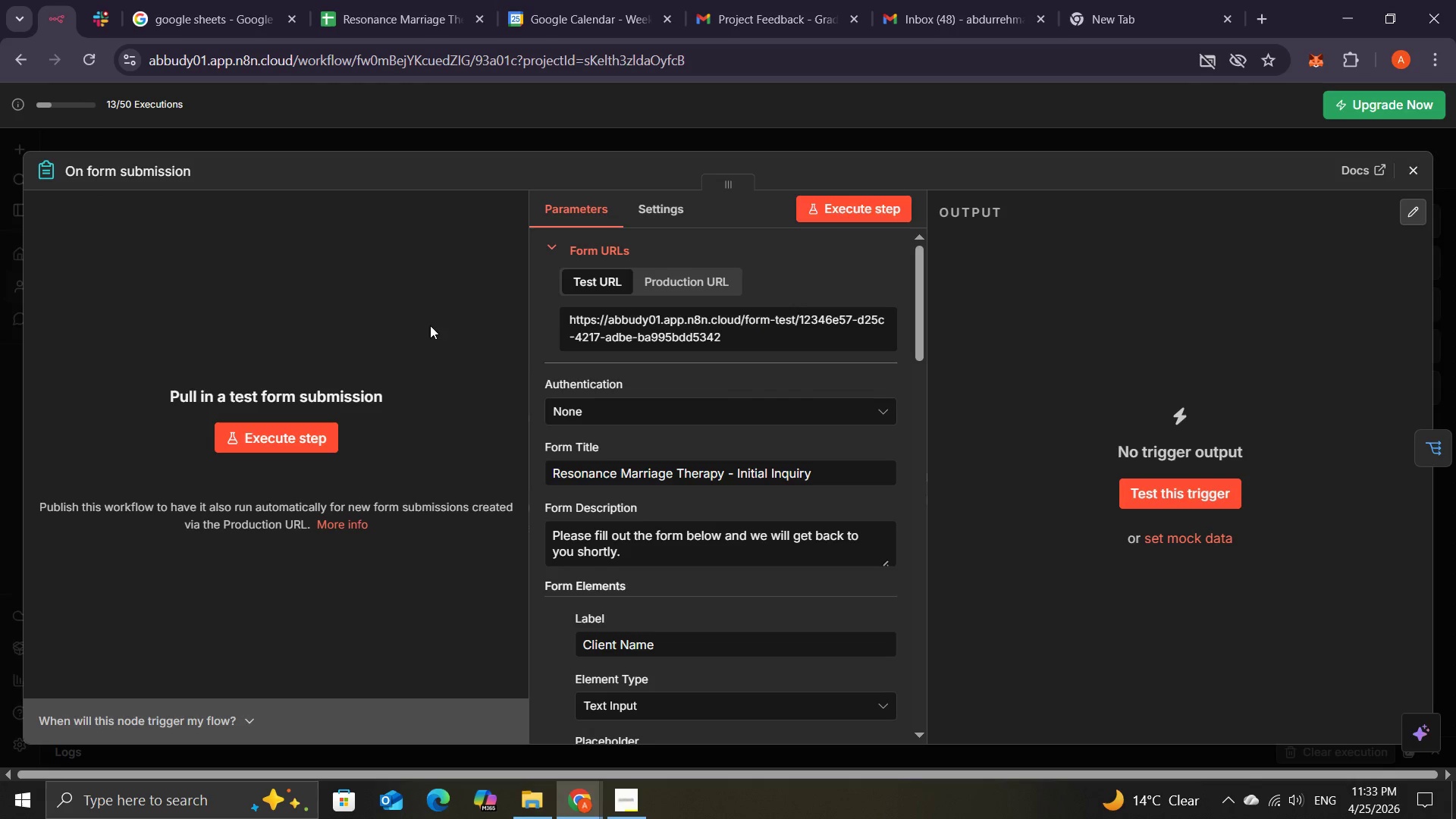 
left_click([853, 216])
 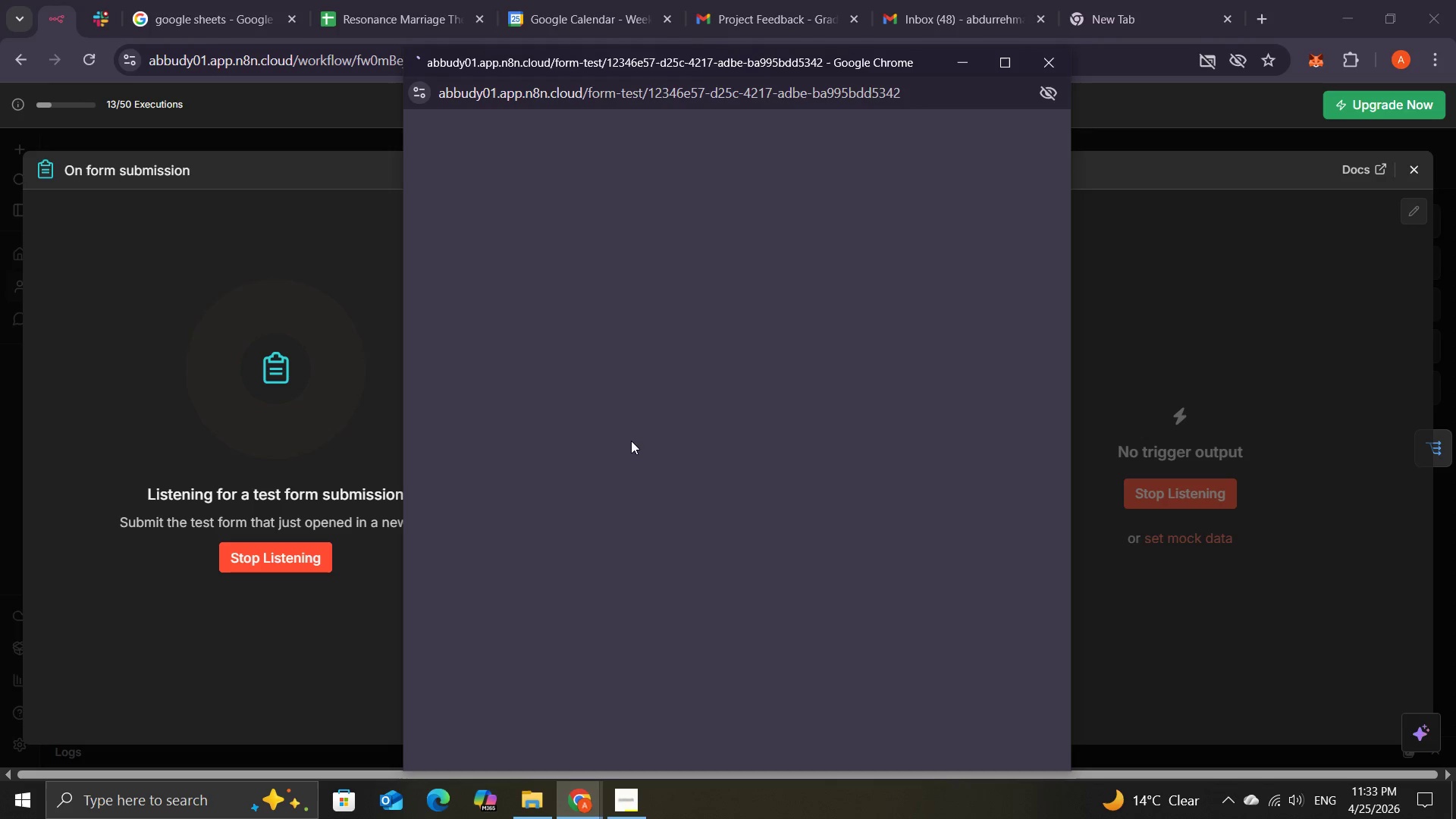 
wait(8.39)
 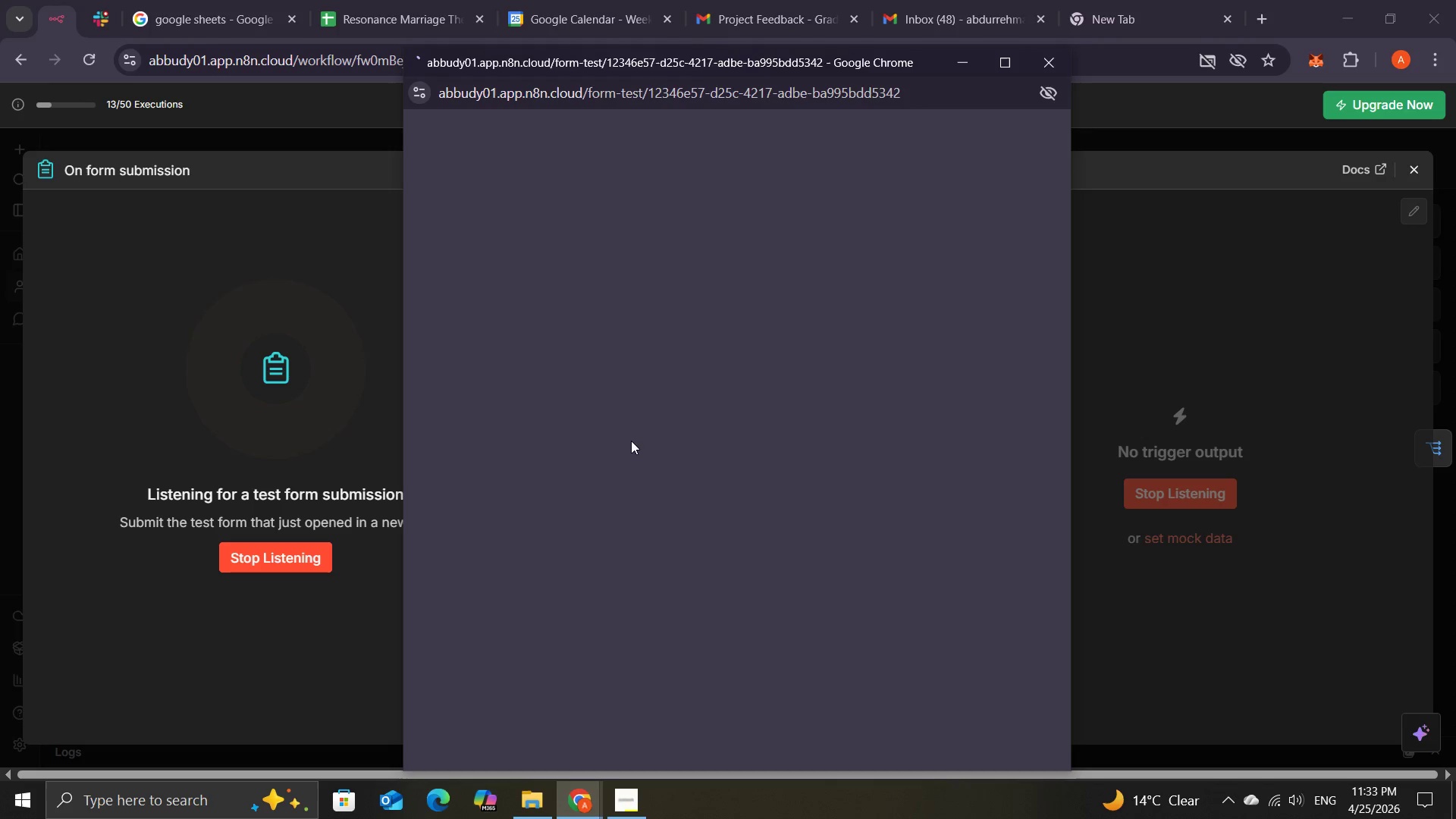 
left_click([598, 322])
 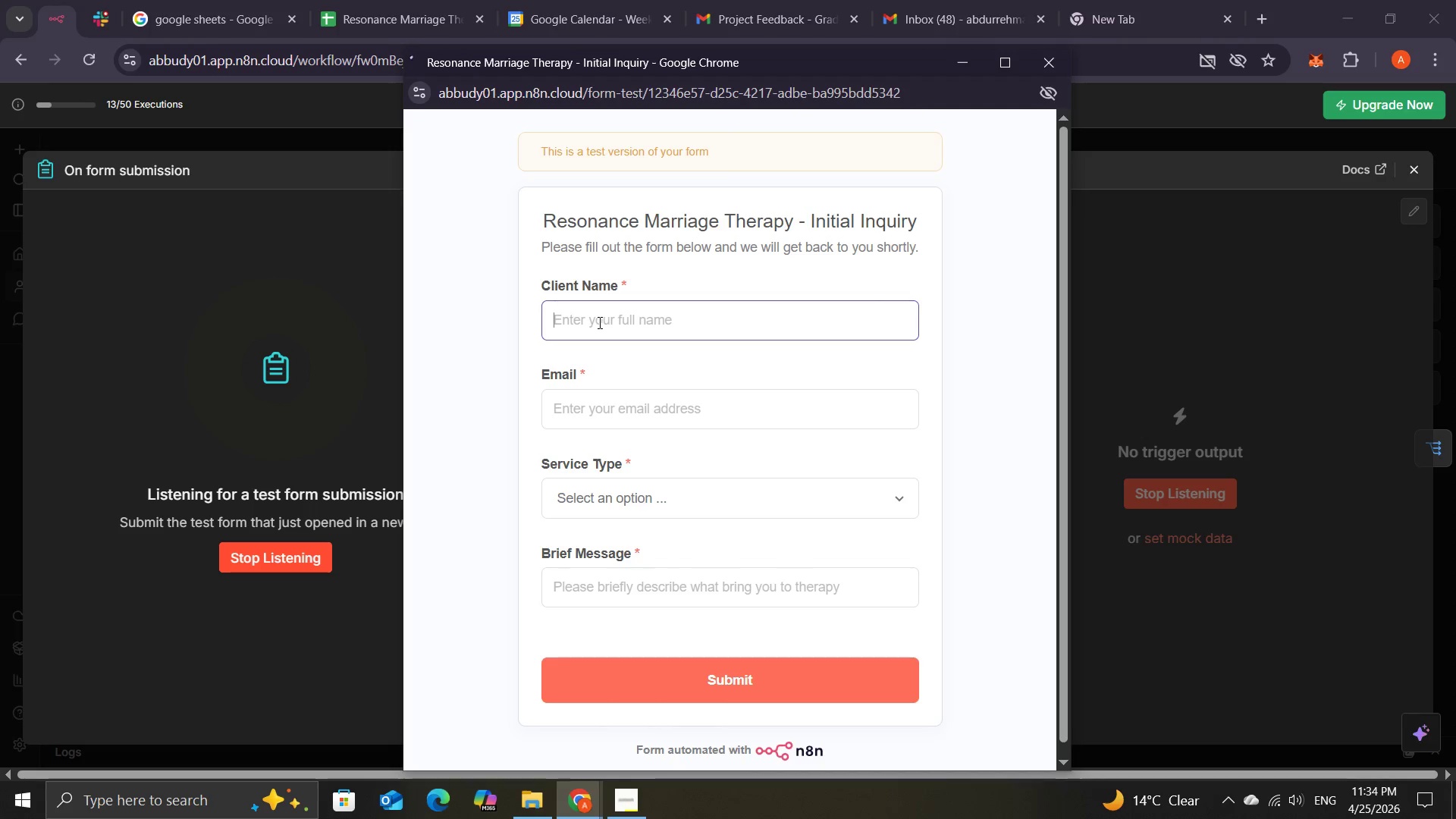 
type(Jerry)
 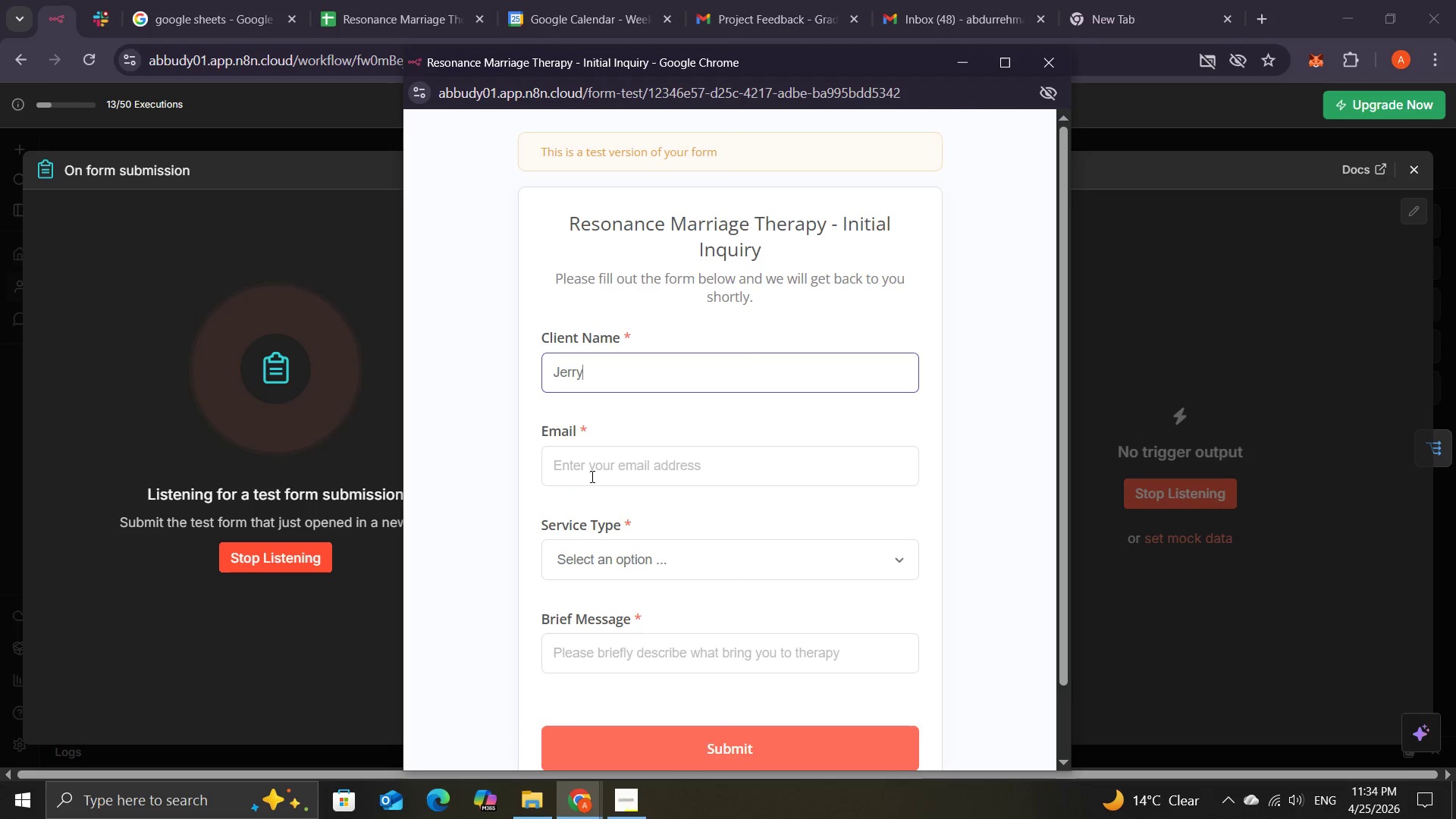 
left_click([591, 476])
 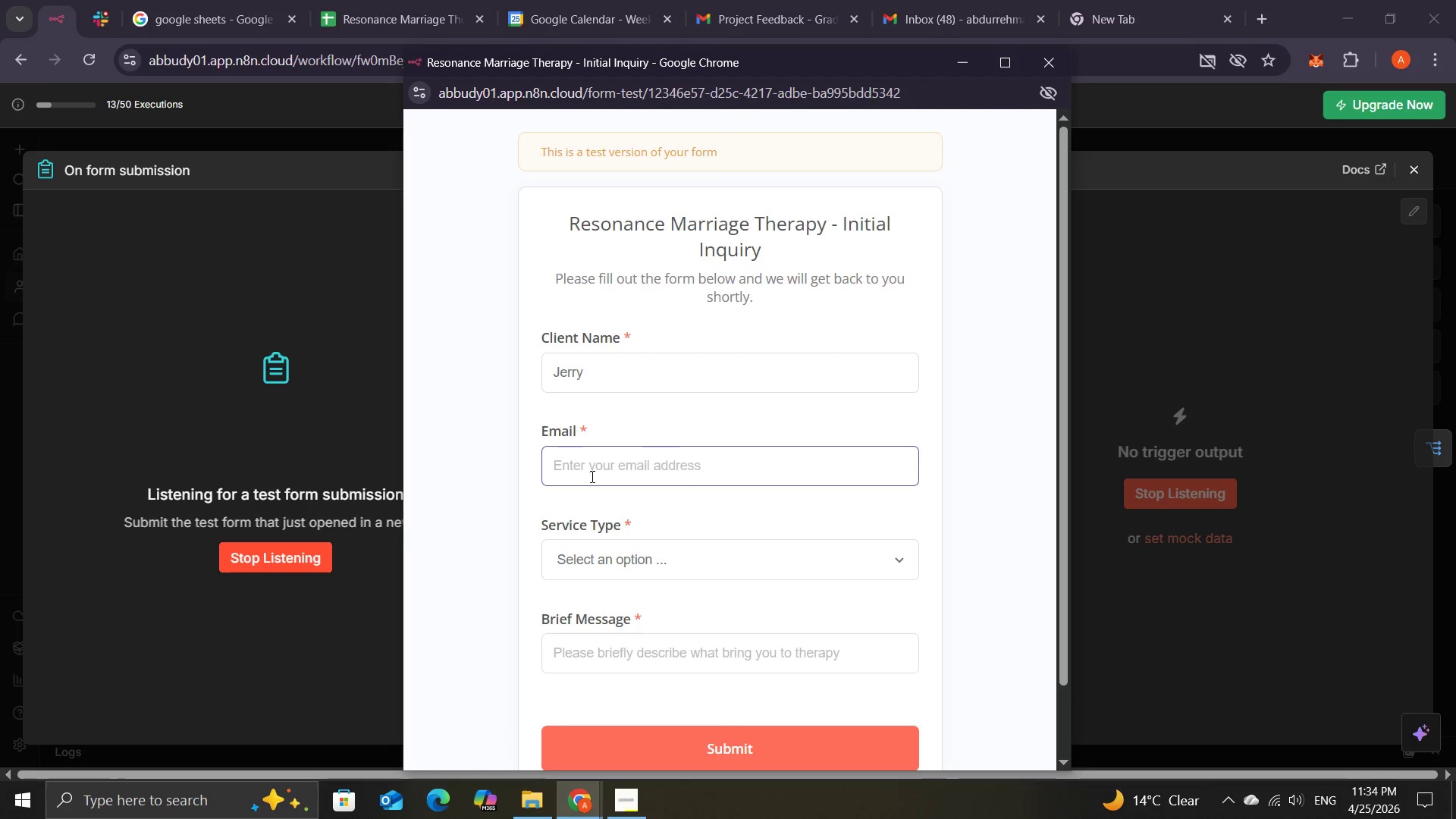 
key(Control+ControlLeft)
 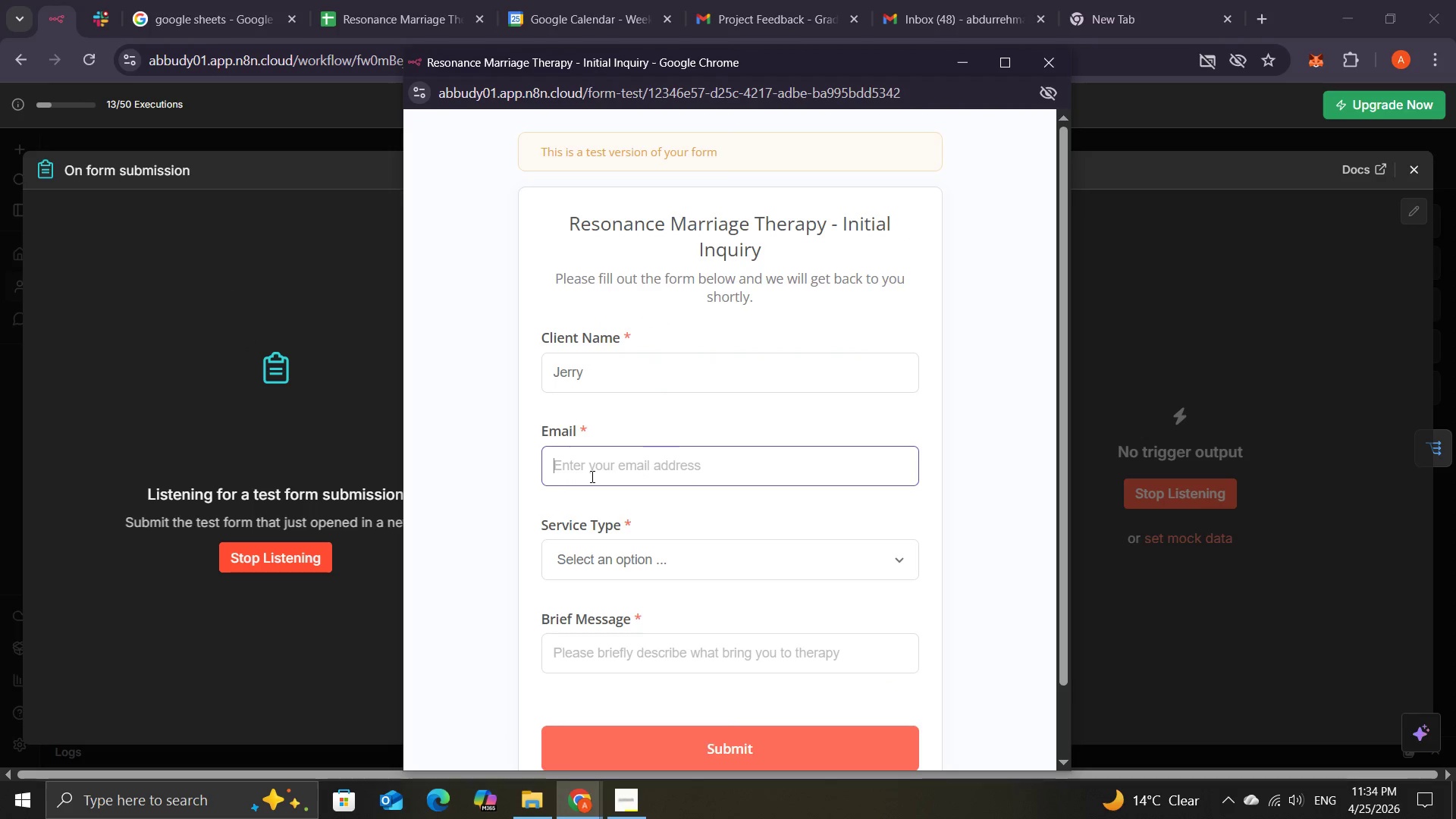 
key(Control+V)
 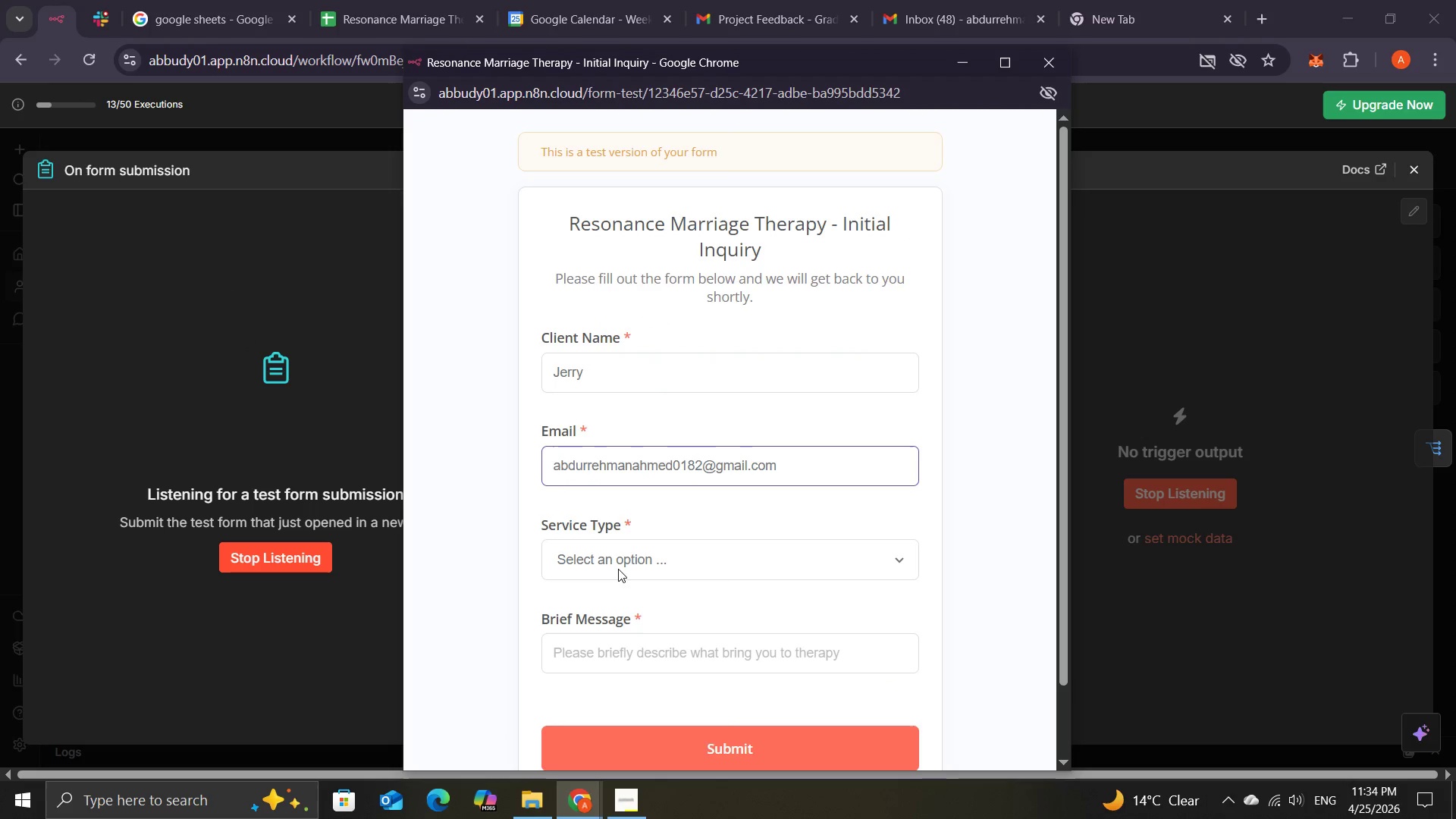 
left_click([618, 569])
 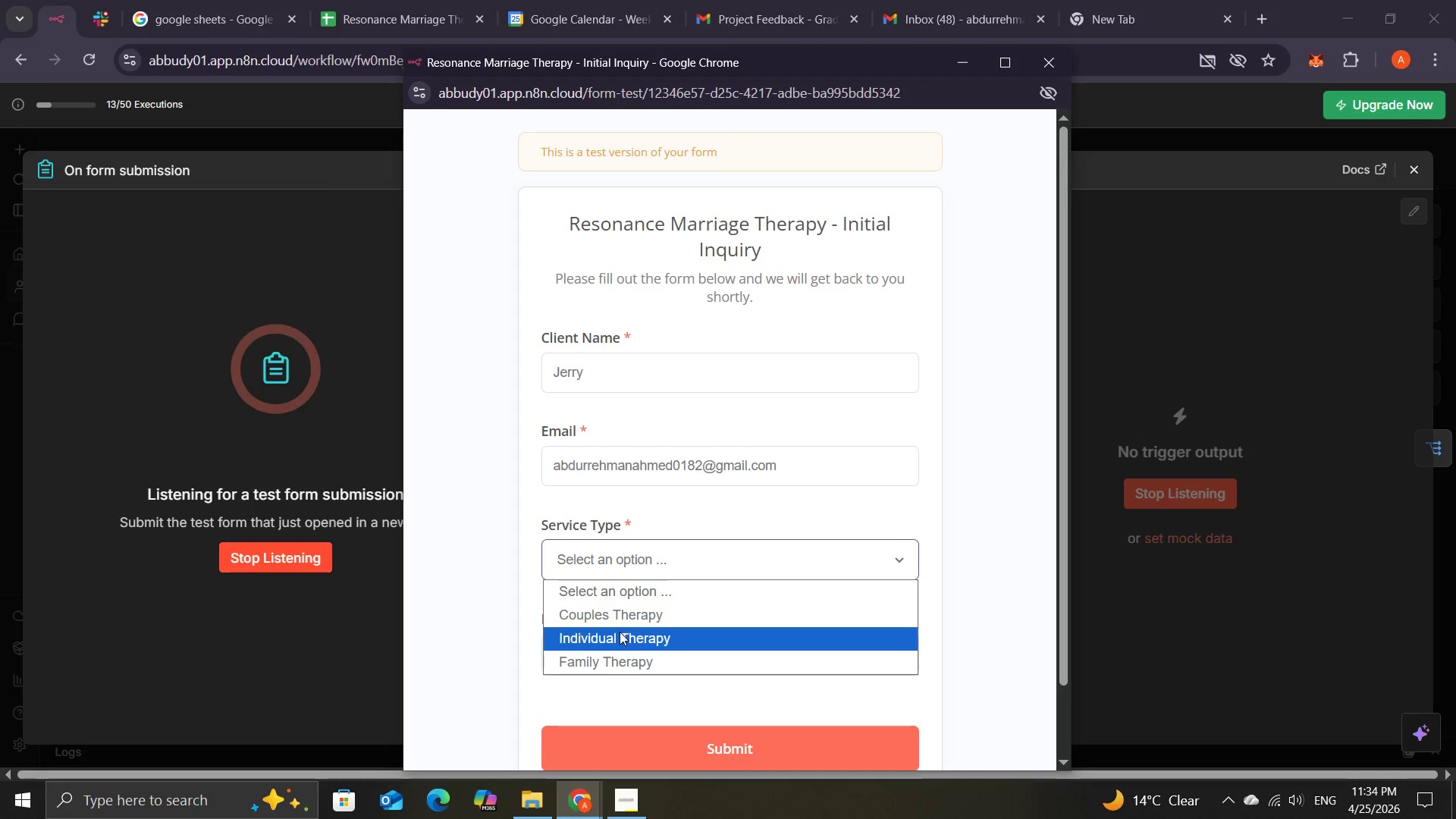 
left_click([620, 632])
 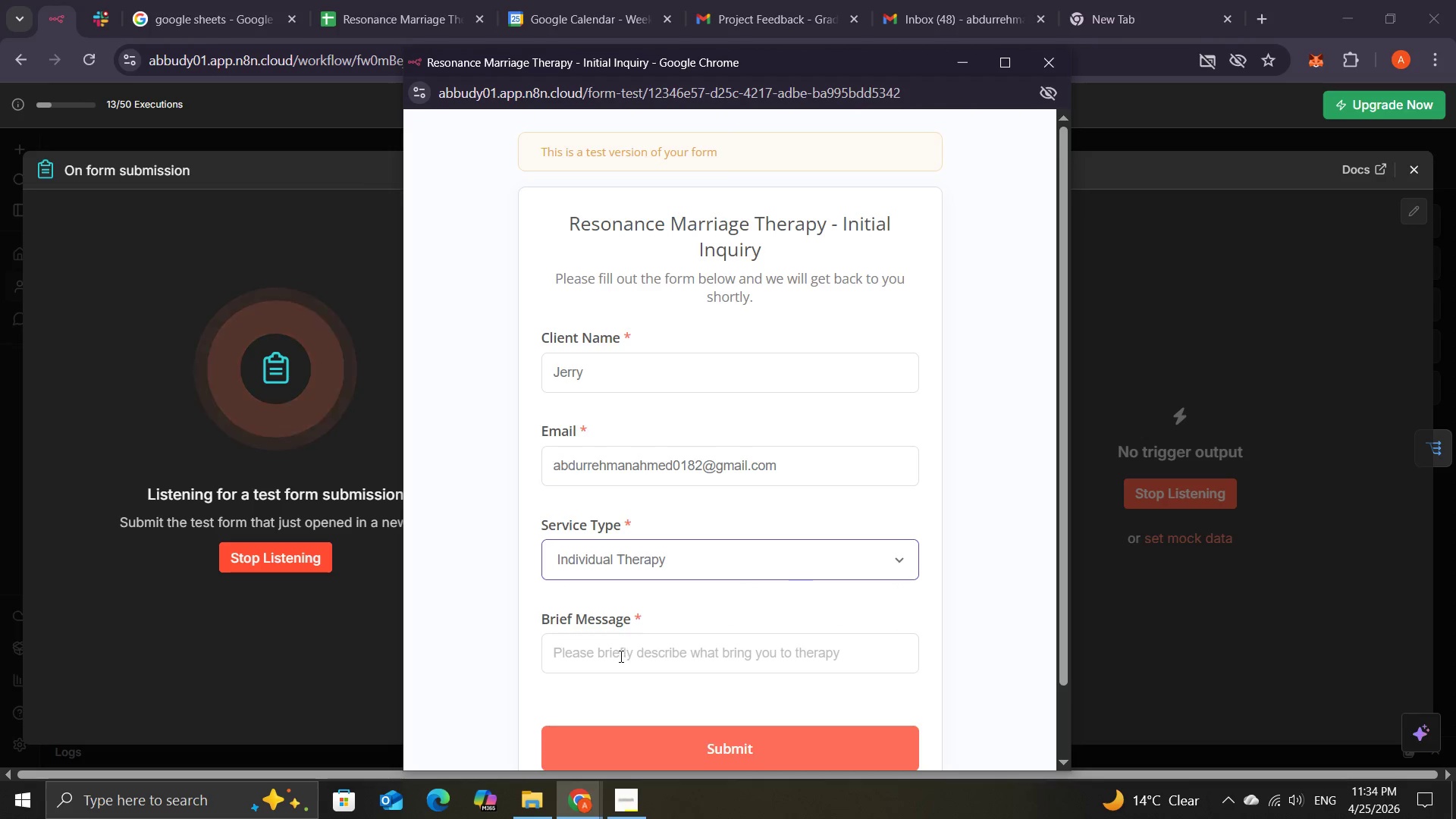 
left_click([620, 656])
 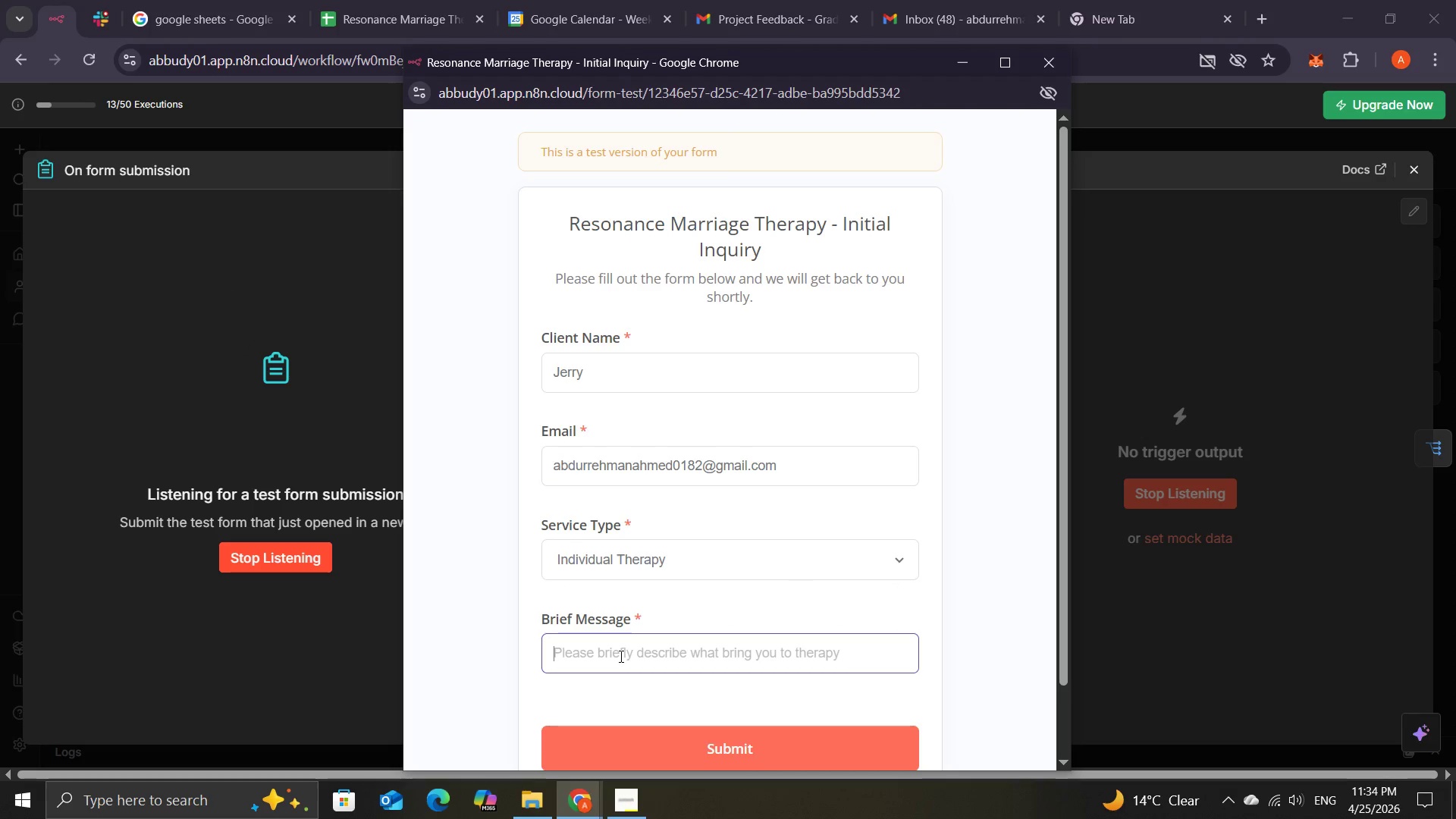 
type(si)
key(Backspace)
key(Backspace)
type(good)
 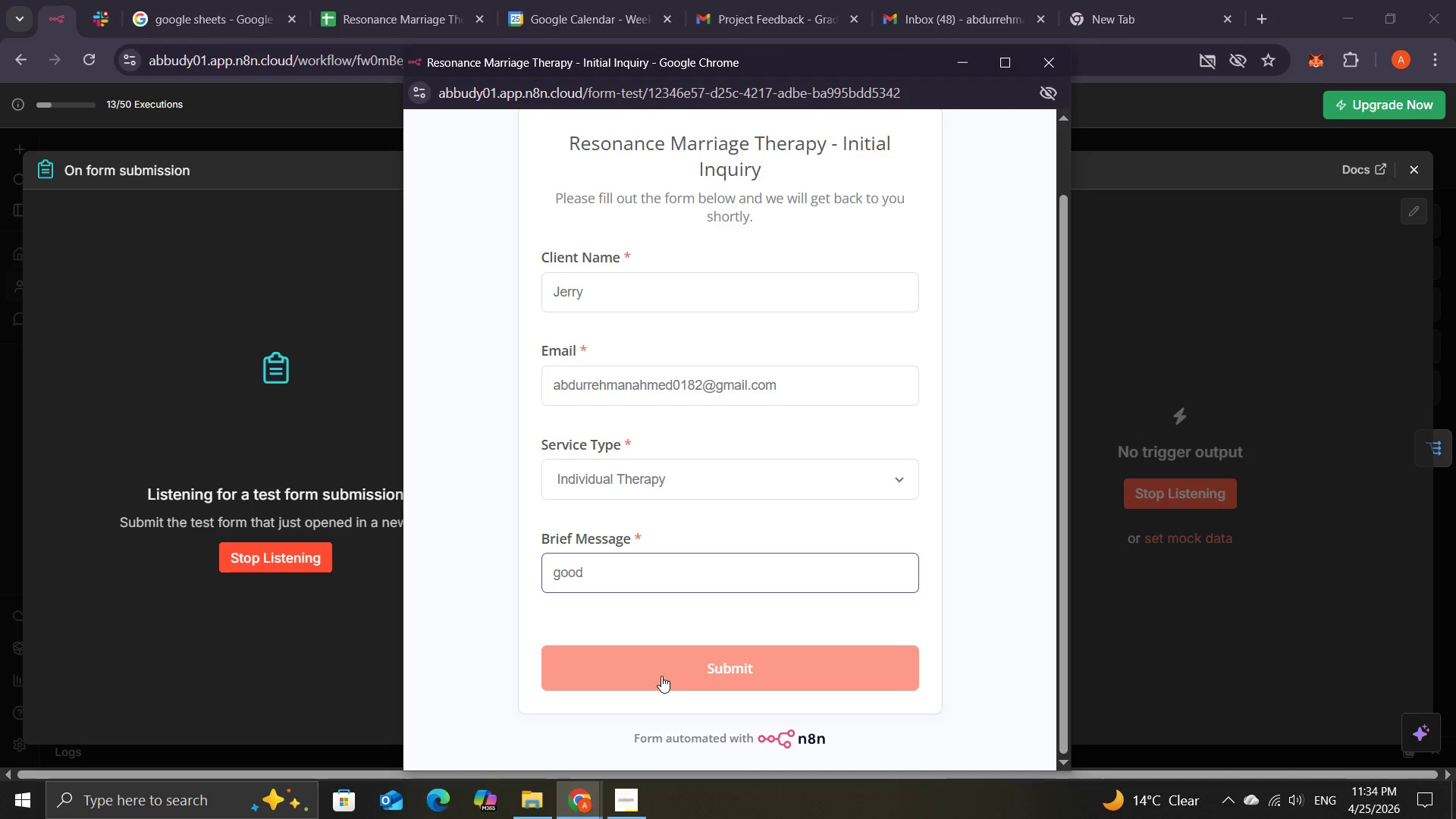 
wait(19.56)
 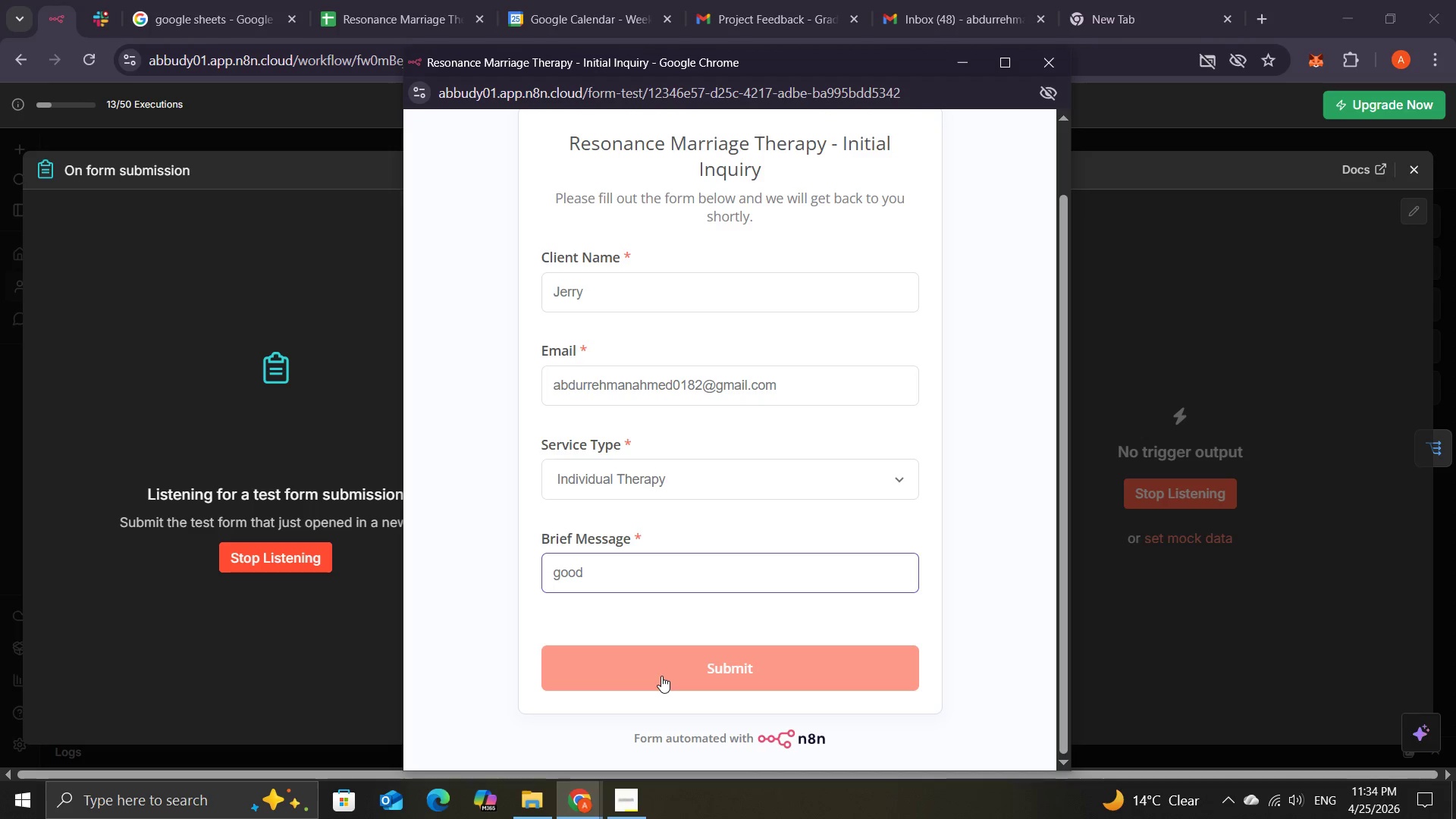 
left_click([736, 673])
 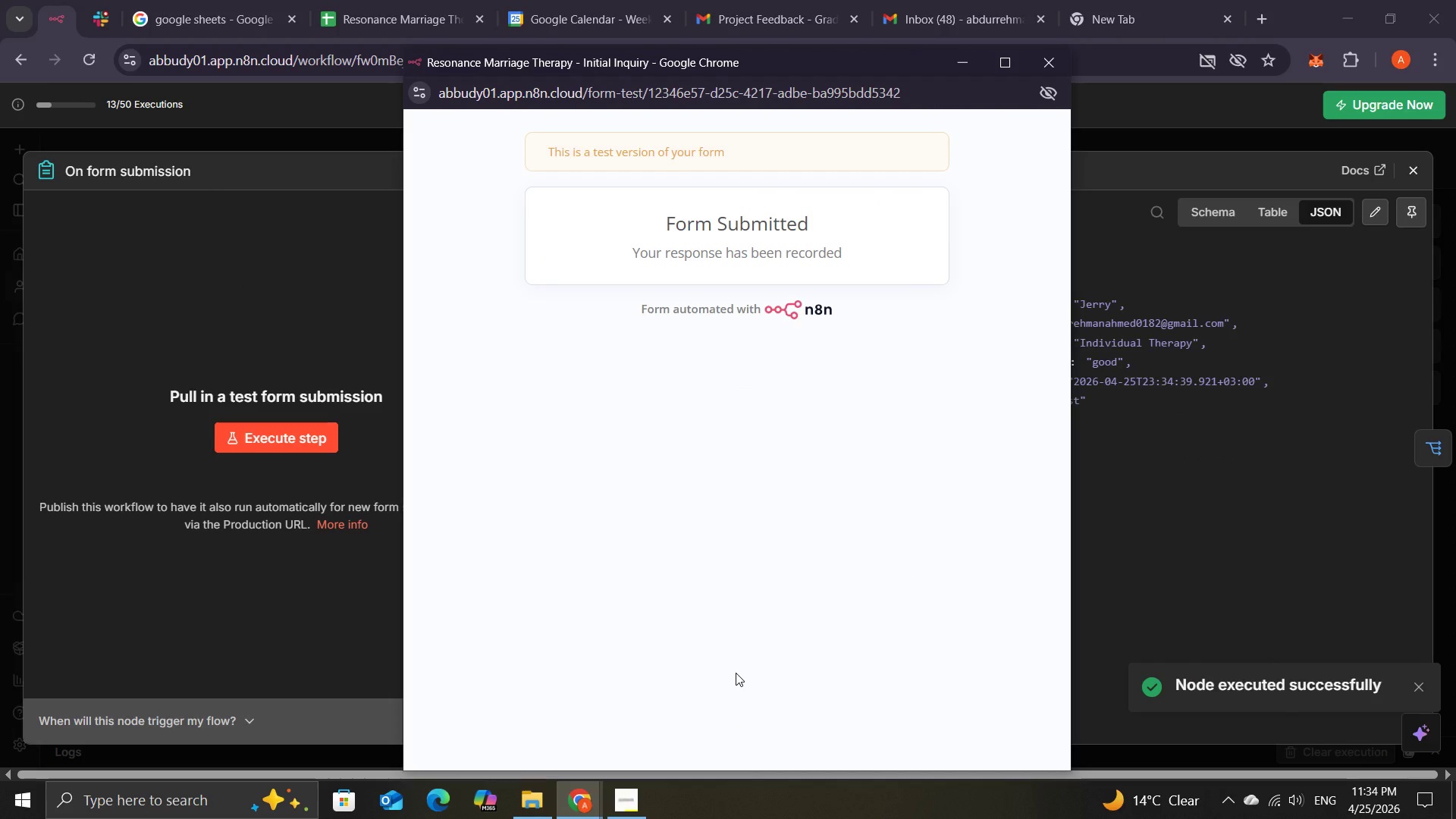 
wait(11.8)
 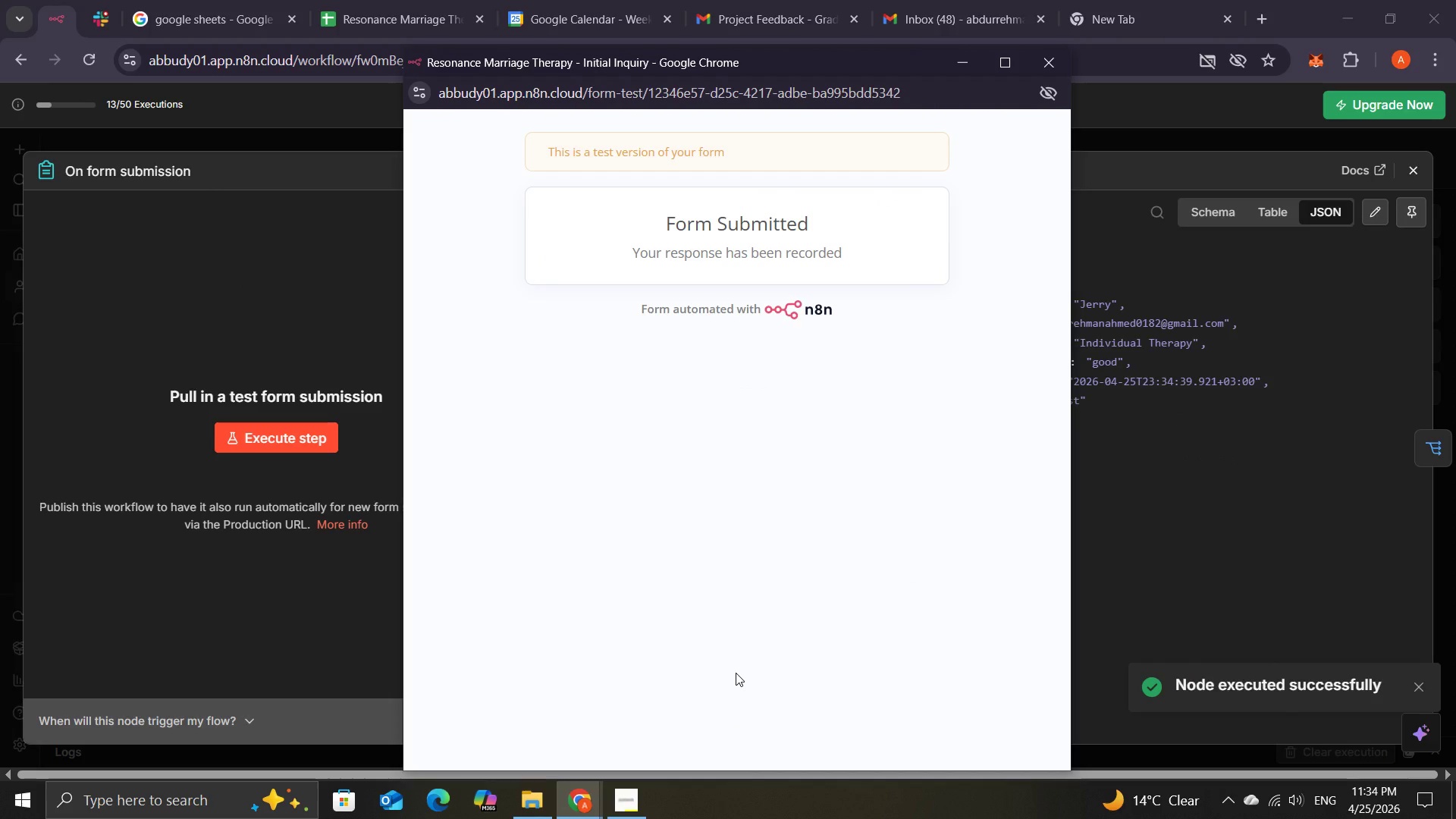 
left_click([1200, 582])
 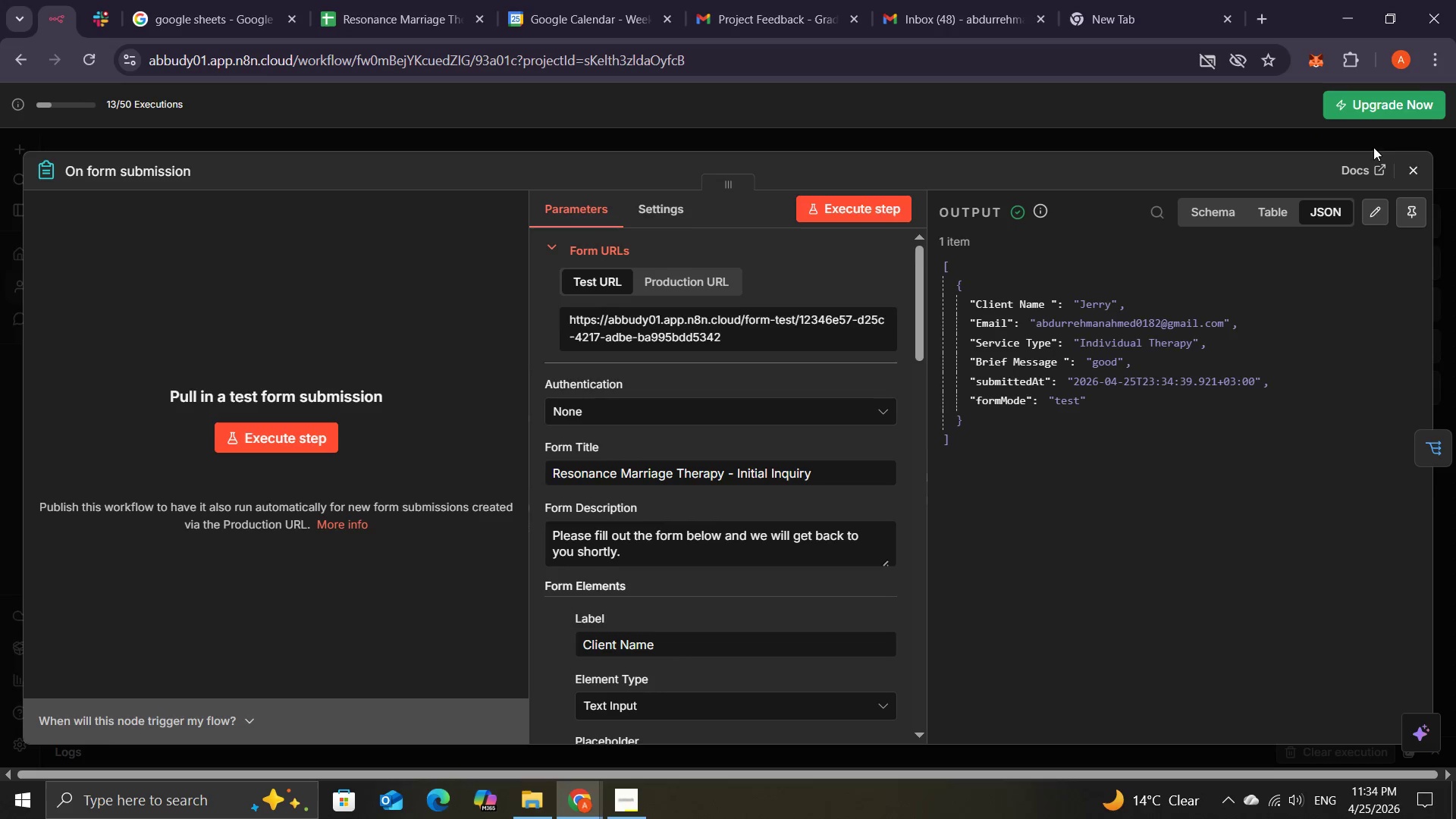 
left_click([1405, 169])
 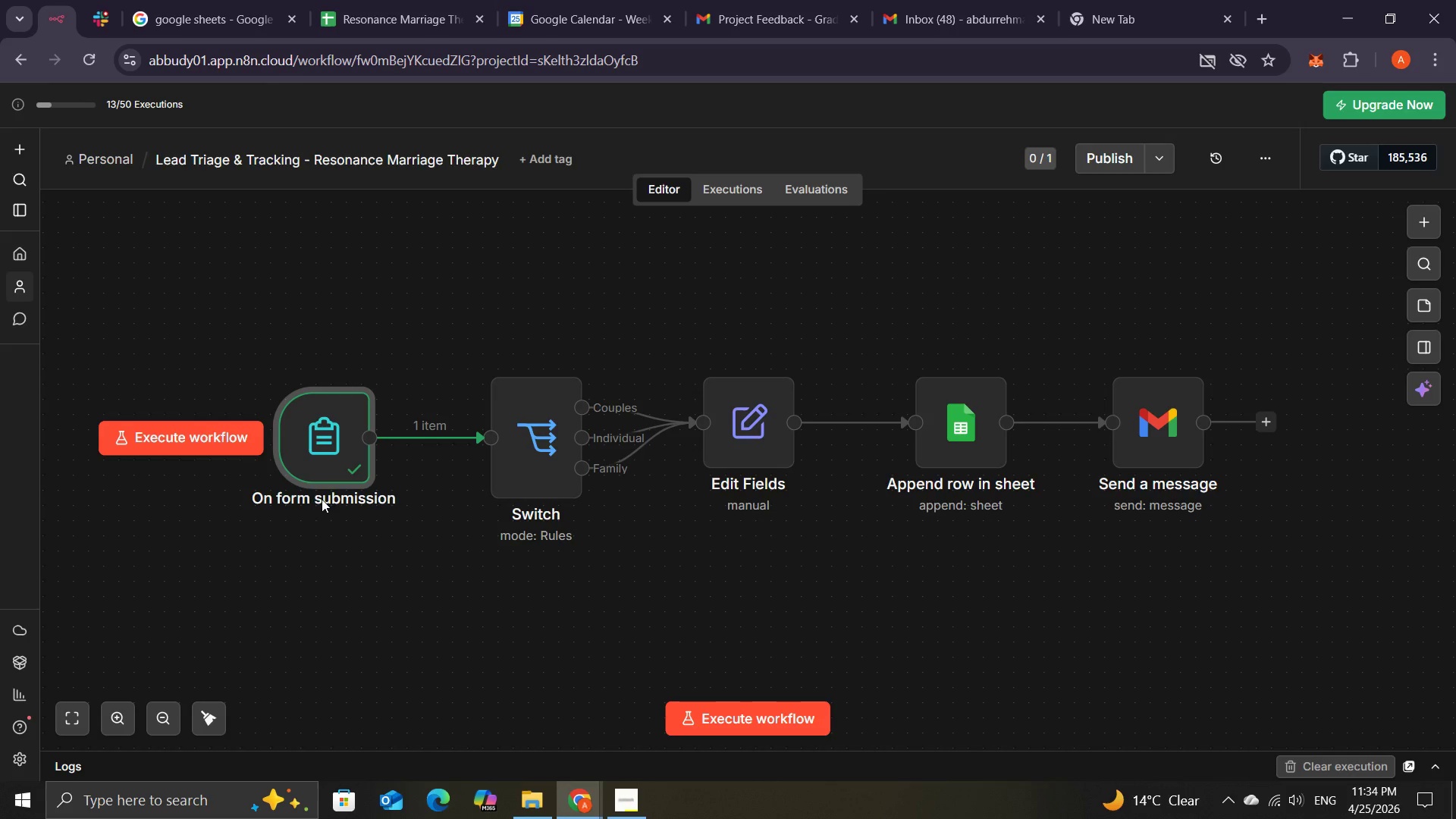 
wait(5.31)
 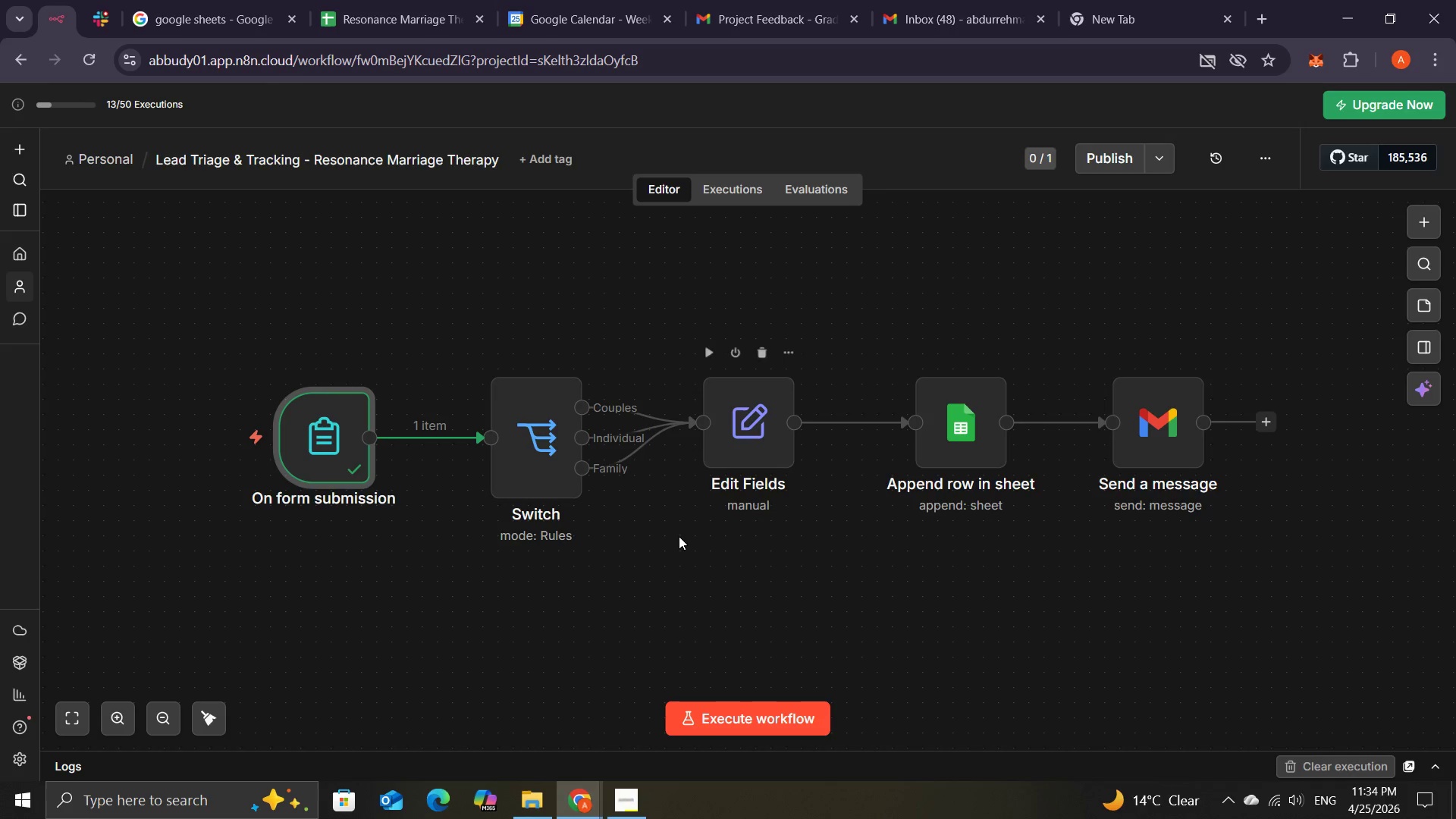 
left_click([359, 365])
 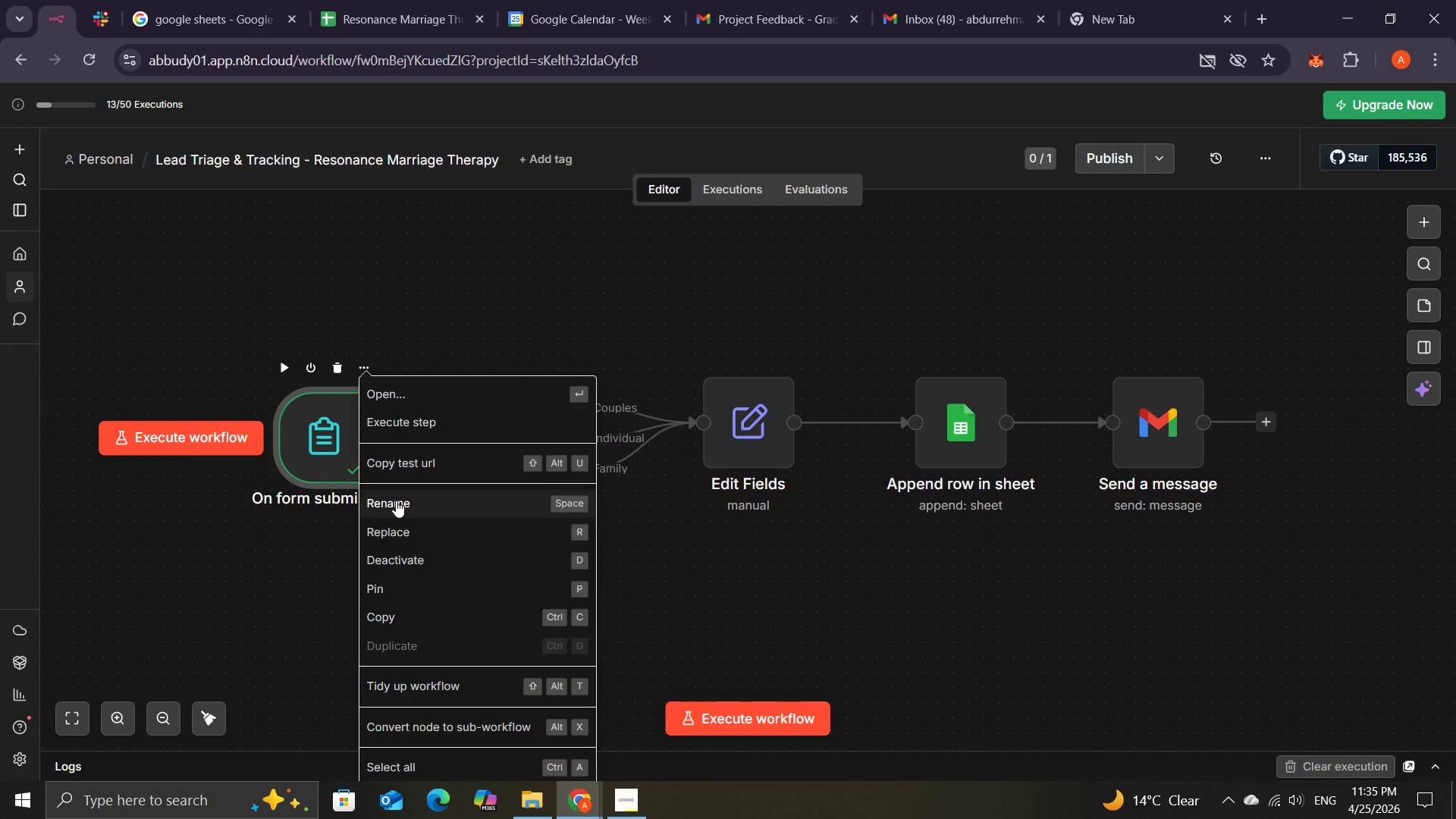 
left_click([396, 500])
 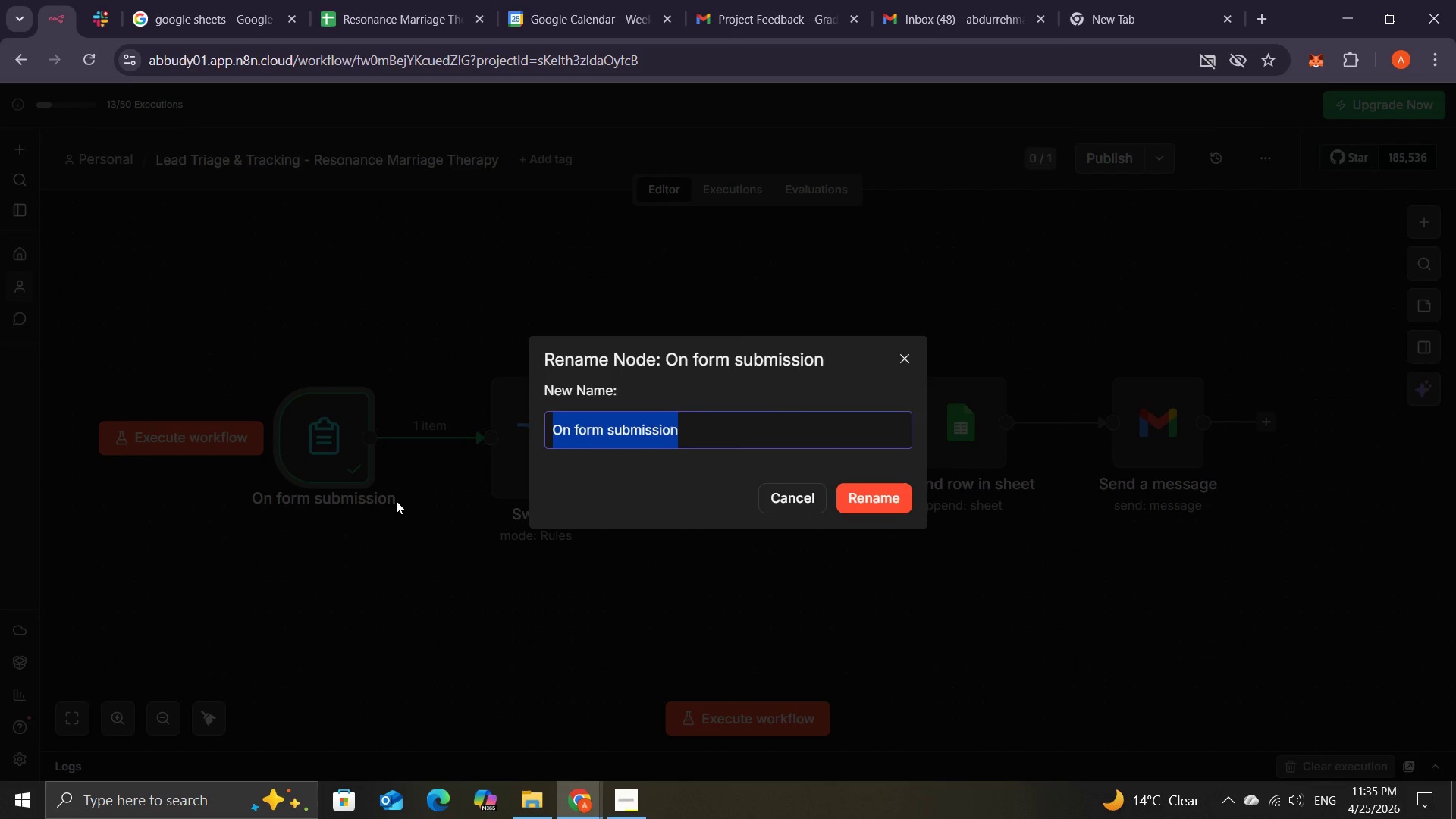 
type(RE)
key(Backspace)
type(ecieve Client )
 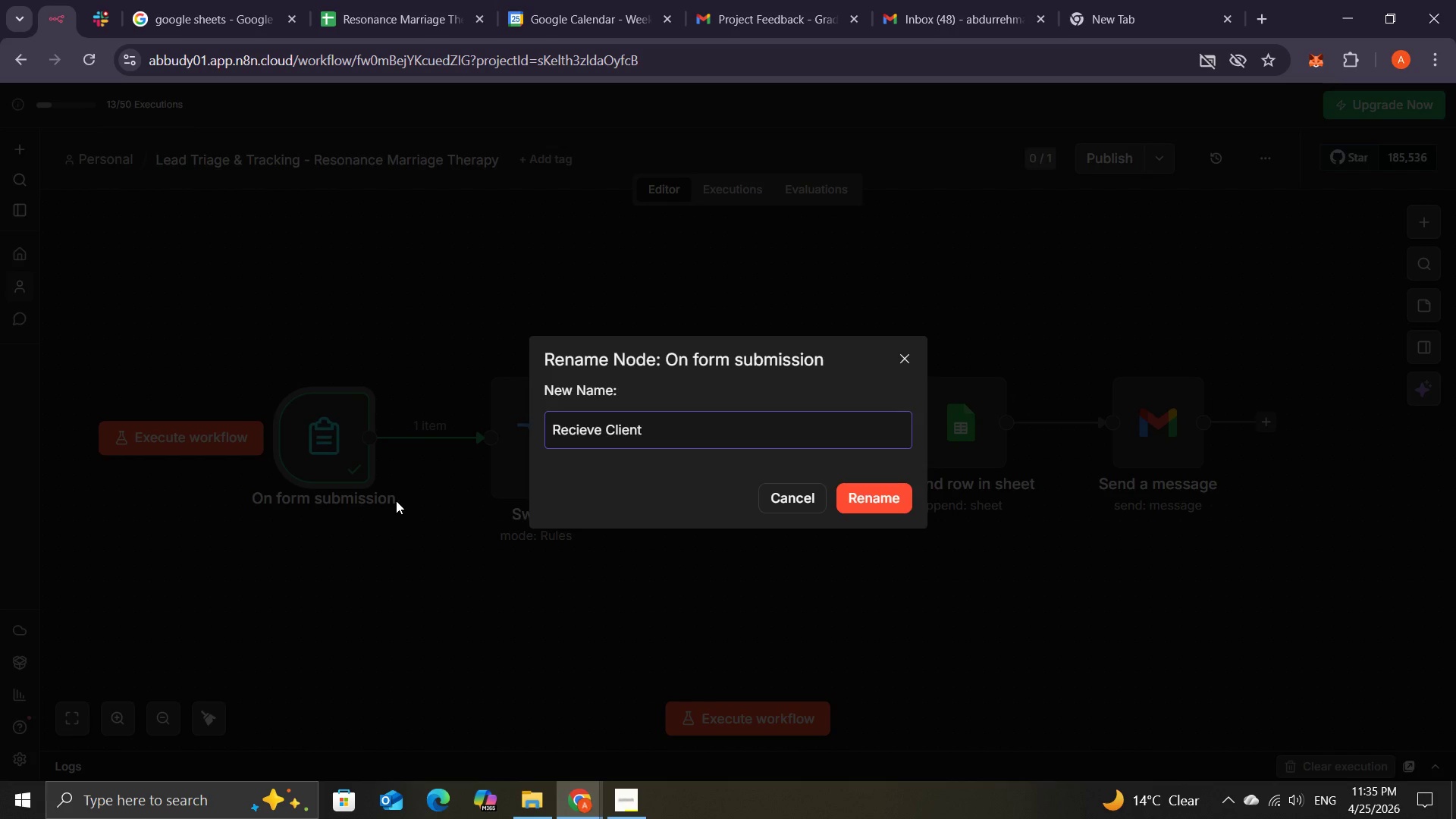 
wait(6.16)
 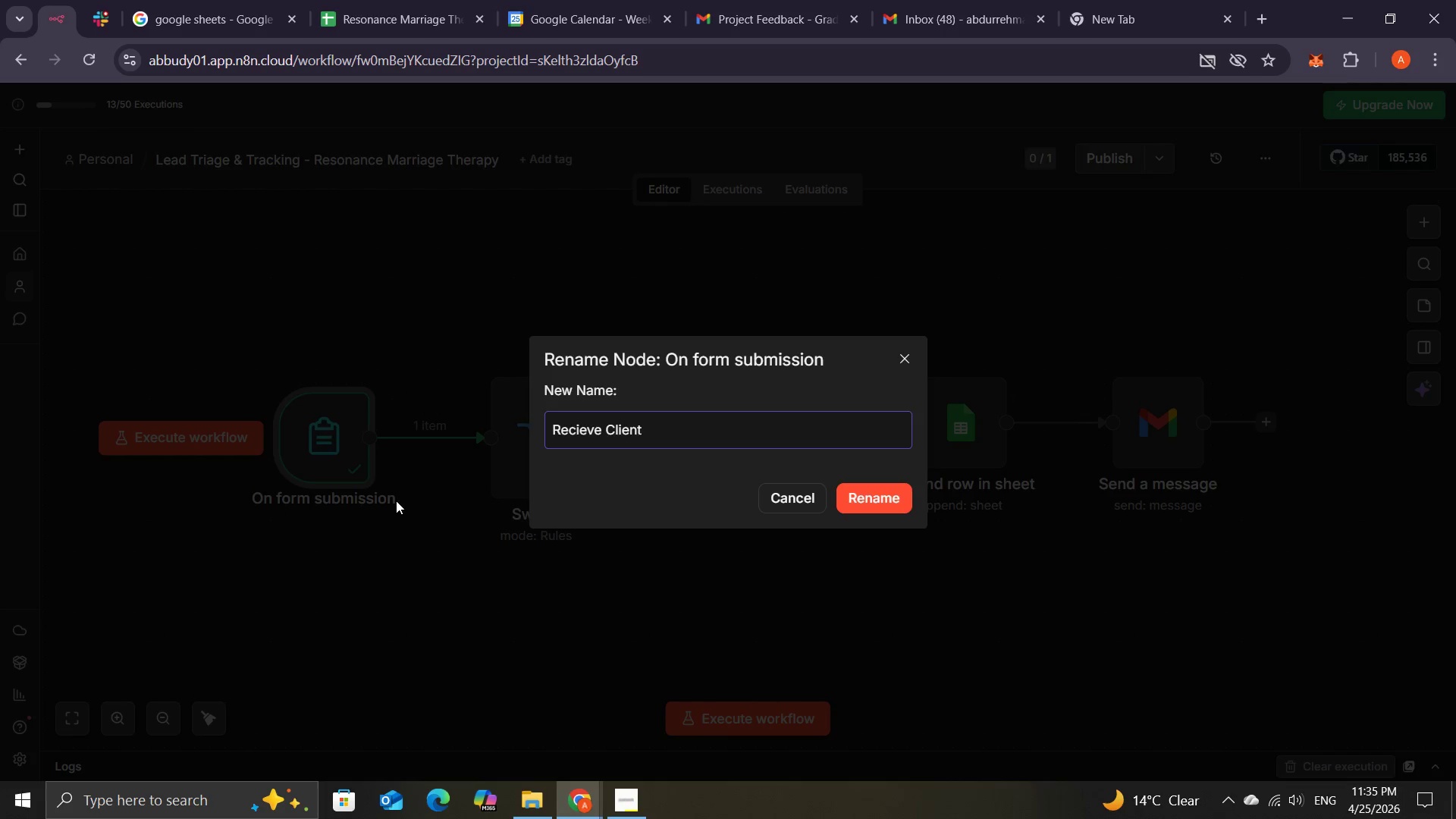 
type(Inquiry)
 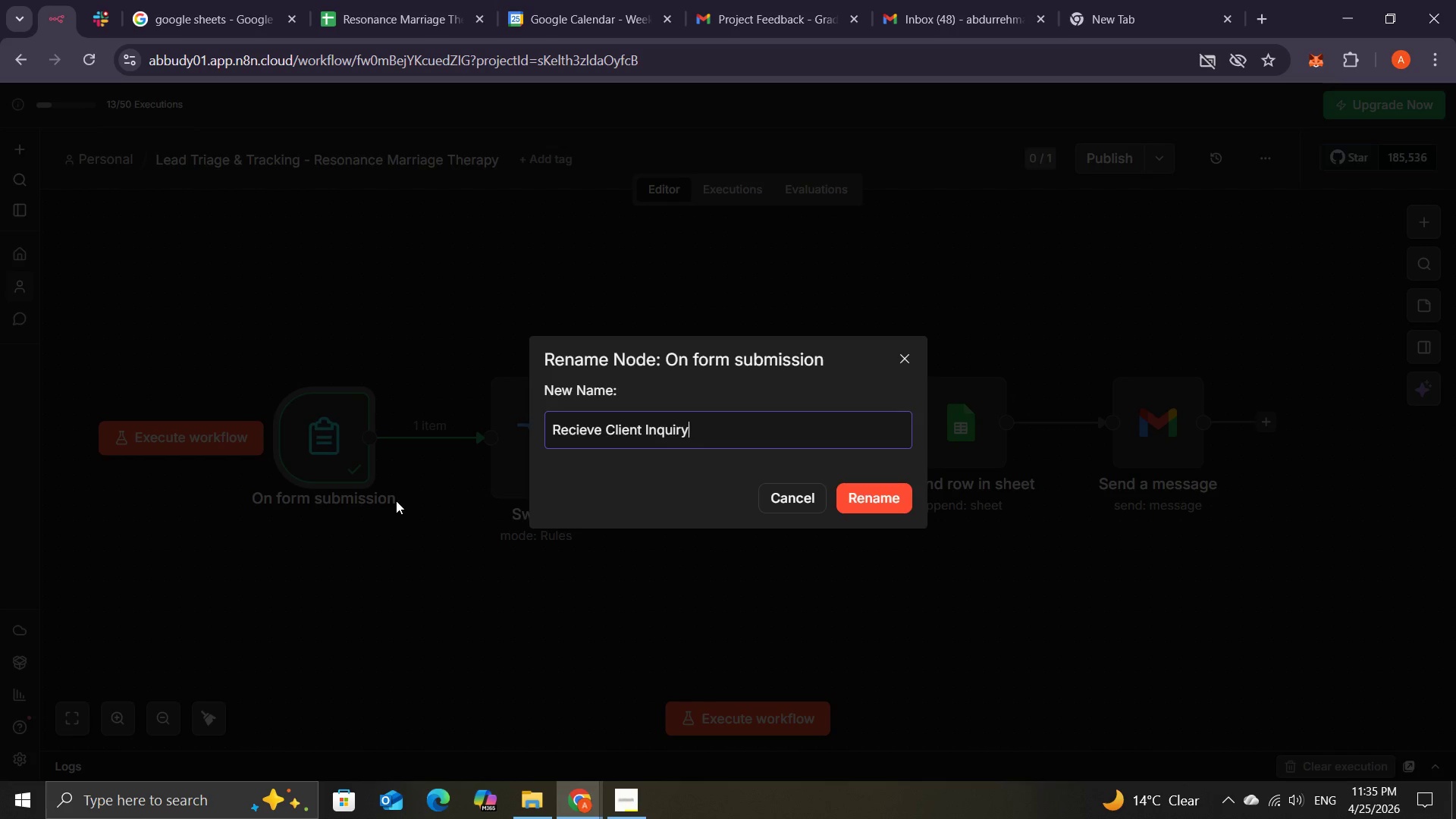 
type( Form)
 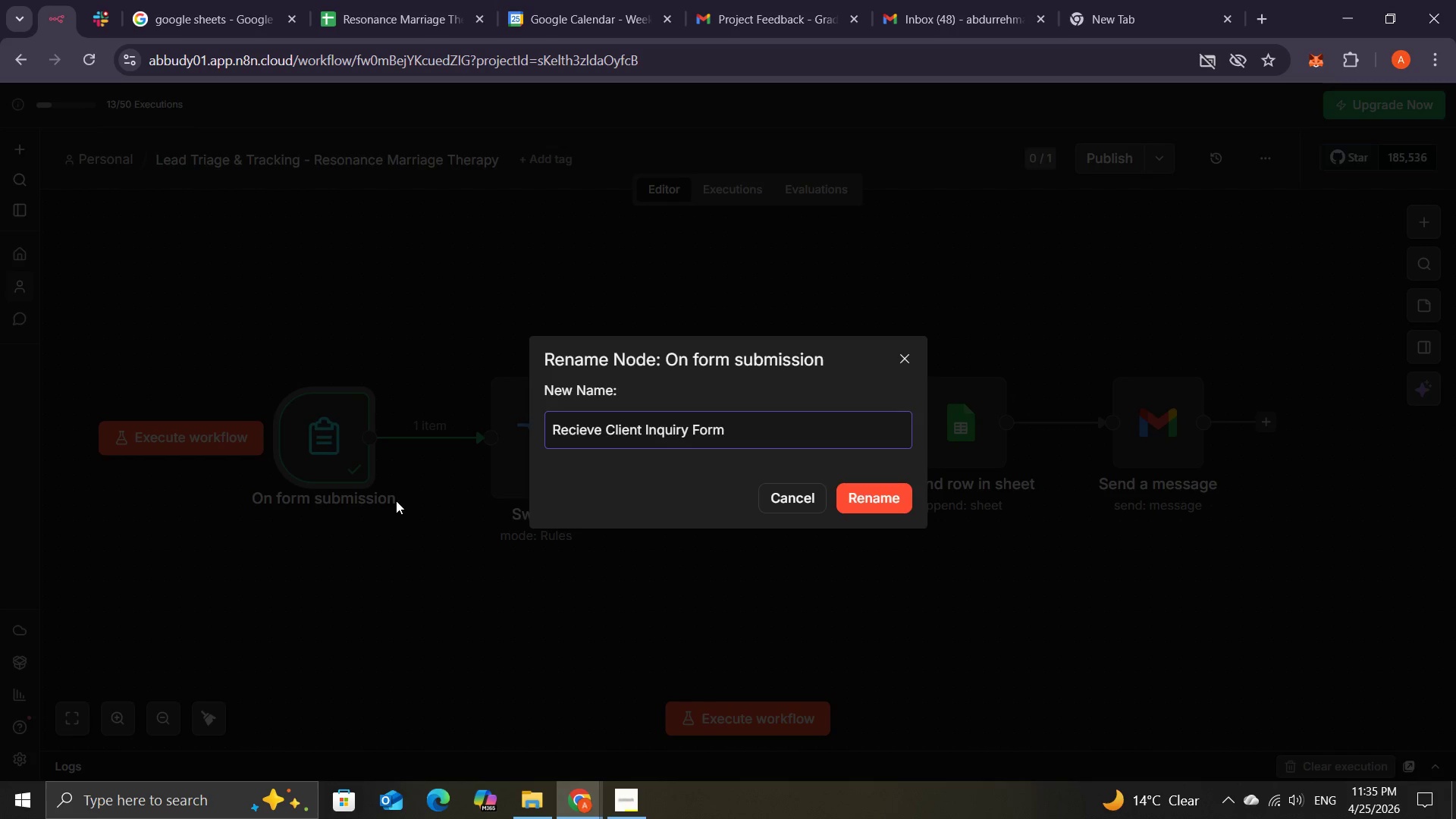 
wait(8.19)
 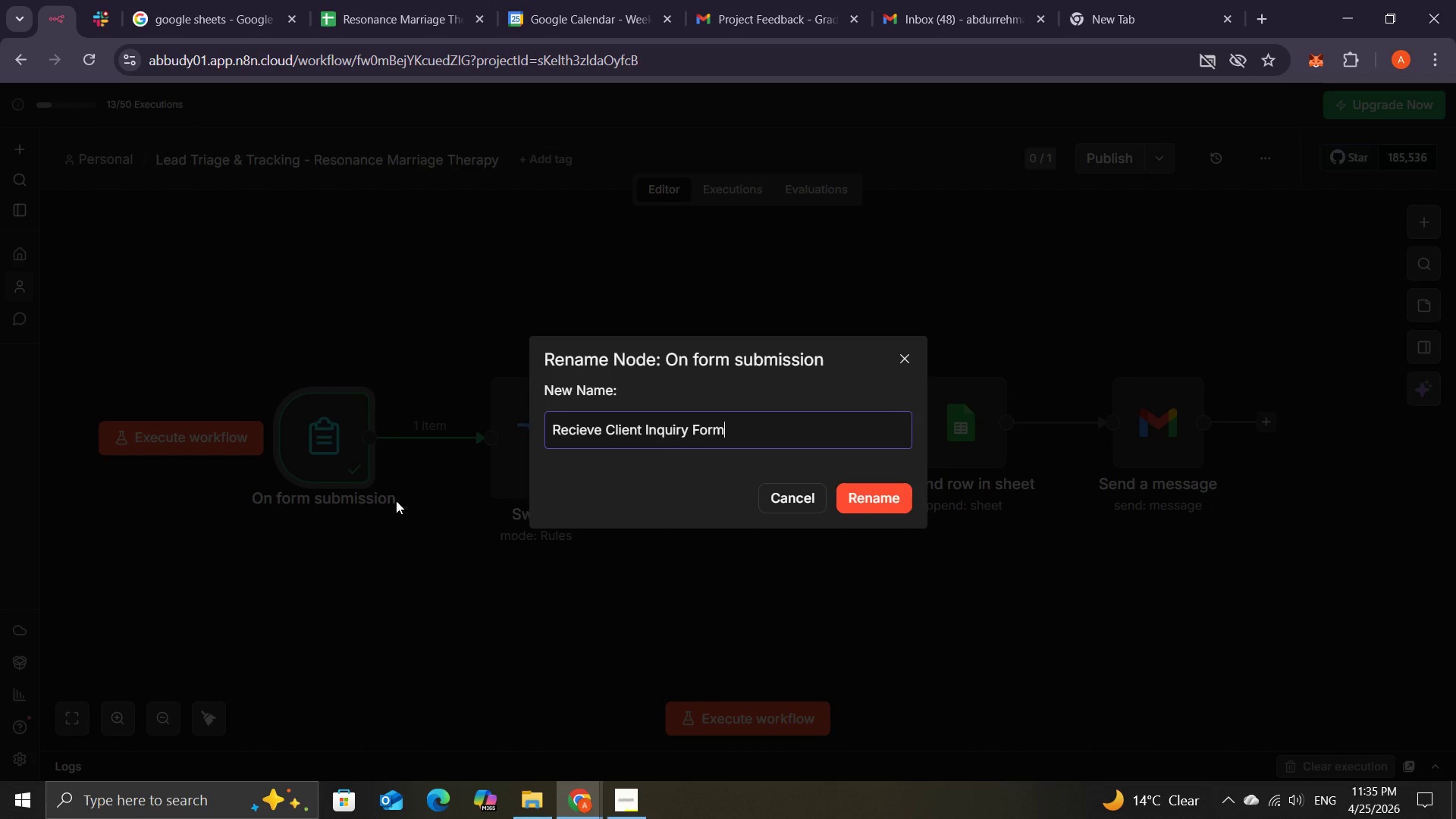 
left_click([871, 500])
 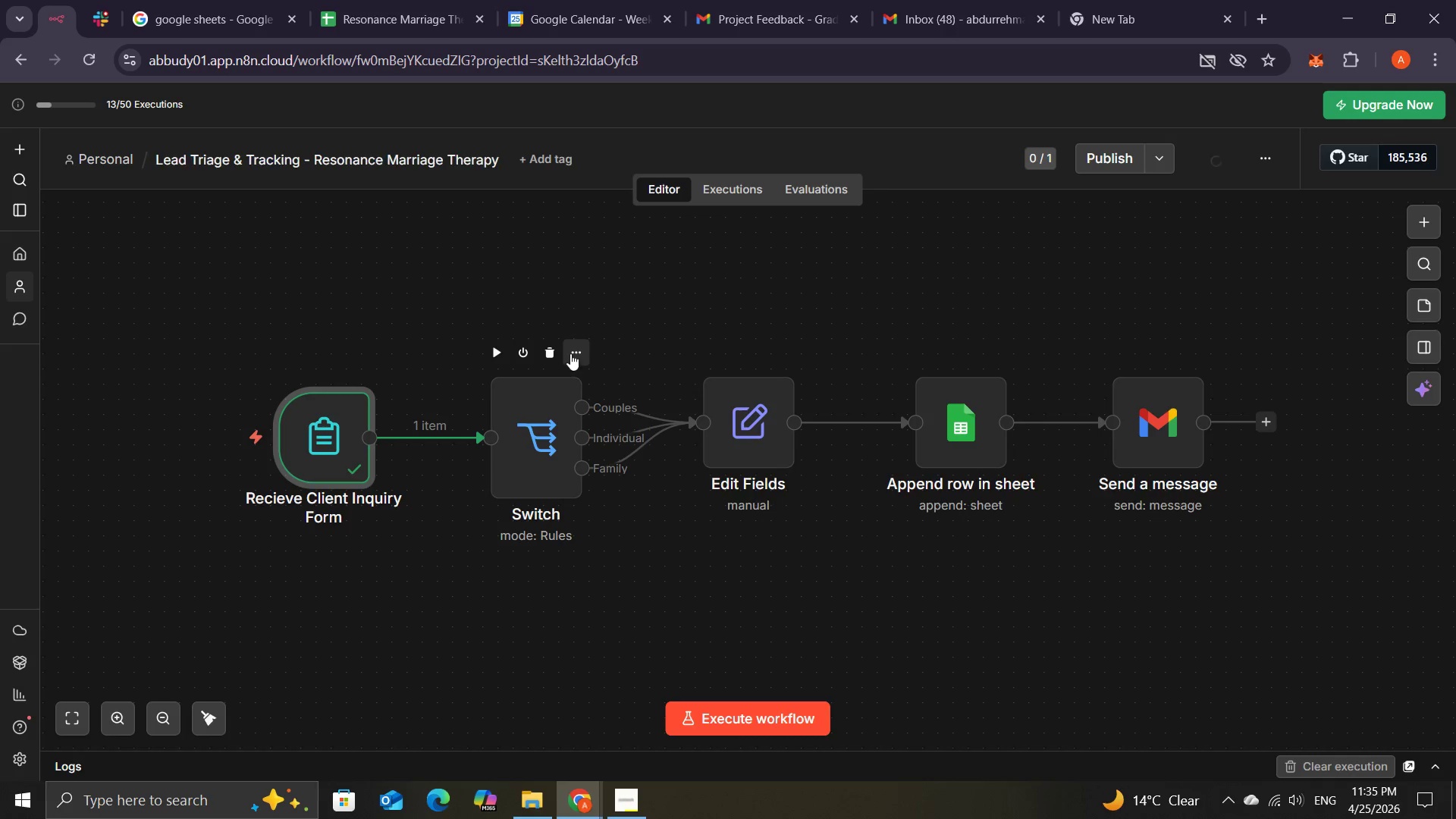 
left_click([571, 352])
 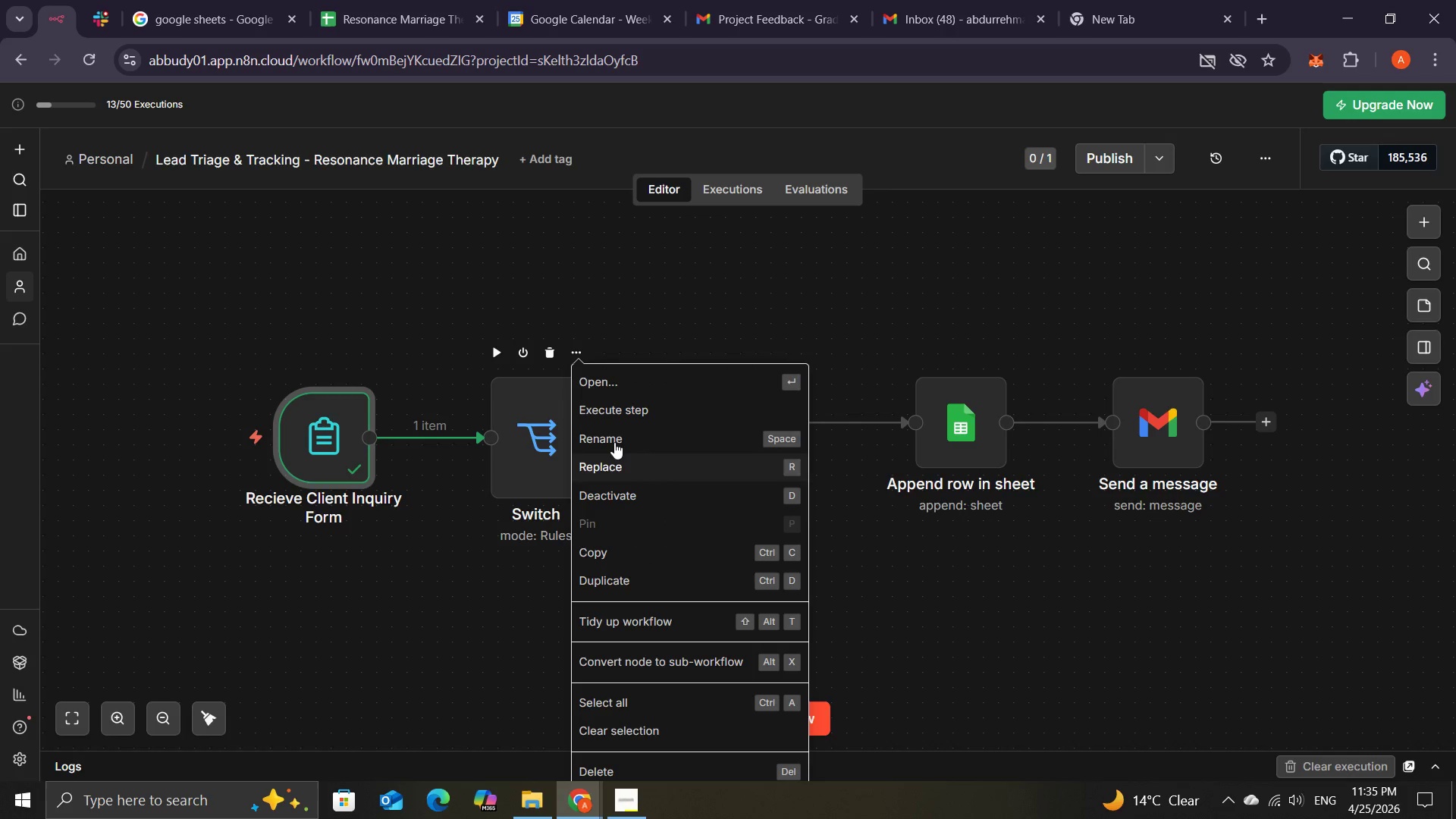 
left_click([614, 438])
 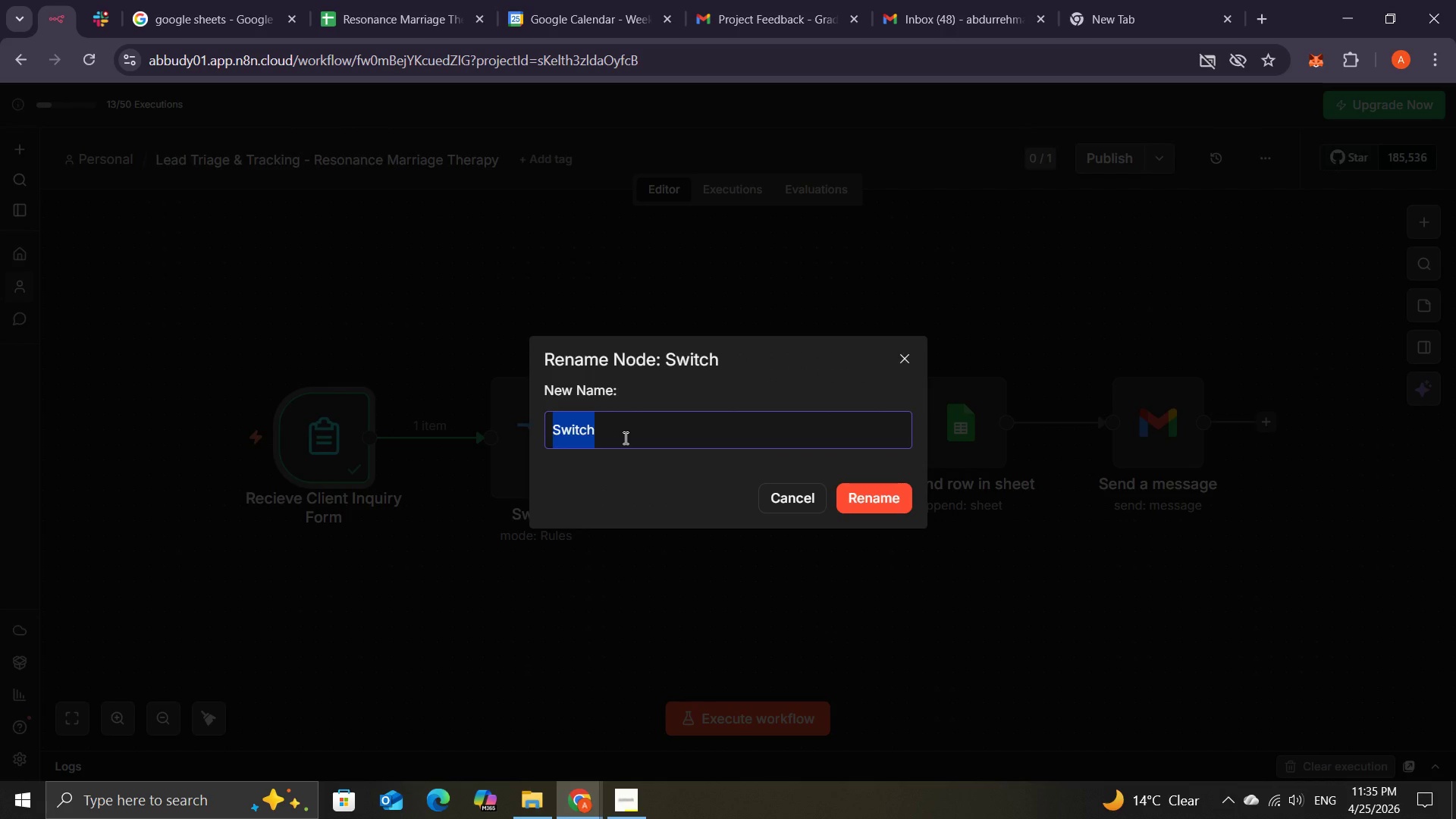 
key(Backspace)
type(Triage )
 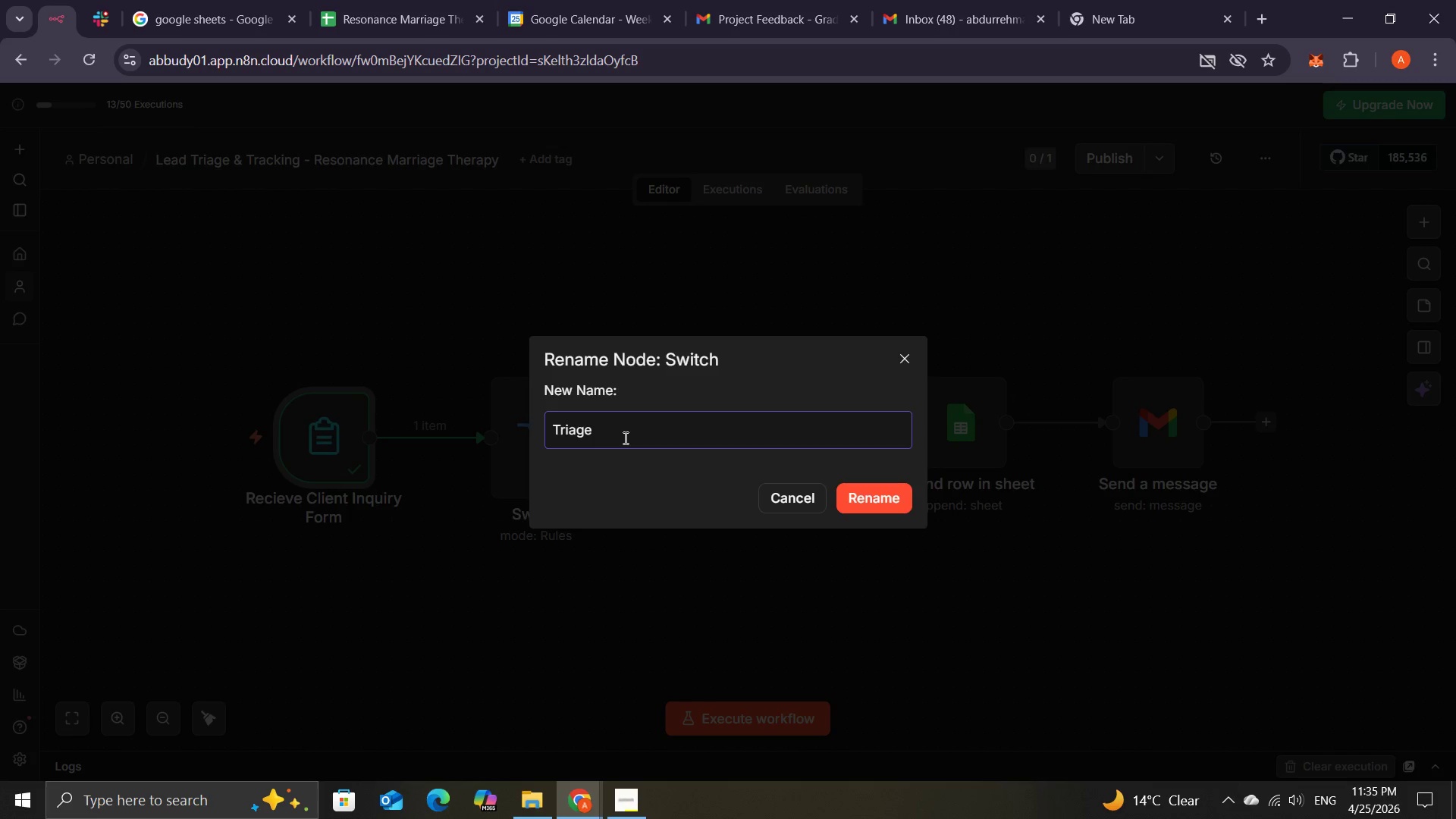 
wait(5.3)
 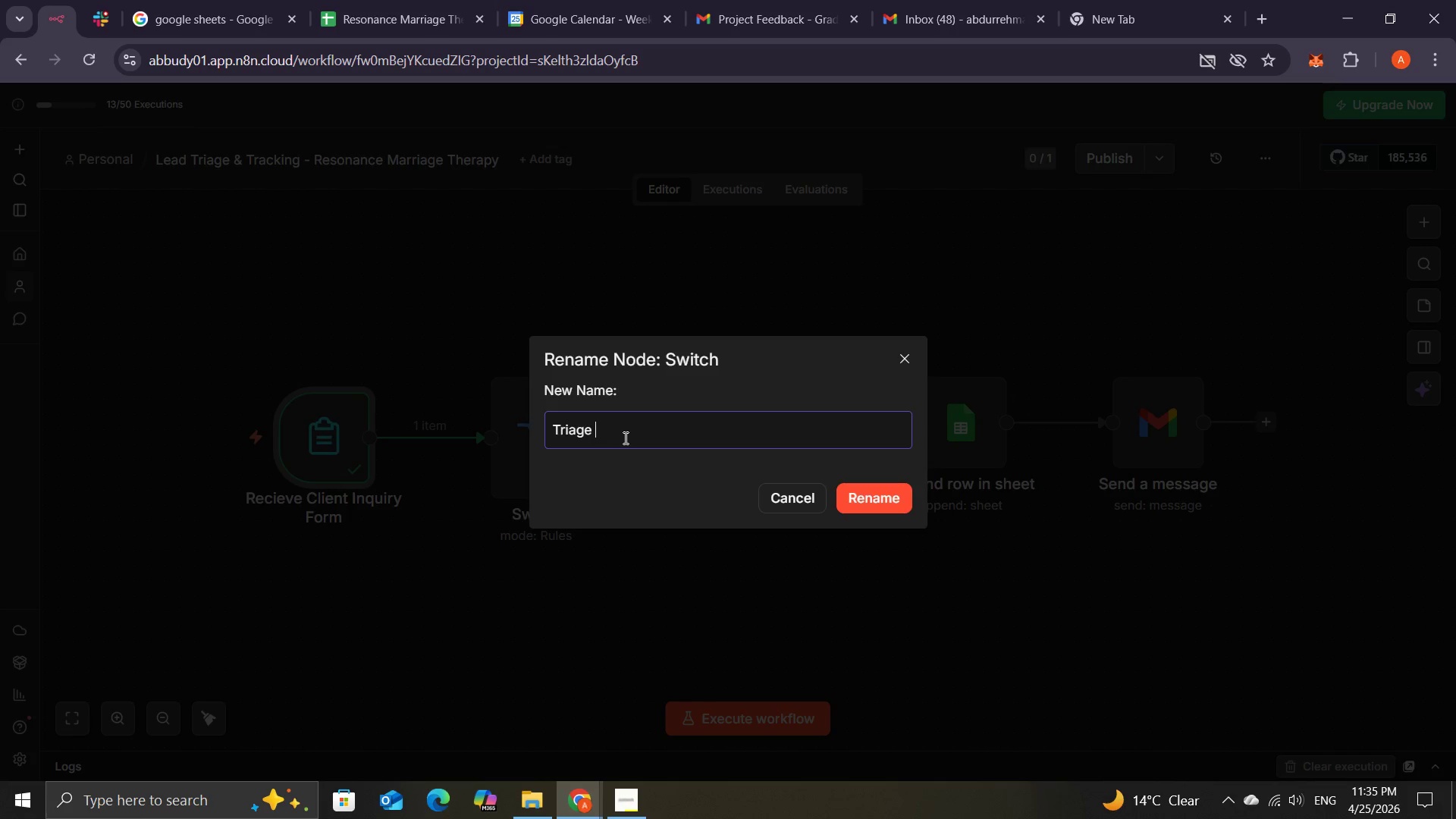 
type(by Set)
key(Backspace)
type(rvice Type)
 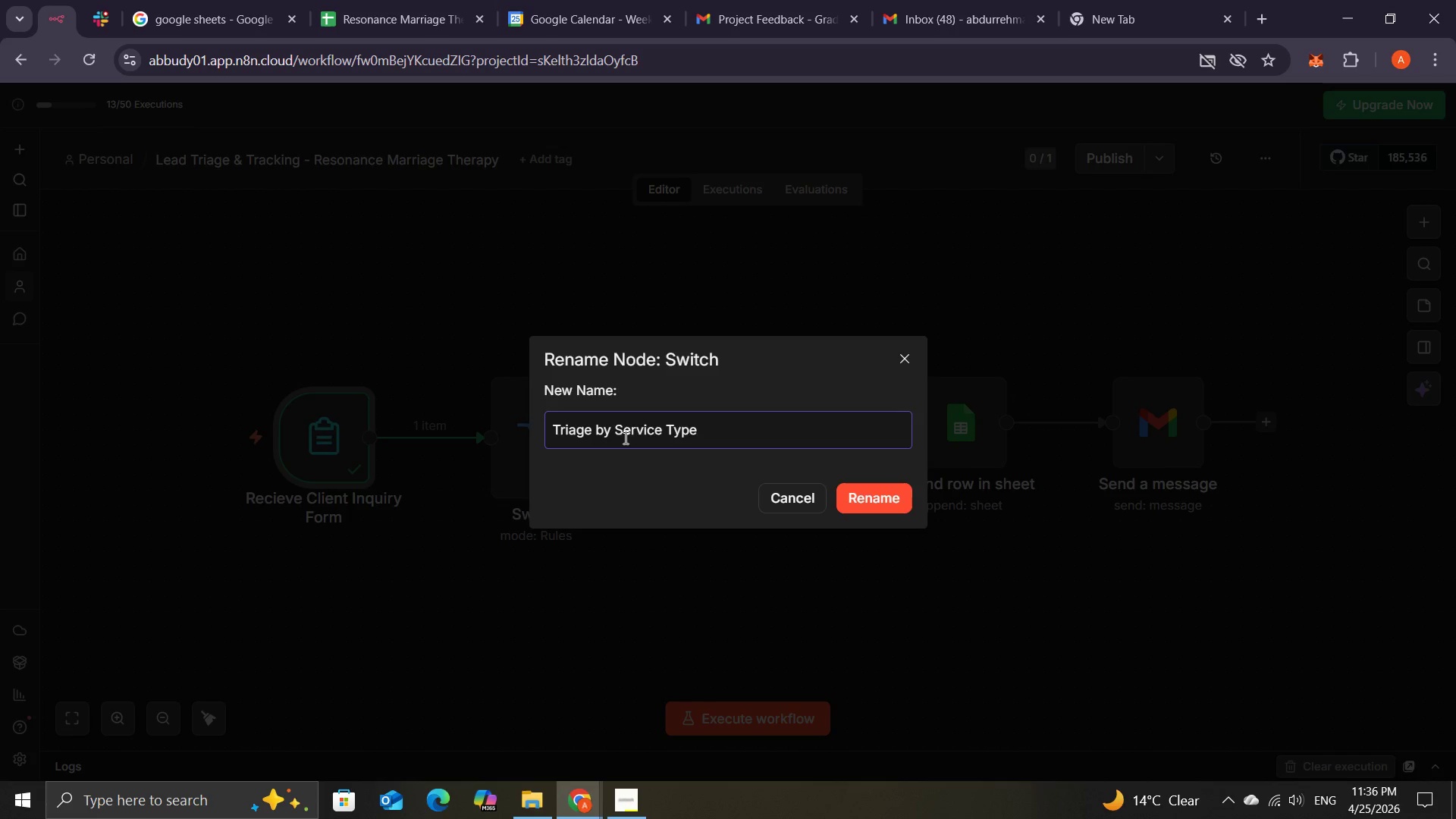 
left_click([869, 492])
 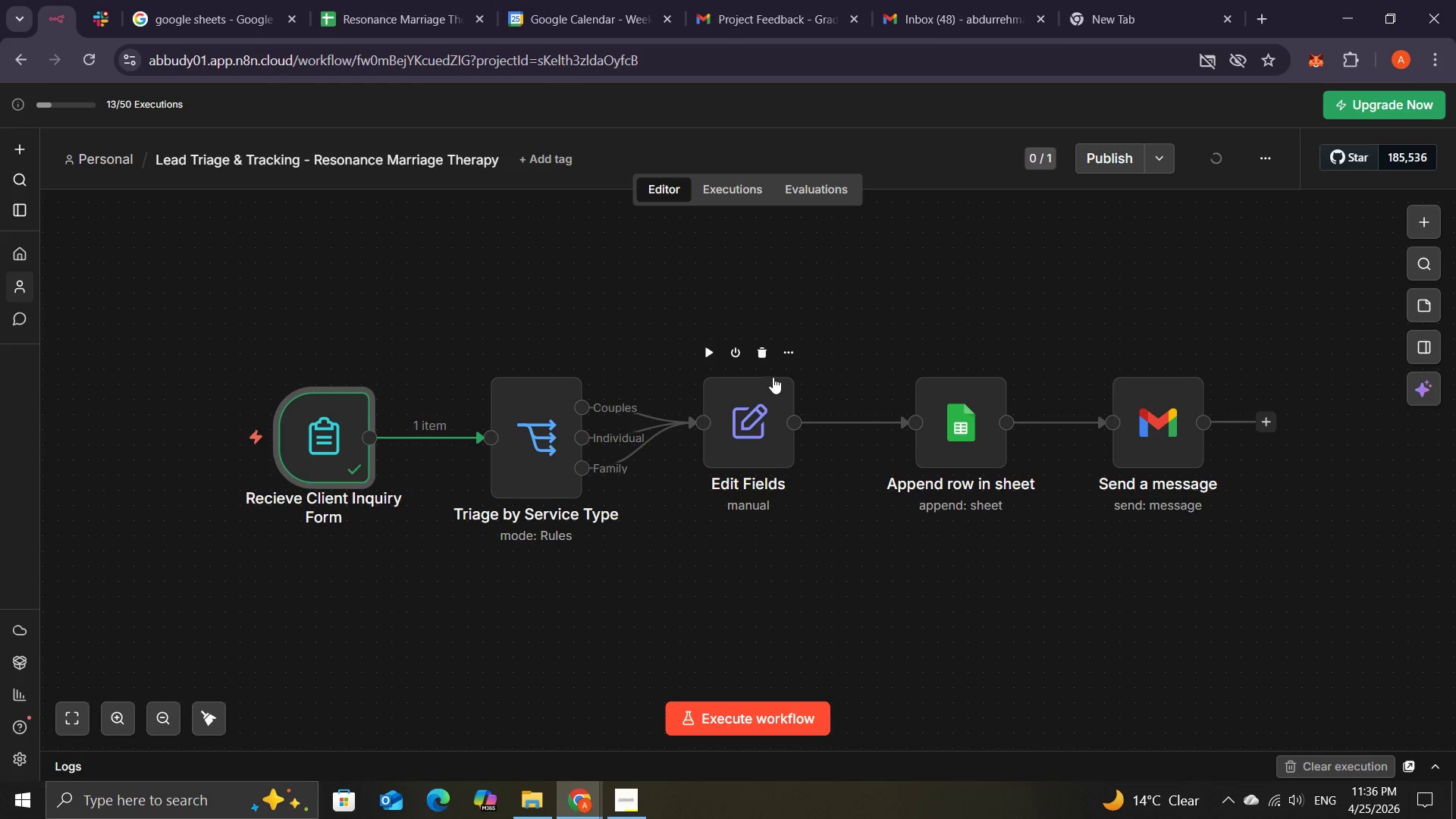 
left_click([780, 350])
 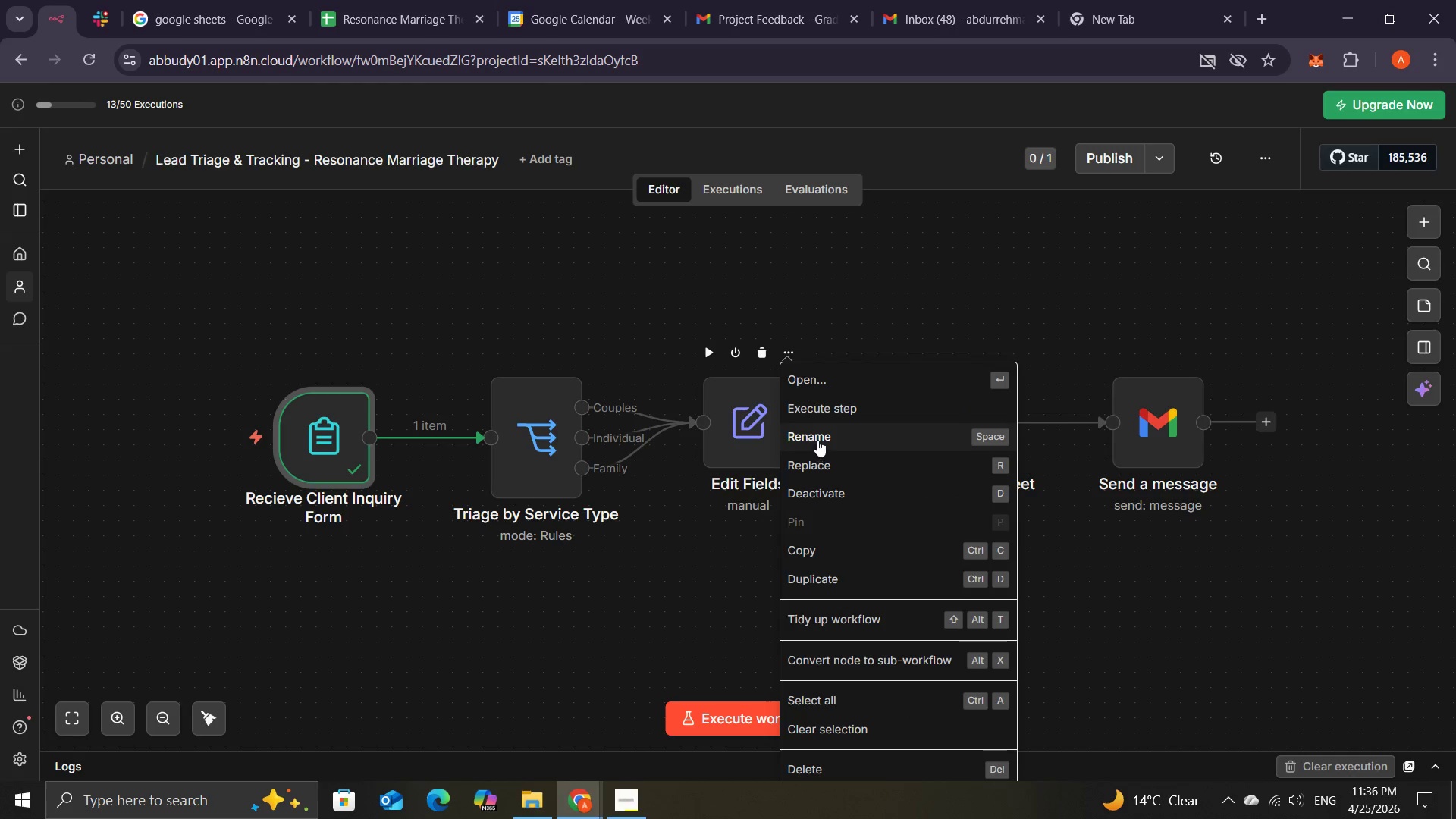 
left_click([818, 437])
 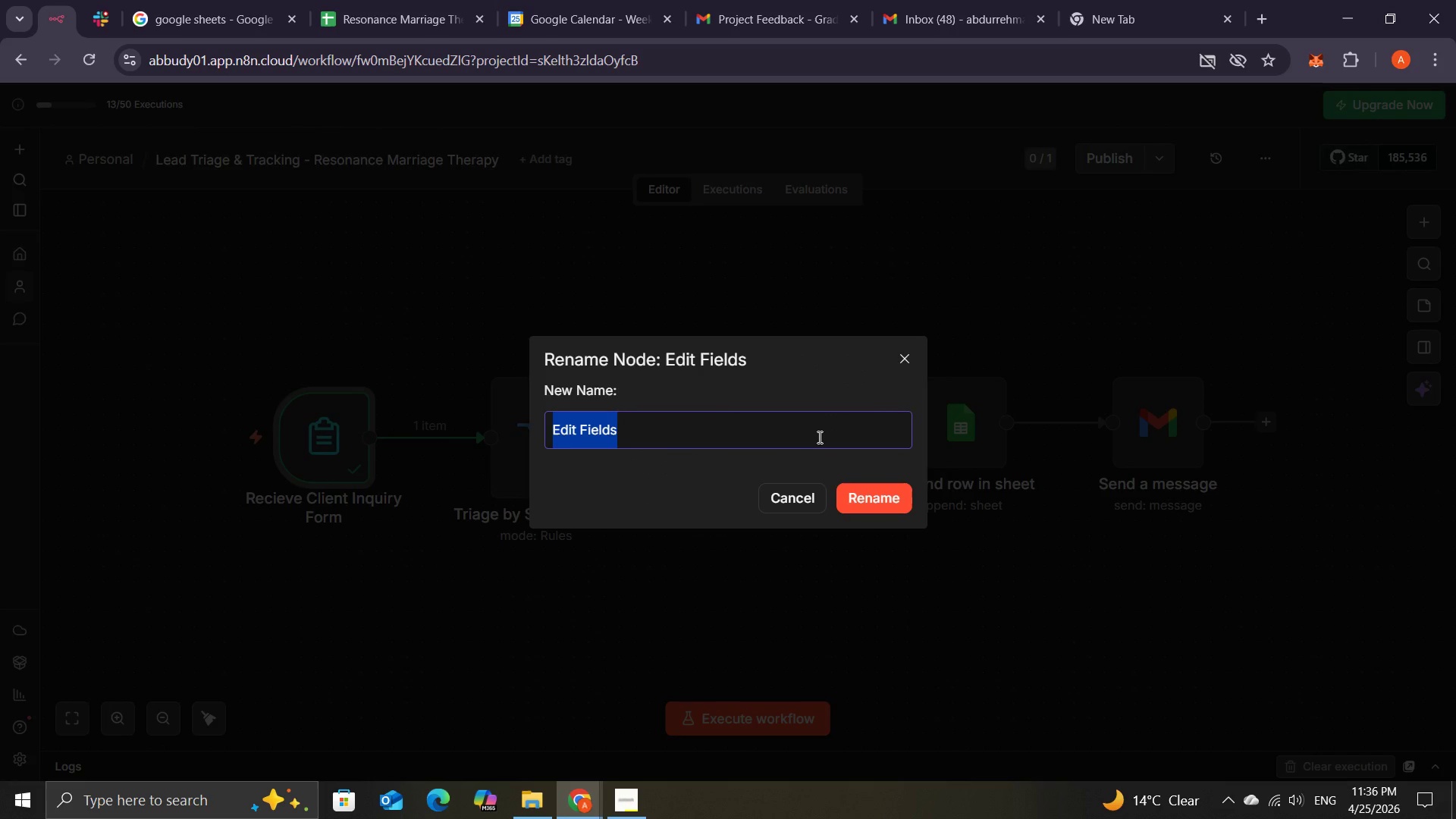 
wait(5.97)
 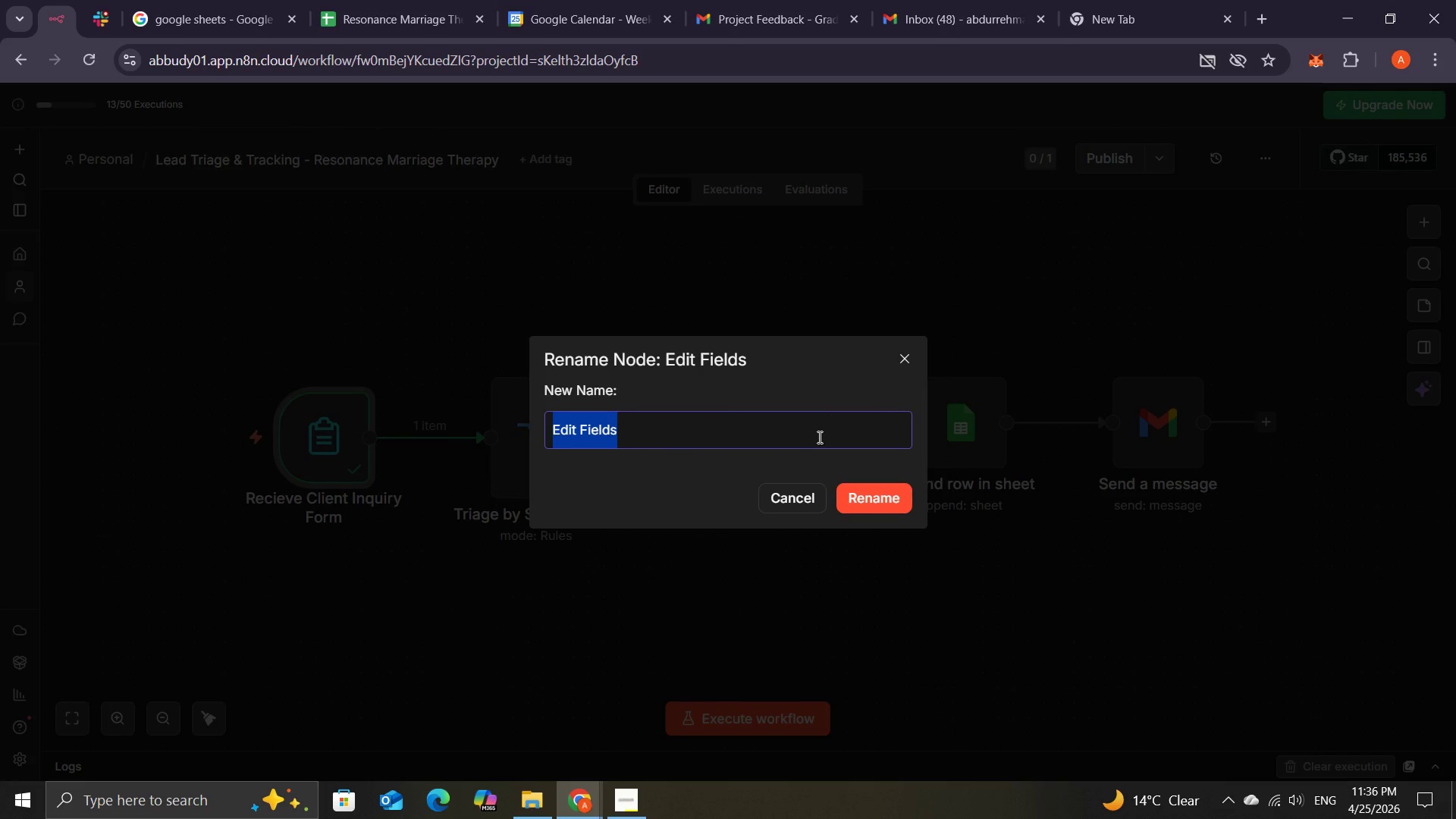 
type(Format )
 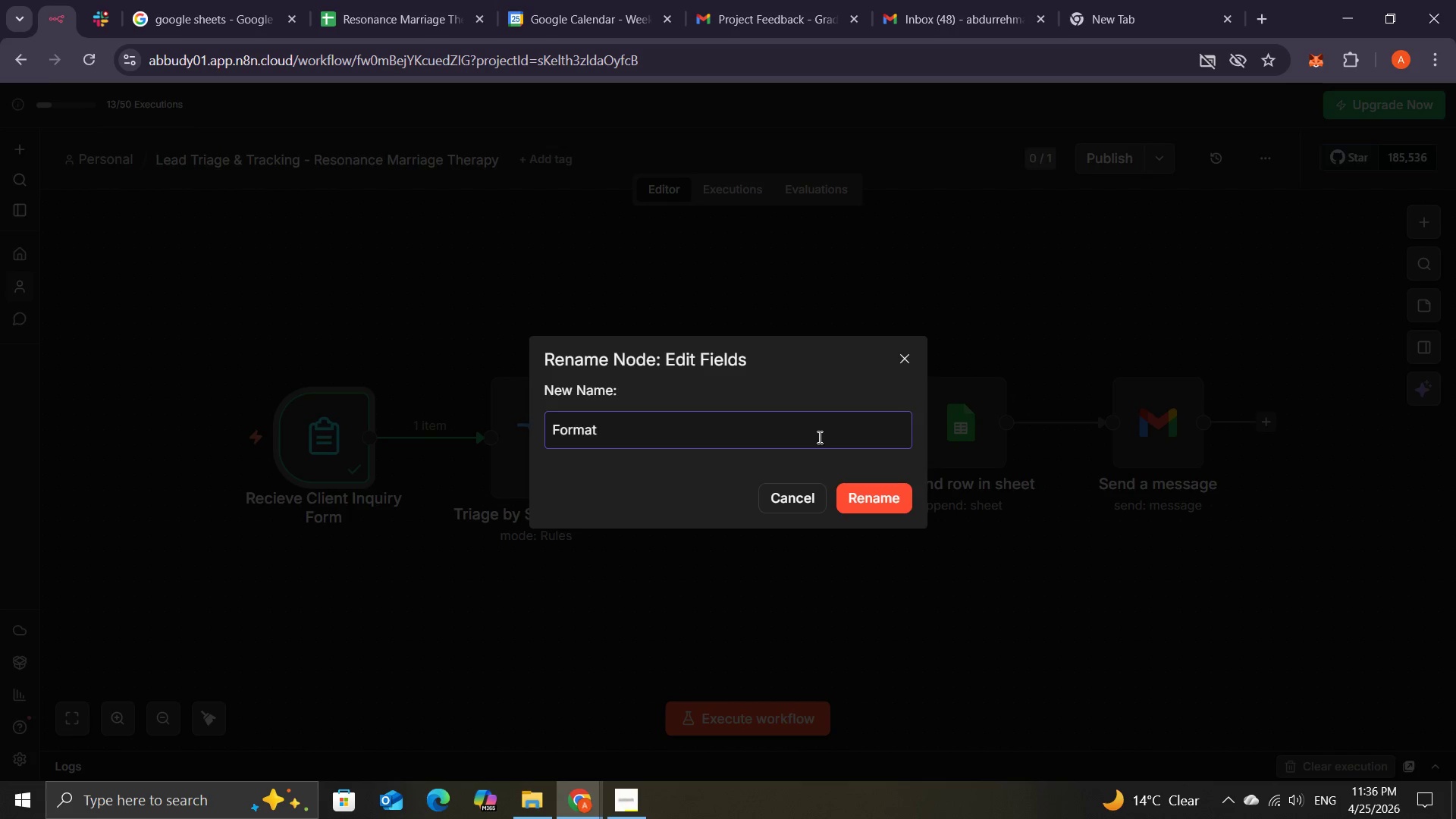 
type(Lead Data)
 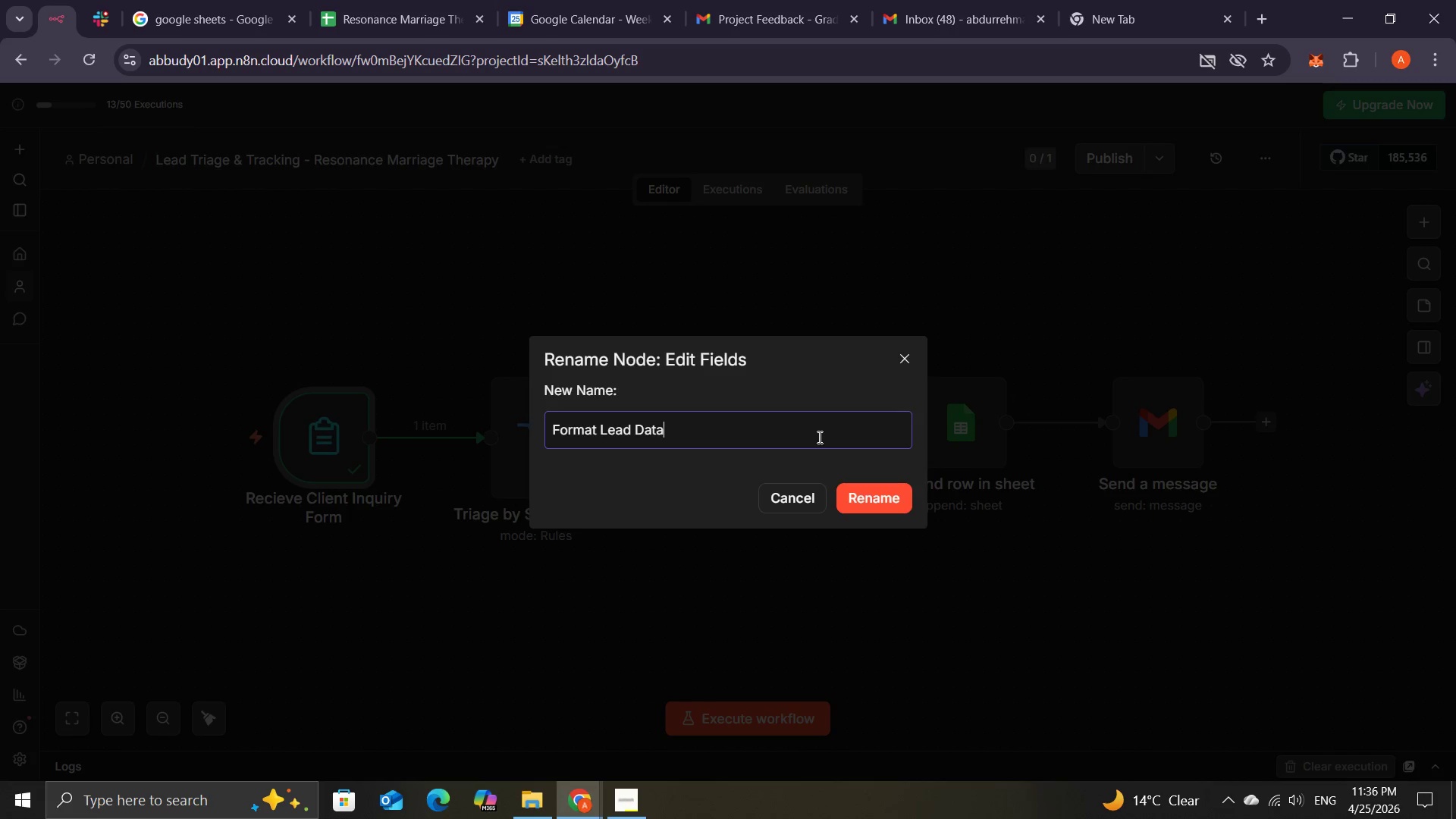 
wait(5.56)
 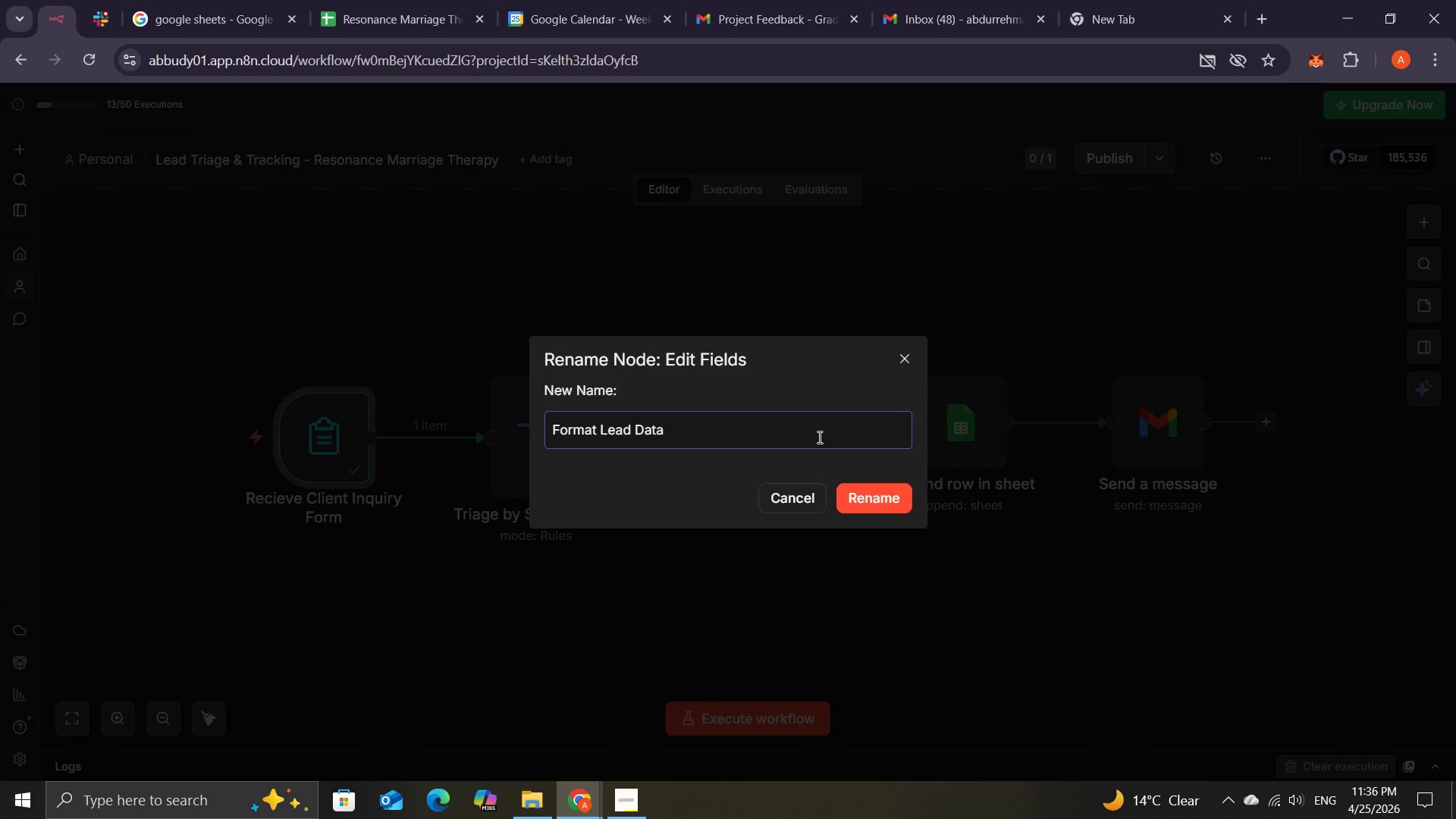 
left_click([880, 490])
 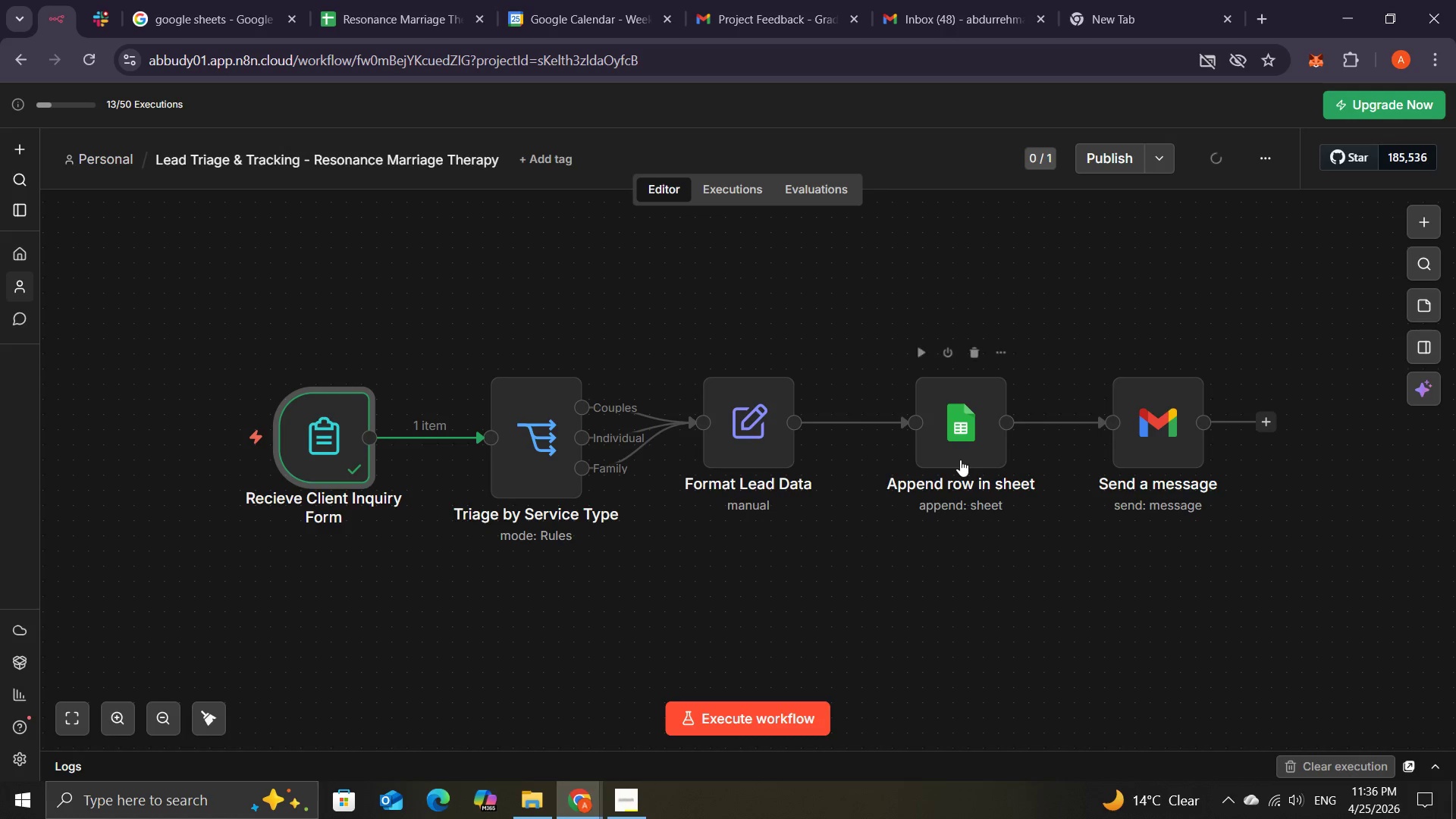 
wait(8.75)
 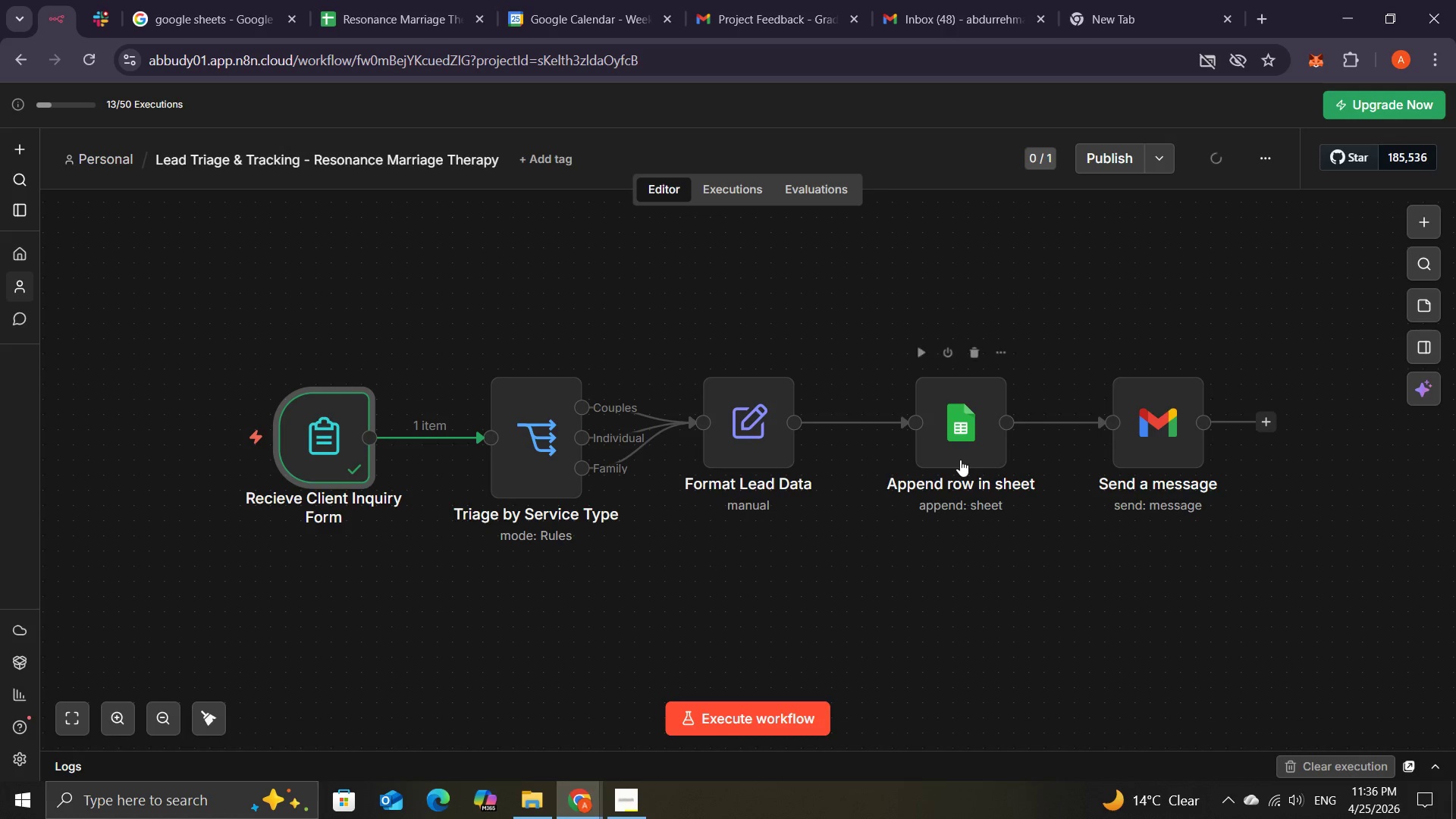 
left_click([994, 353])
 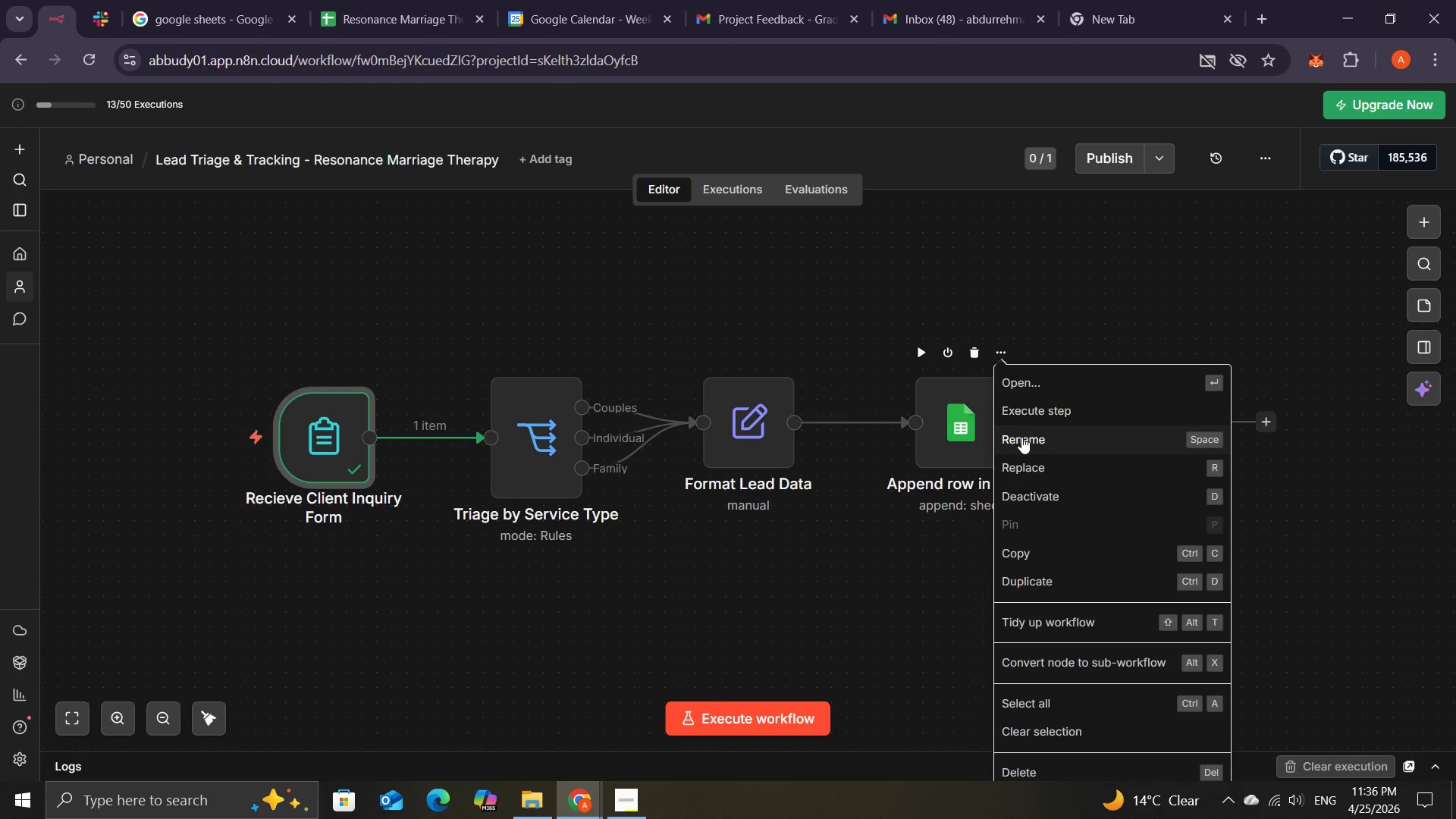 
left_click([1021, 437])
 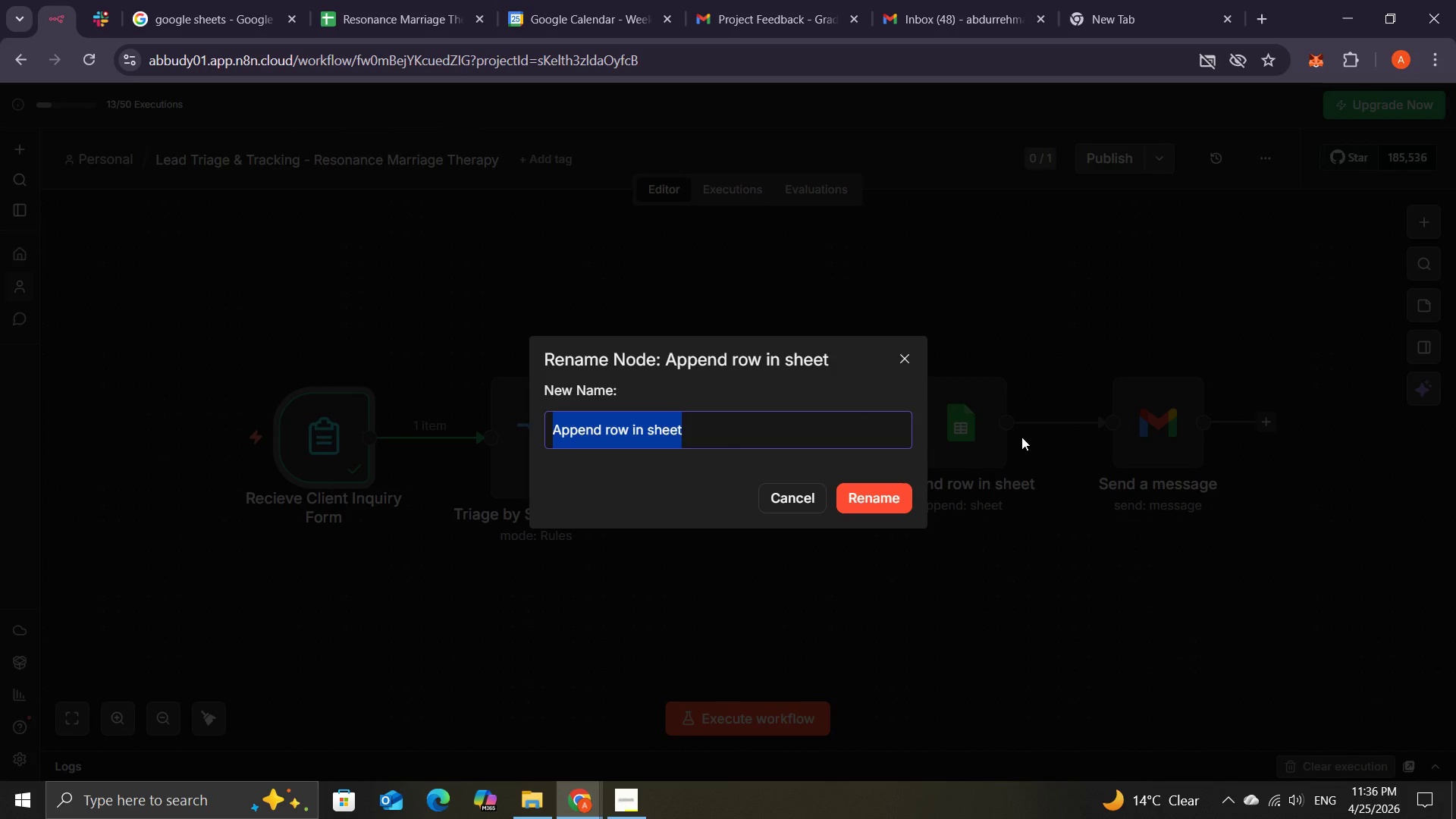 
type(Log Inquiry )
 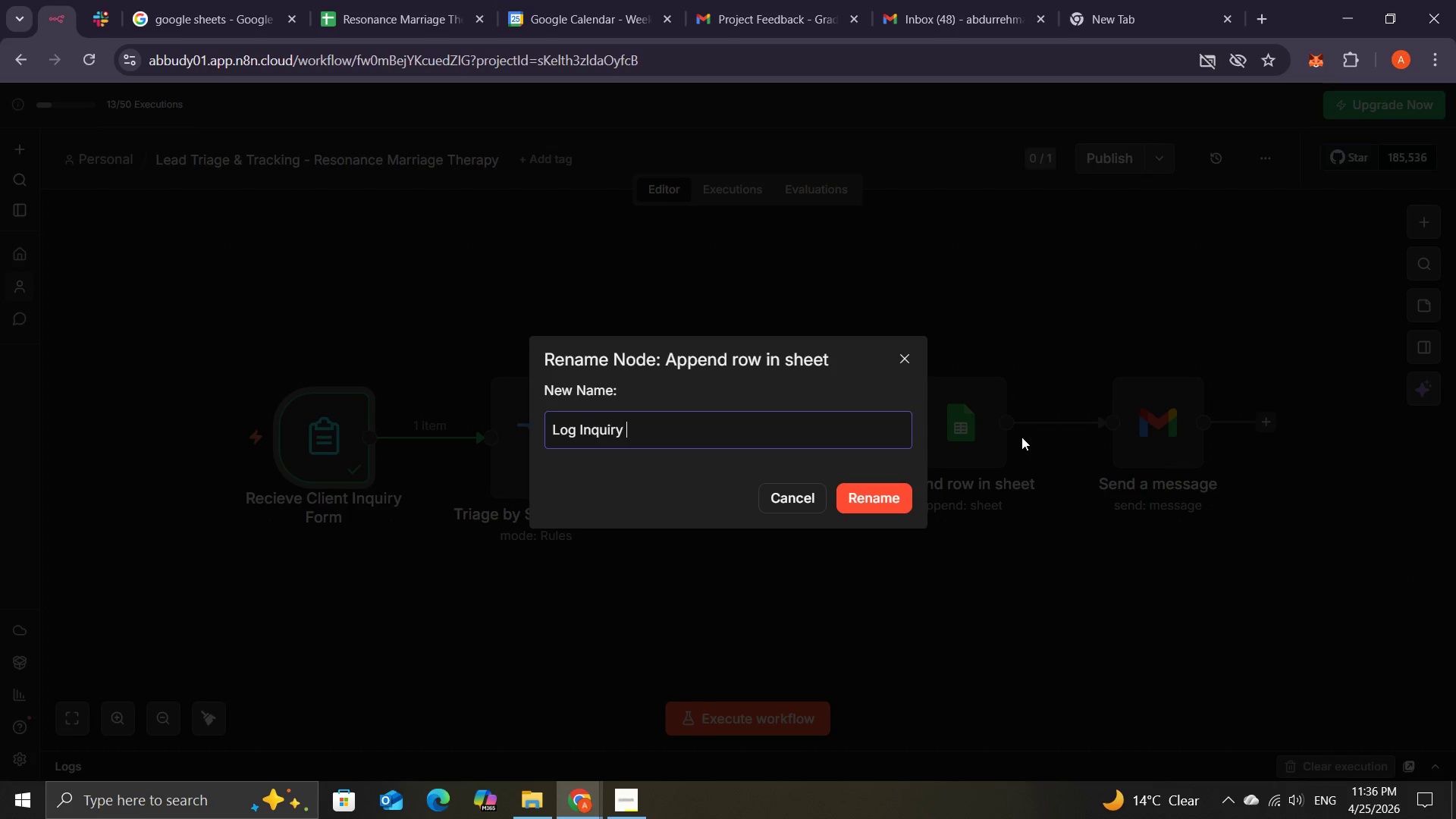 
type(ro )
key(Backspace)
key(Backspace)
key(Backspace)
type(to Led Tracker)
 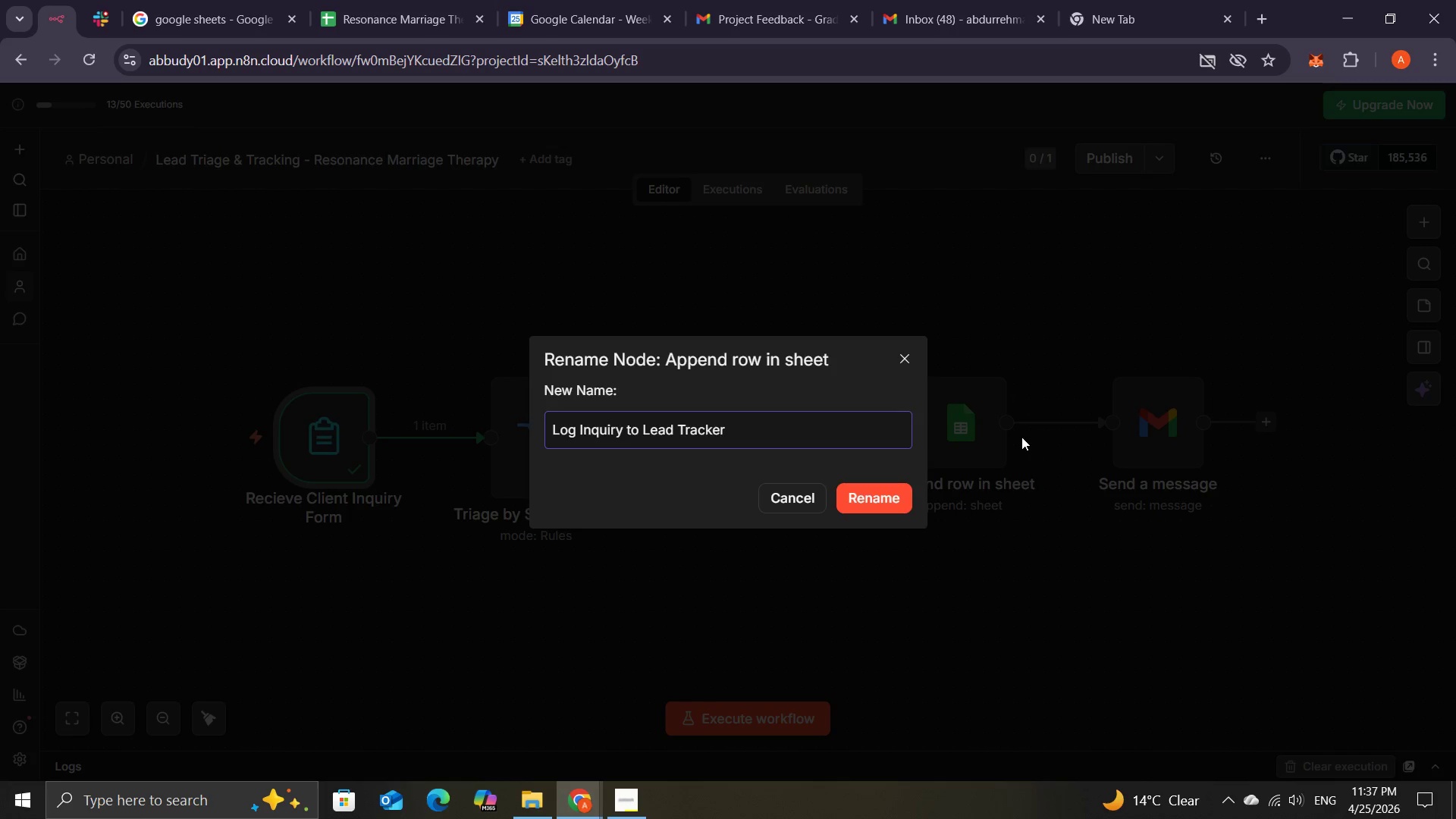 
wait(6.77)
 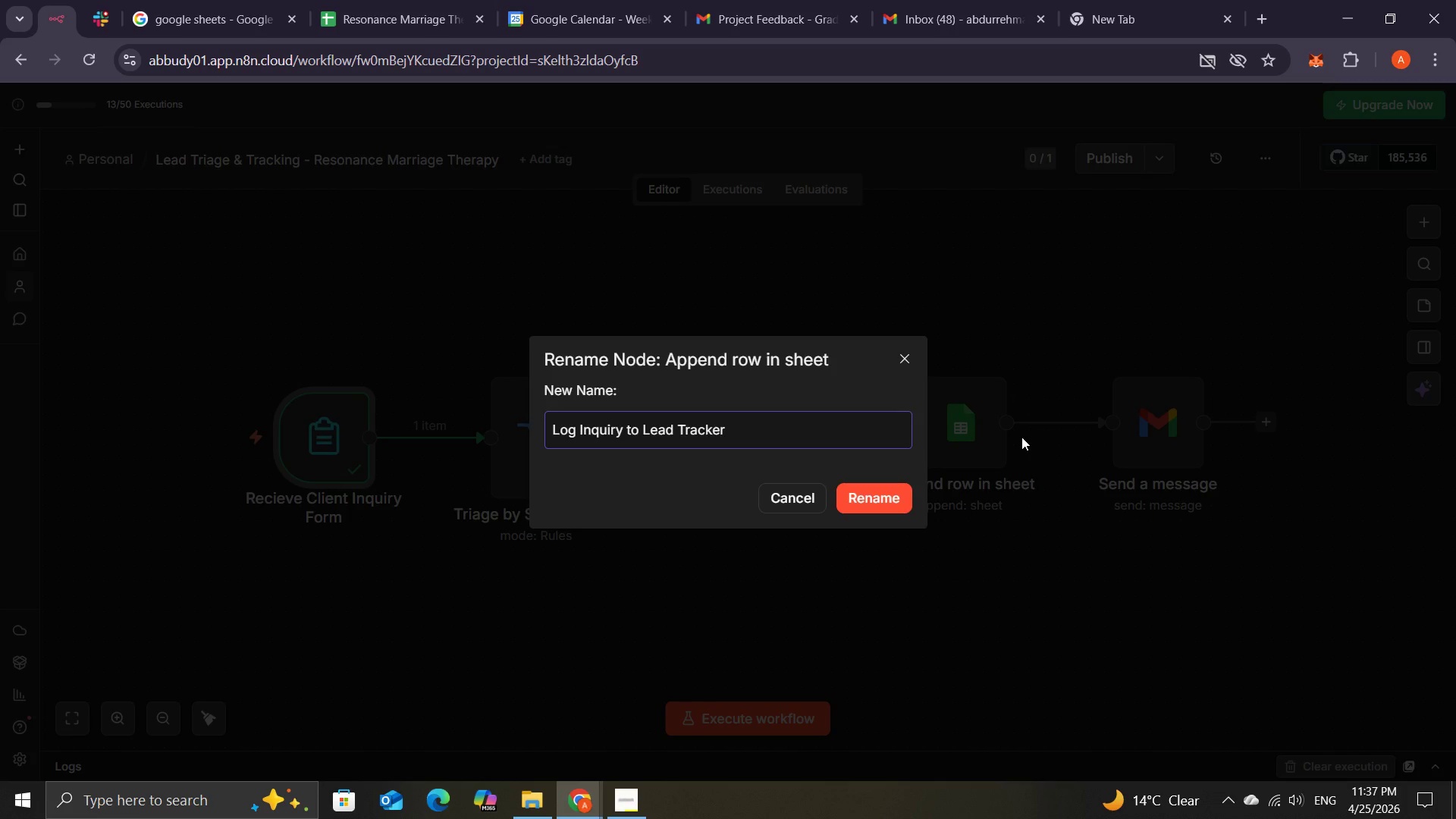 
left_click([869, 488])
 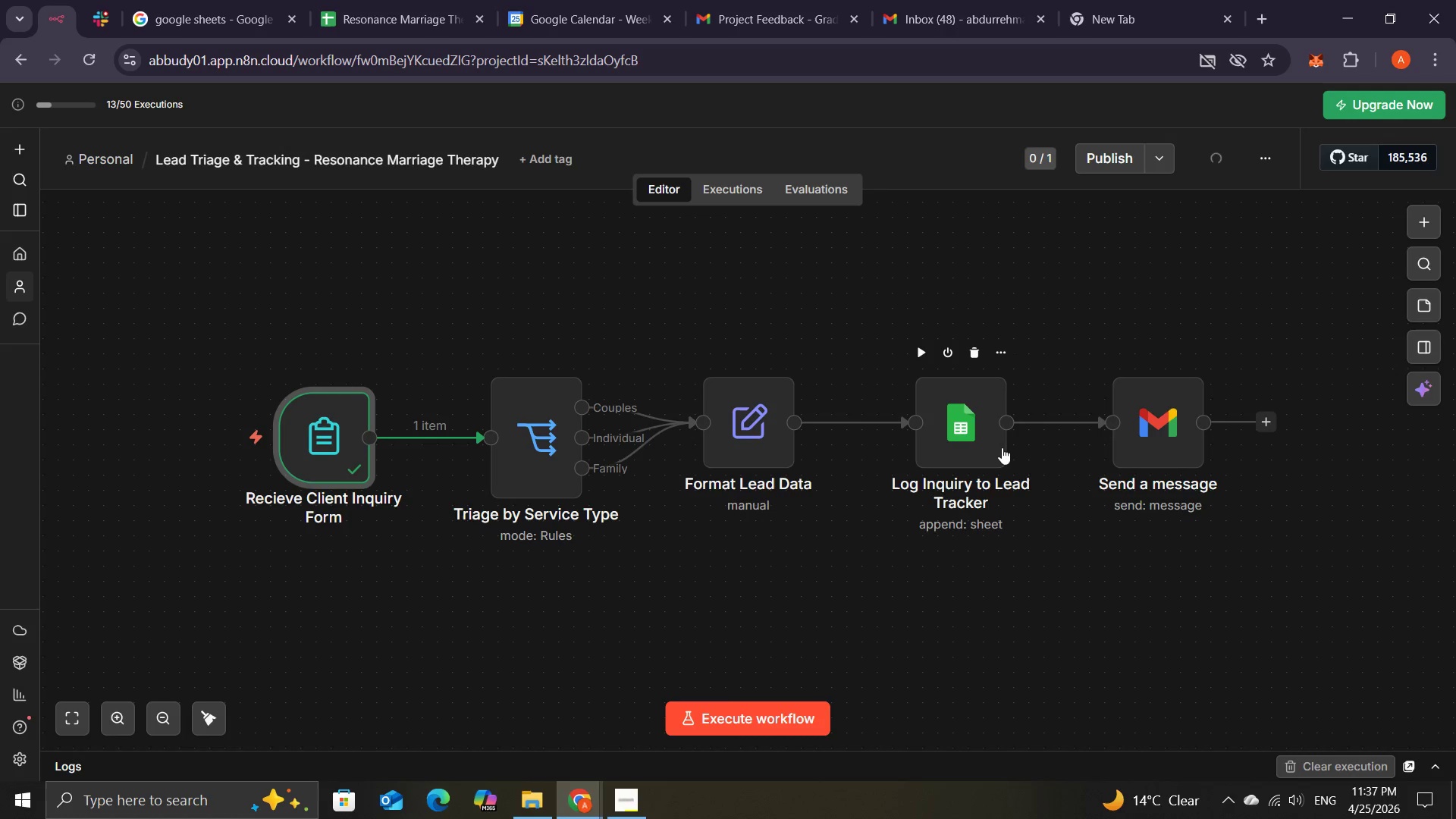 
wait(8.08)
 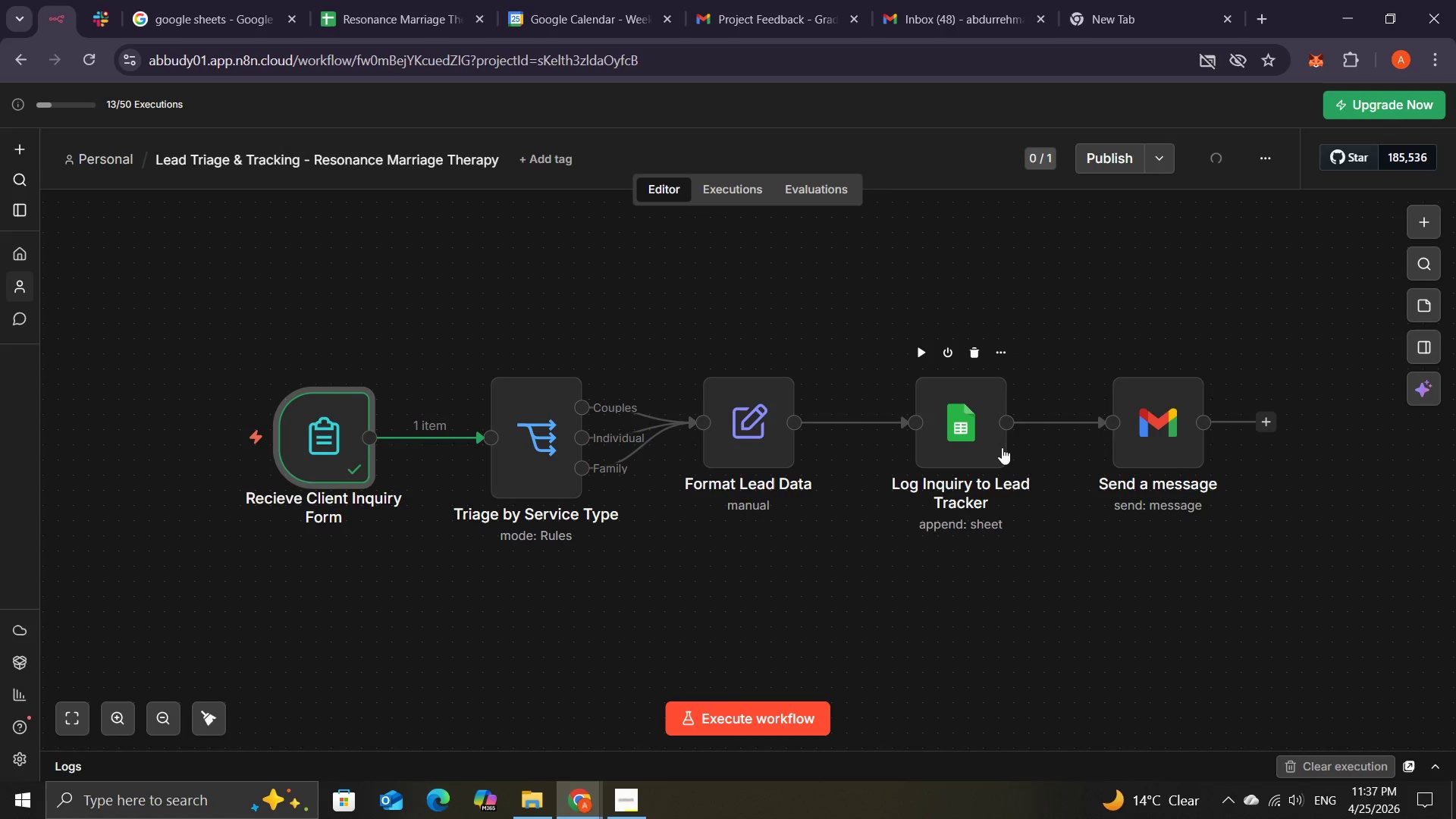 
left_click([1192, 356])
 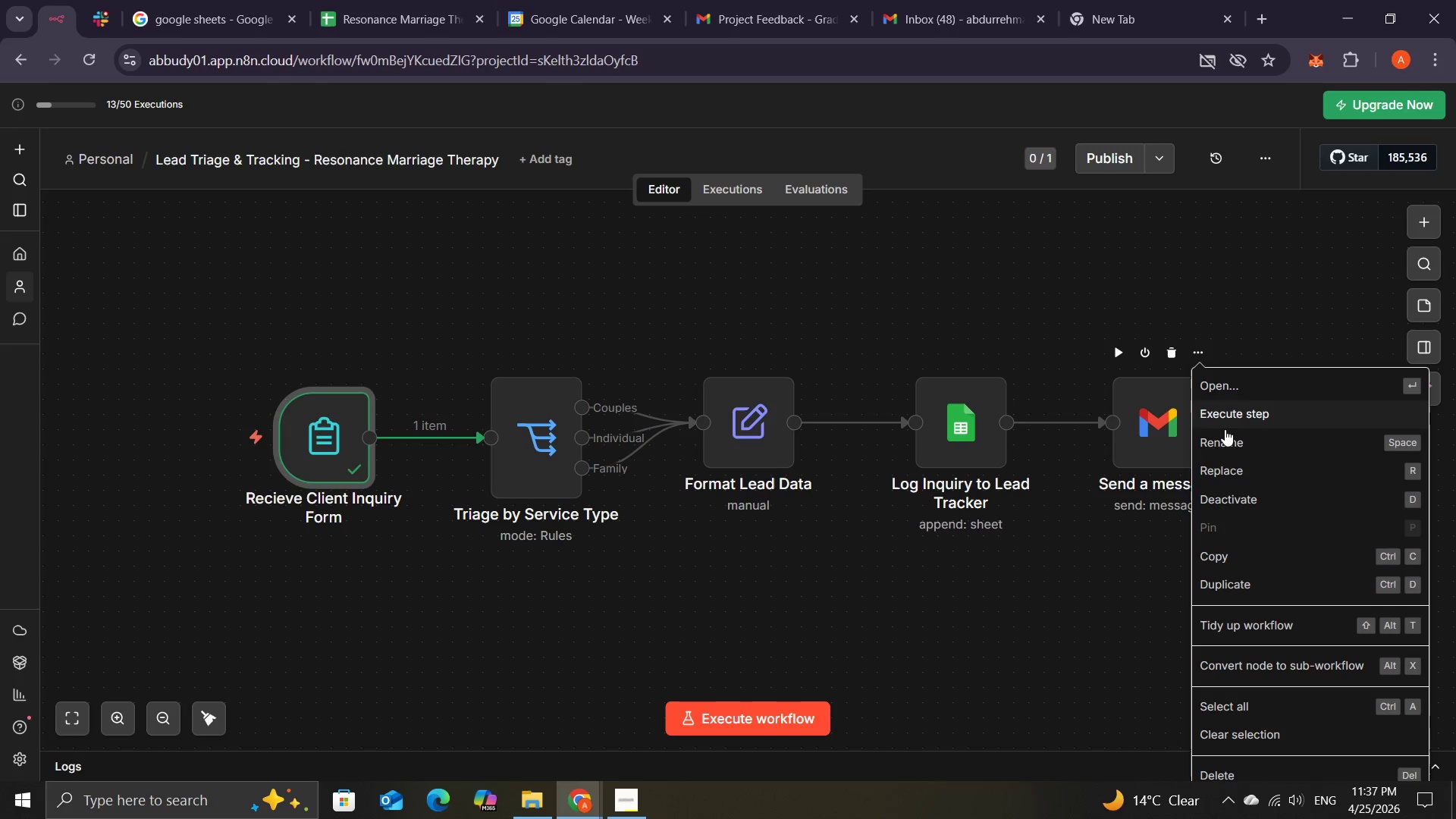 
left_click([1226, 431])
 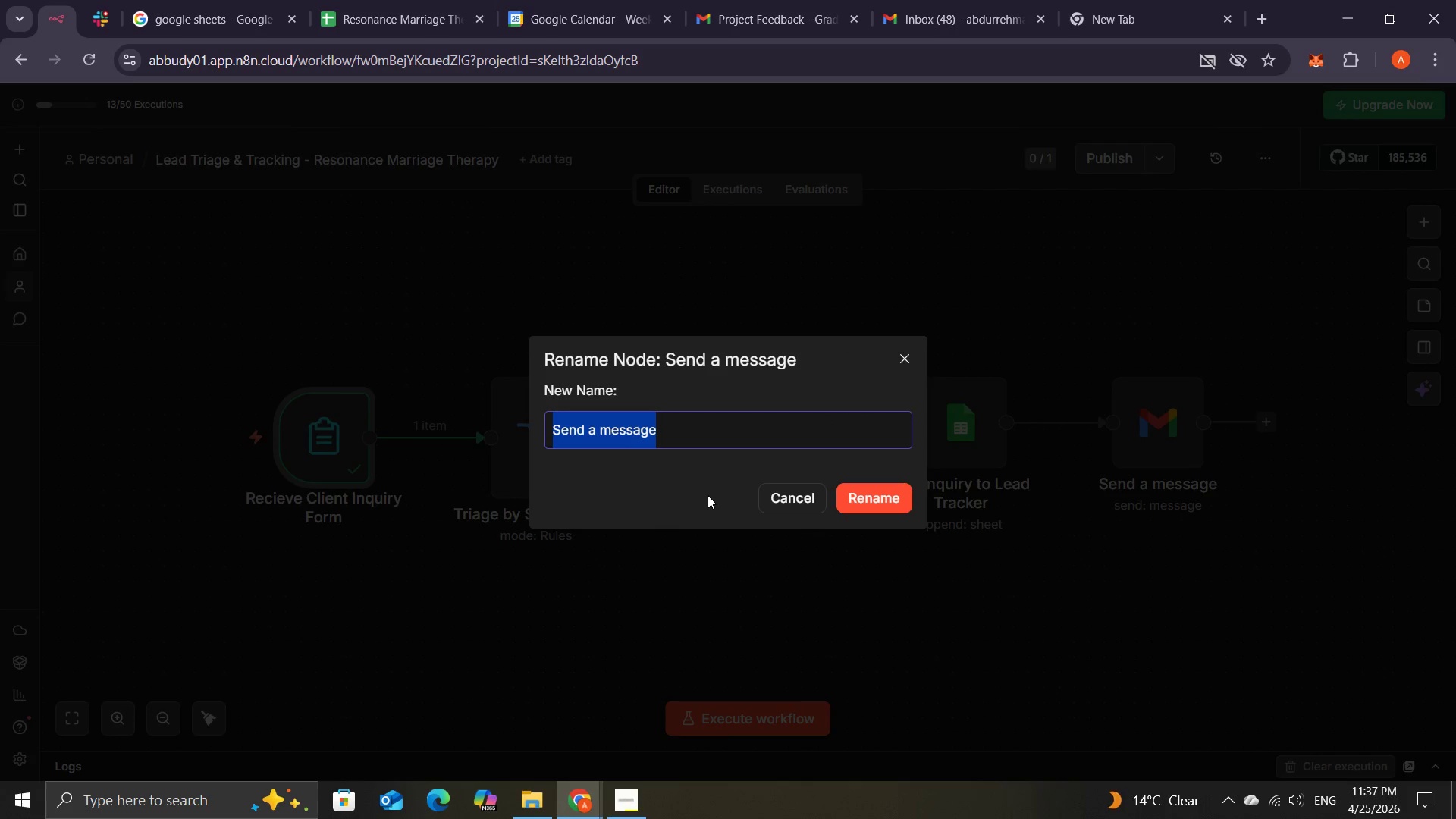 
type(Send Lead Summary to Th)
 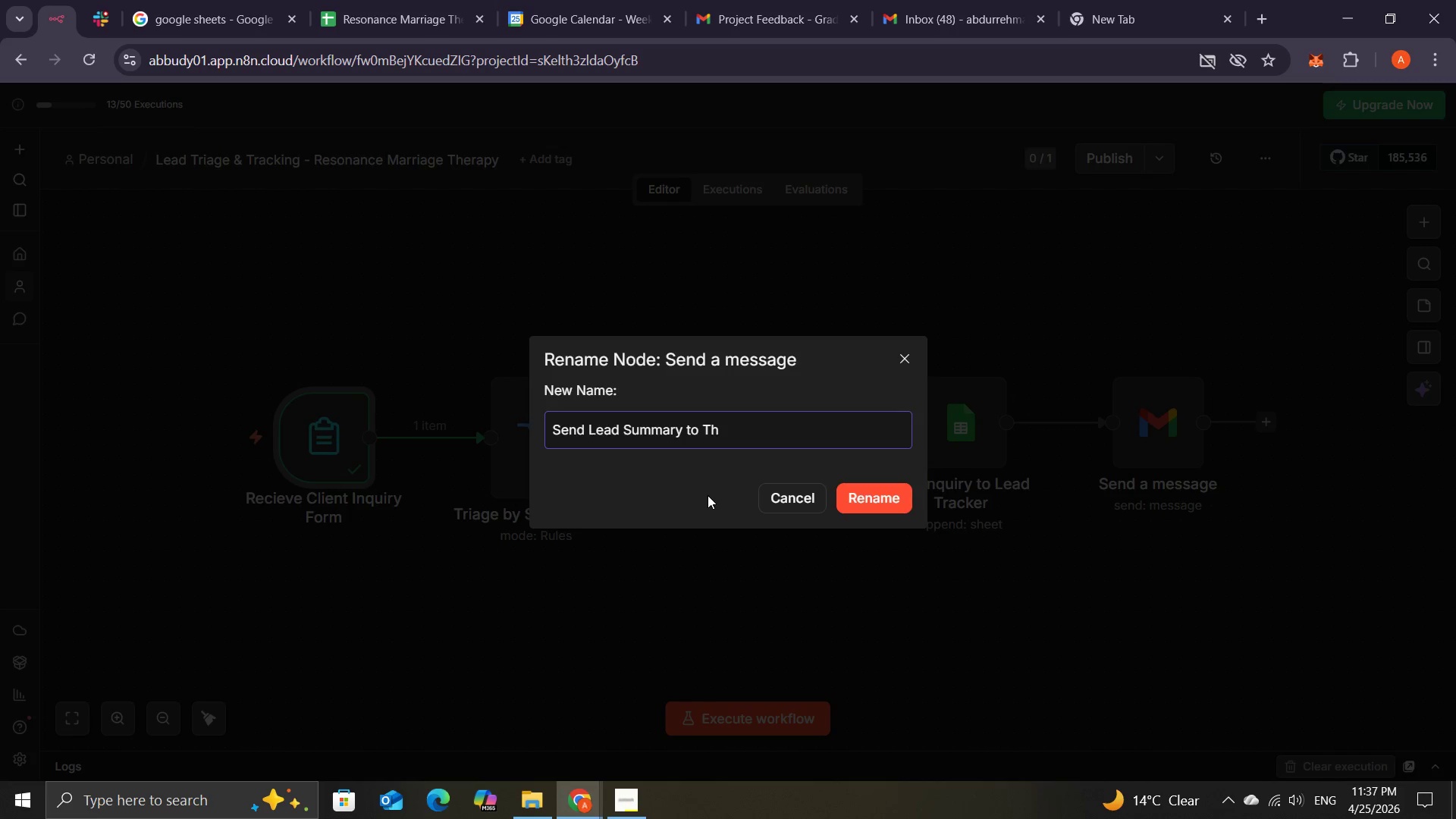 
type(erapist)
 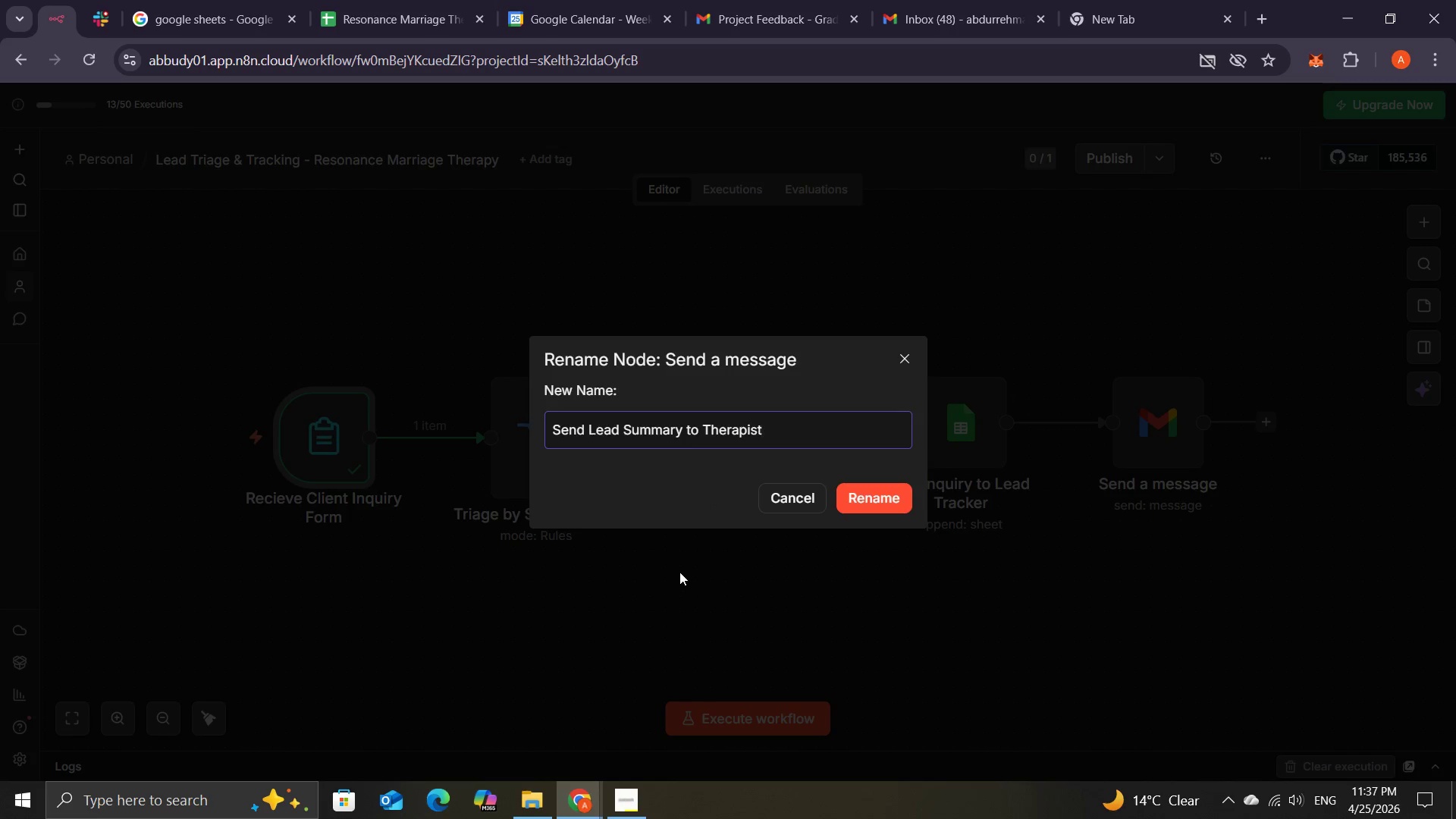 
left_click([872, 507])
 